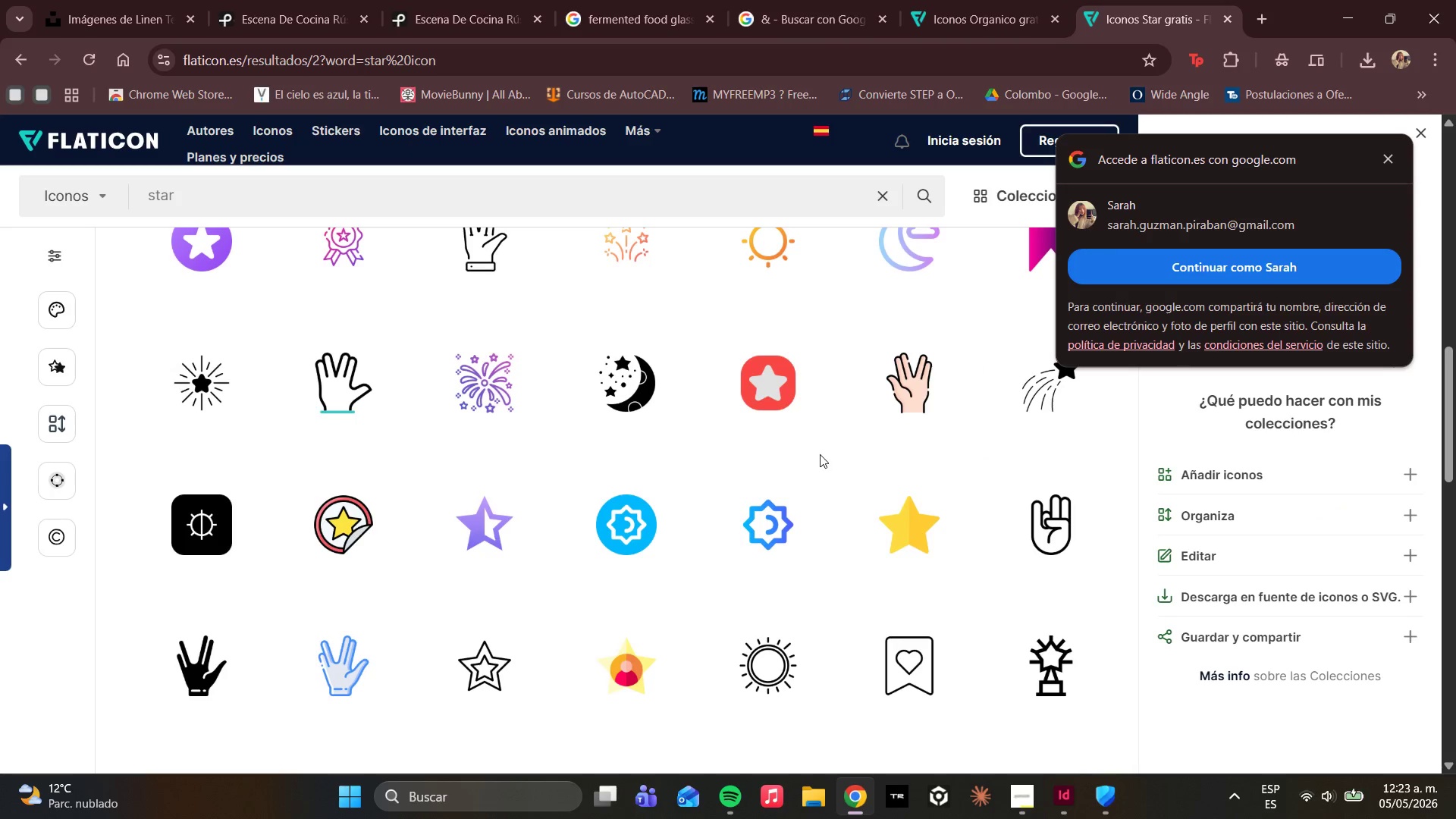 
scroll: coordinate [808, 460], scroll_direction: down, amount: 7.0
 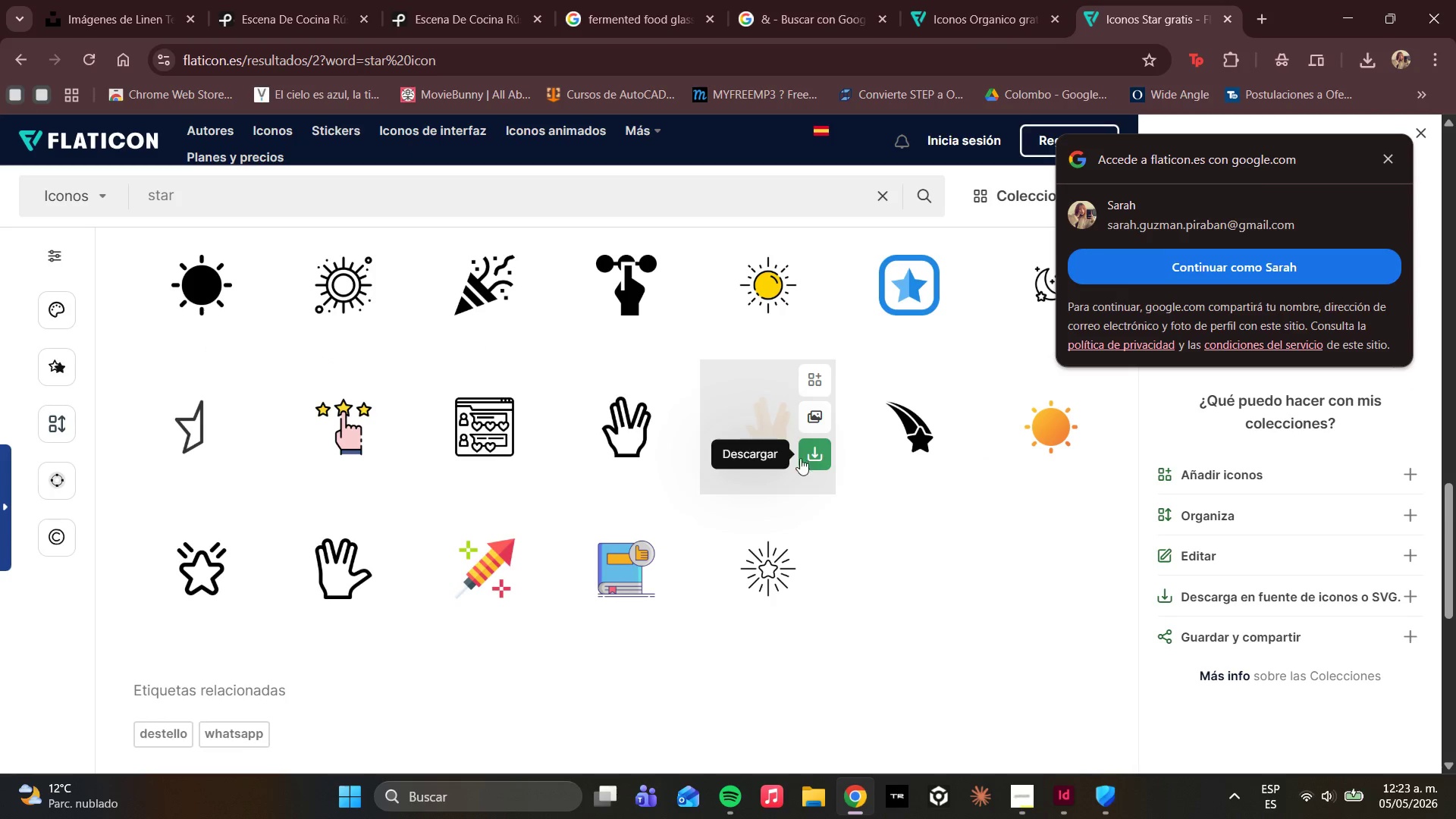 
scroll: coordinate [577, 376], scroll_direction: up, amount: 10.0
 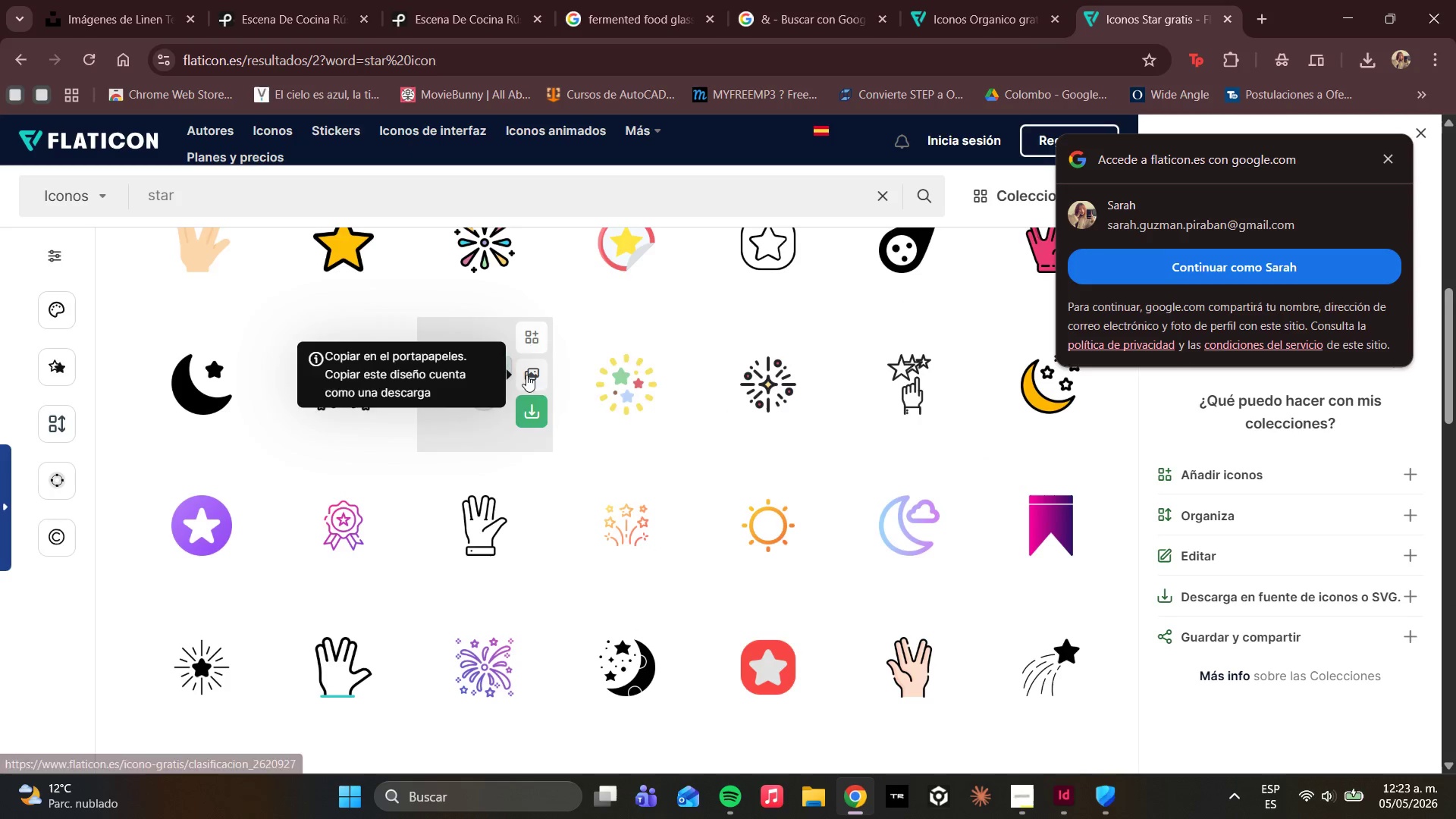 
scroll: coordinate [852, 504], scroll_direction: down, amount: 13.0
 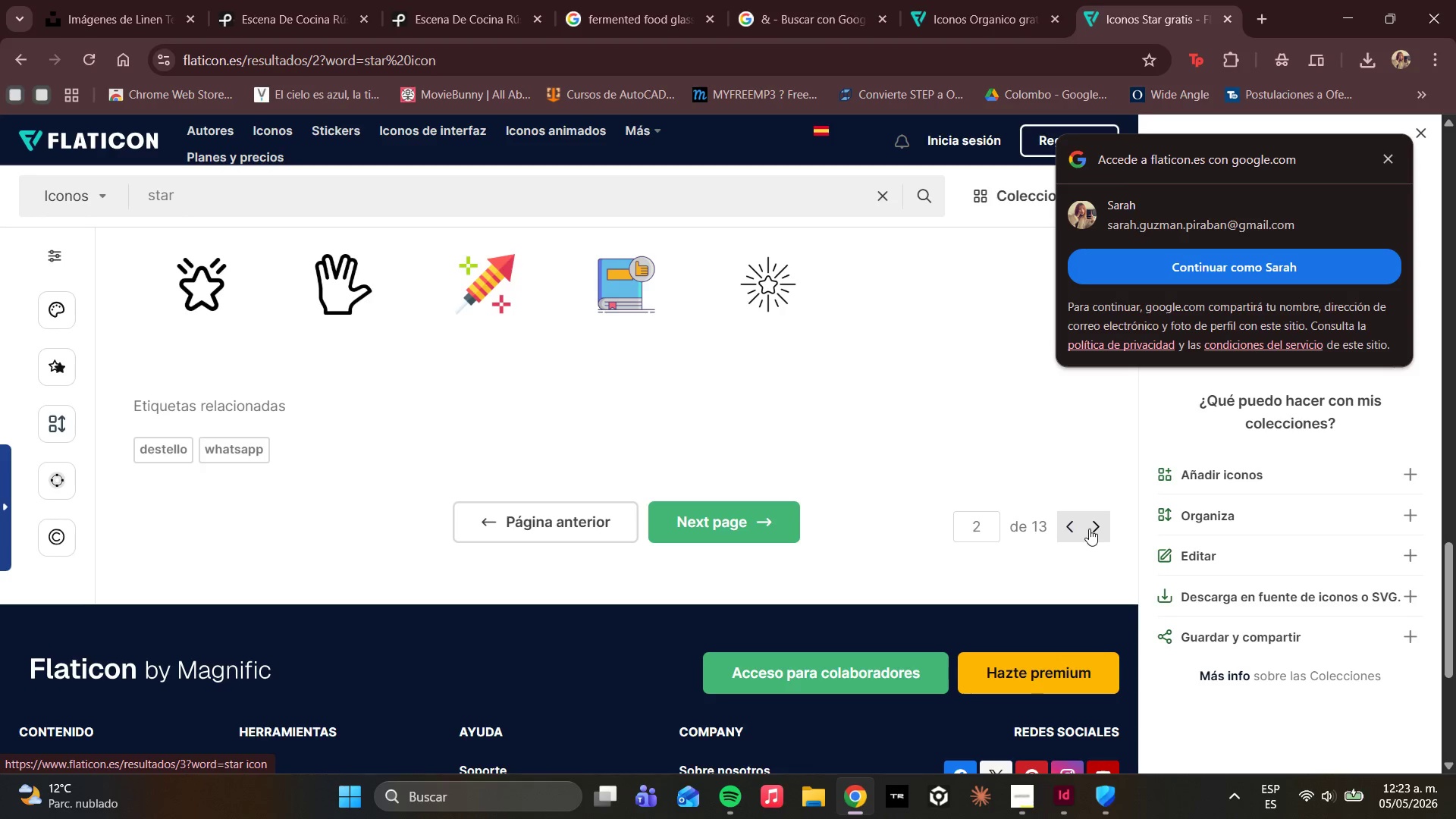 
left_click([1090, 527])
 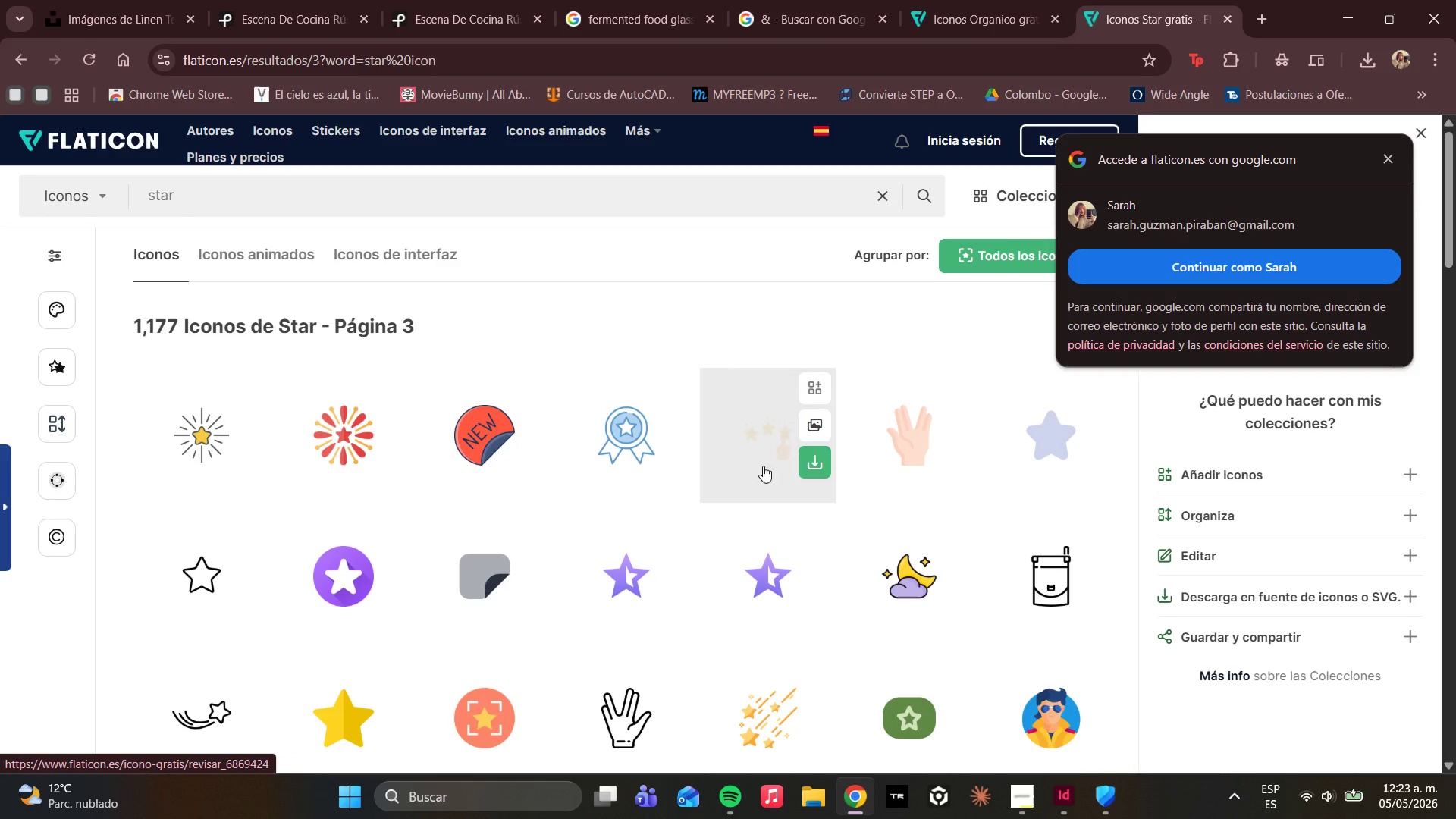 
wait(6.19)
 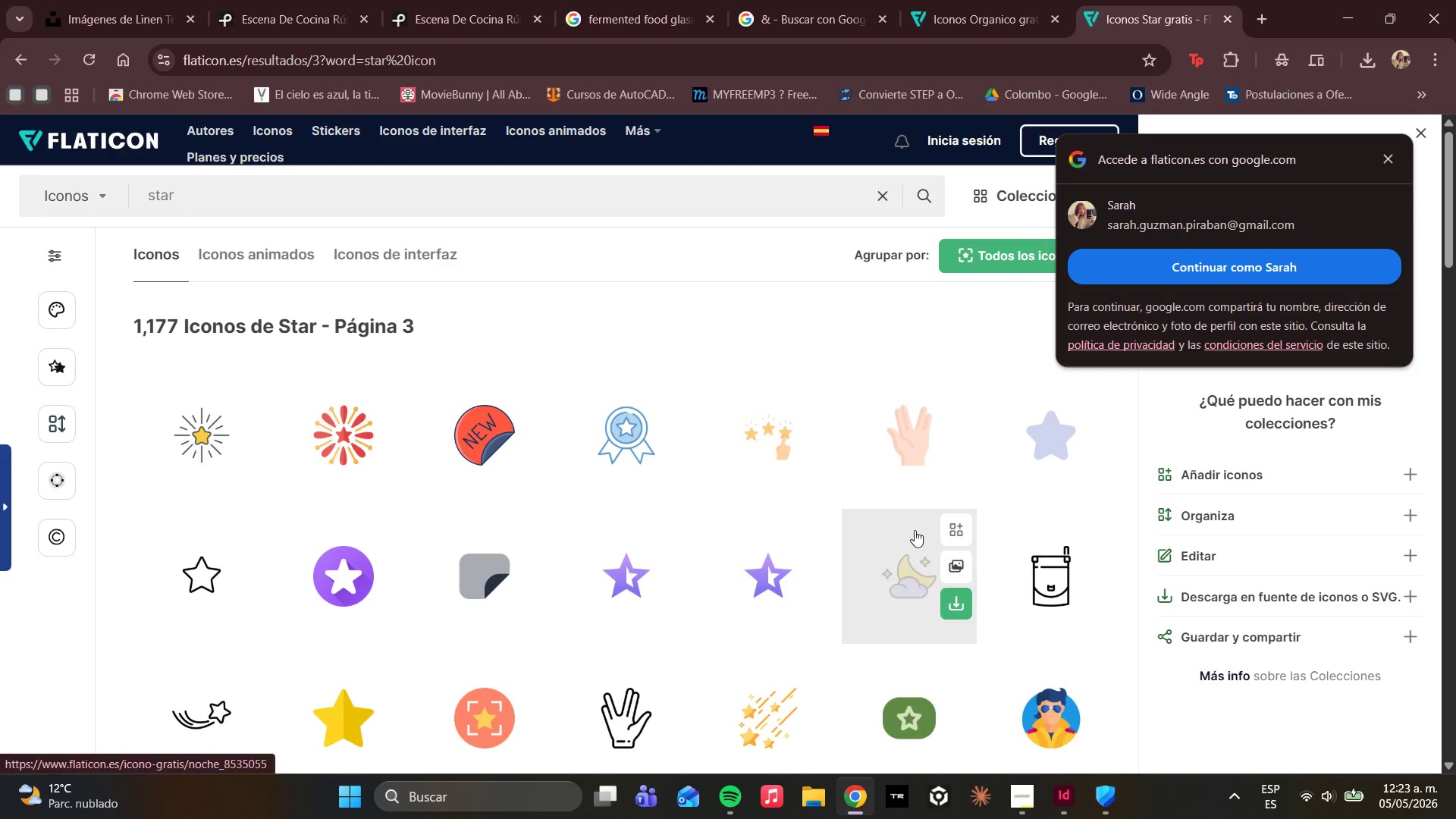 
left_click([960, 0])
 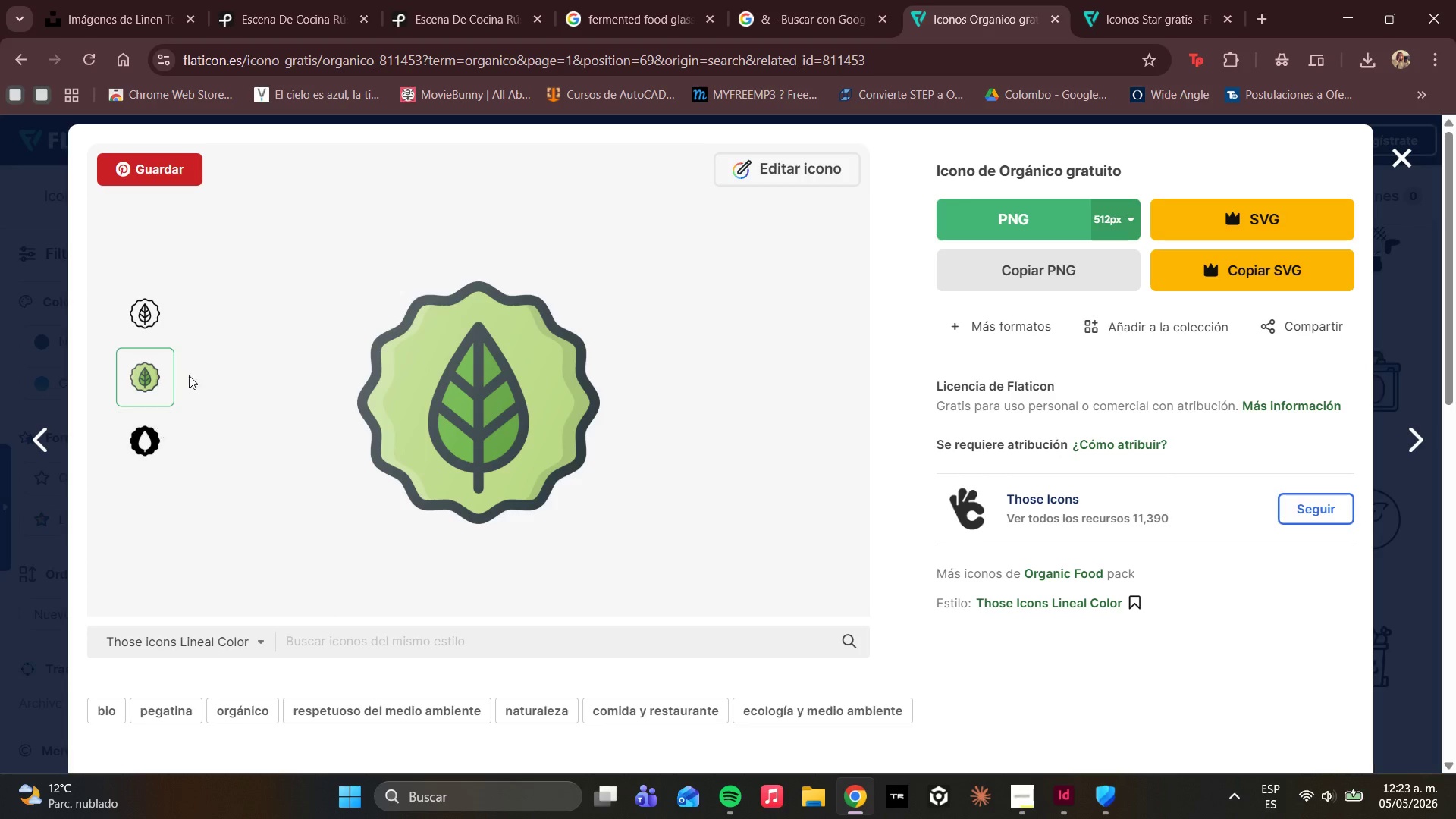 
left_click([172, 312])
 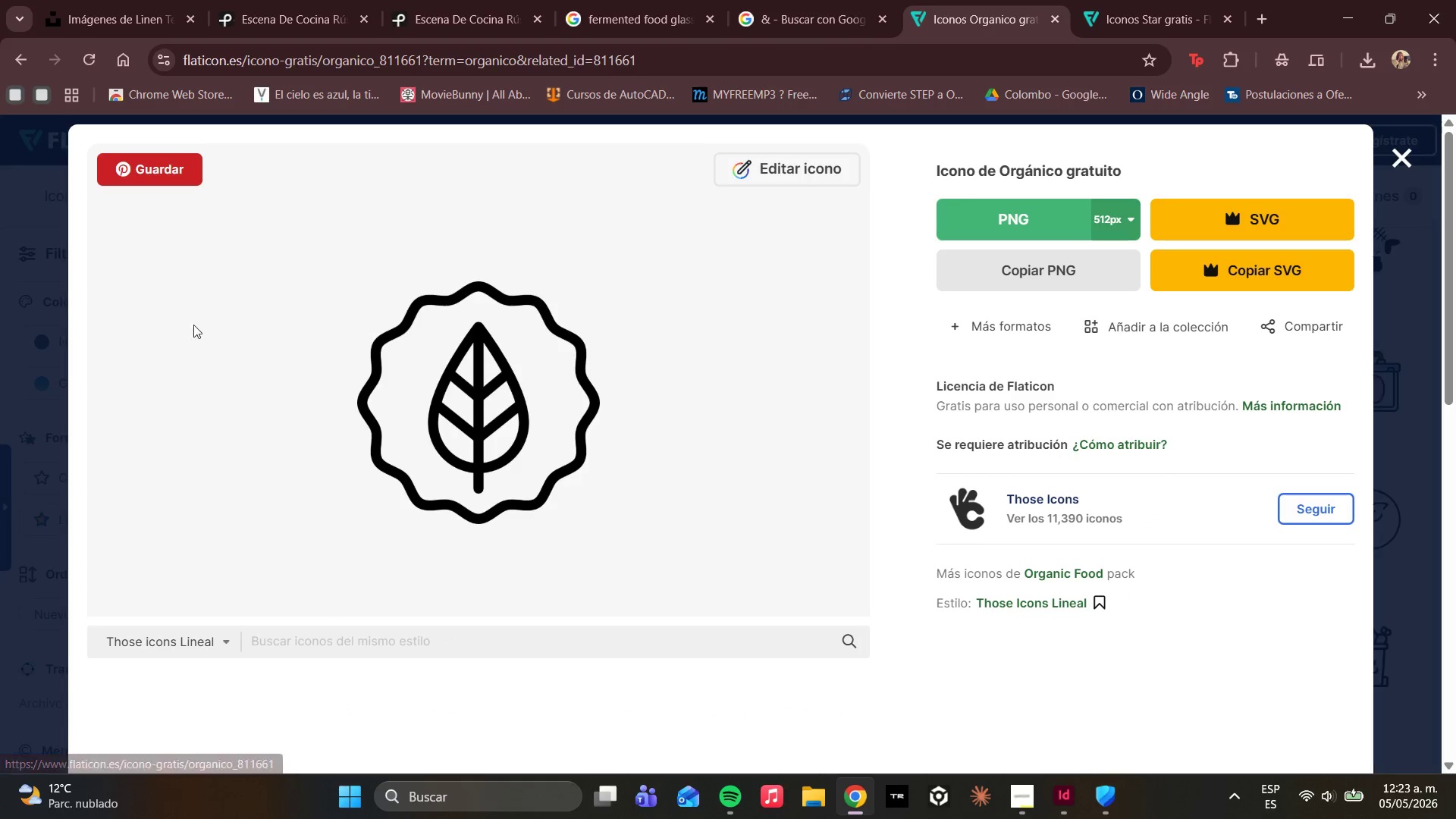 
scroll: coordinate [409, 420], scroll_direction: down, amount: 10.0
 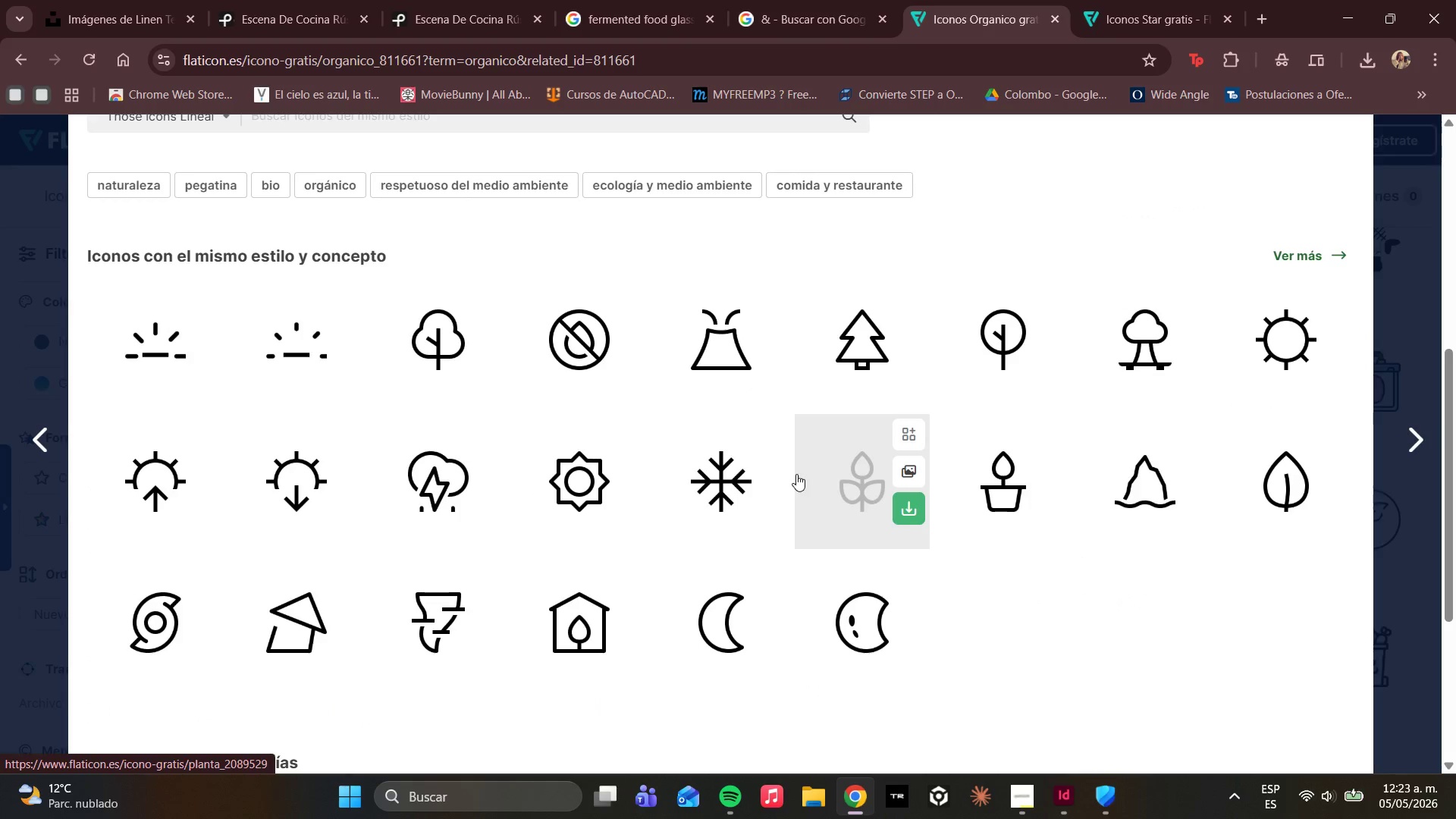 
left_click([1235, 469])
 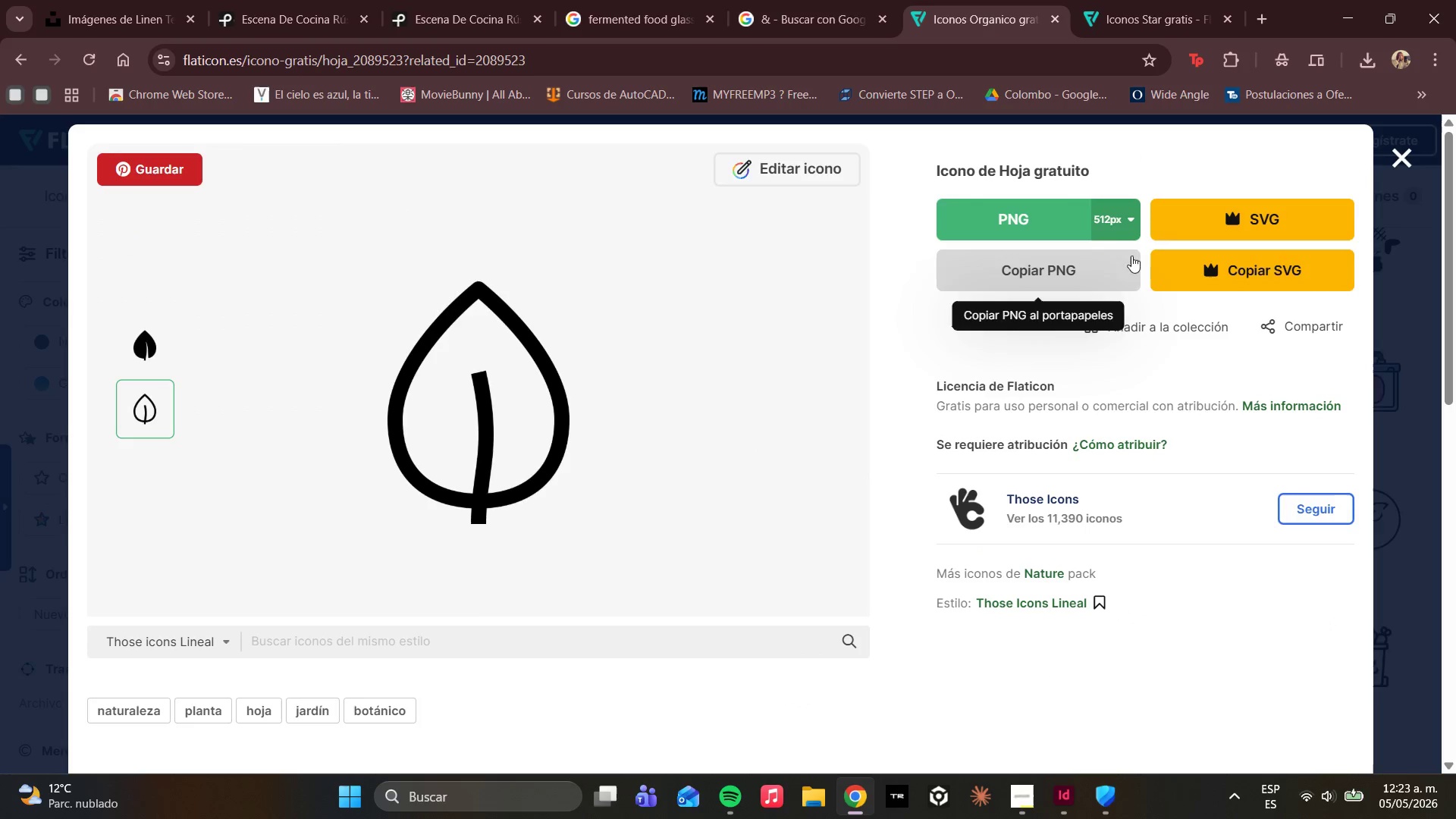 
left_click([977, 233])
 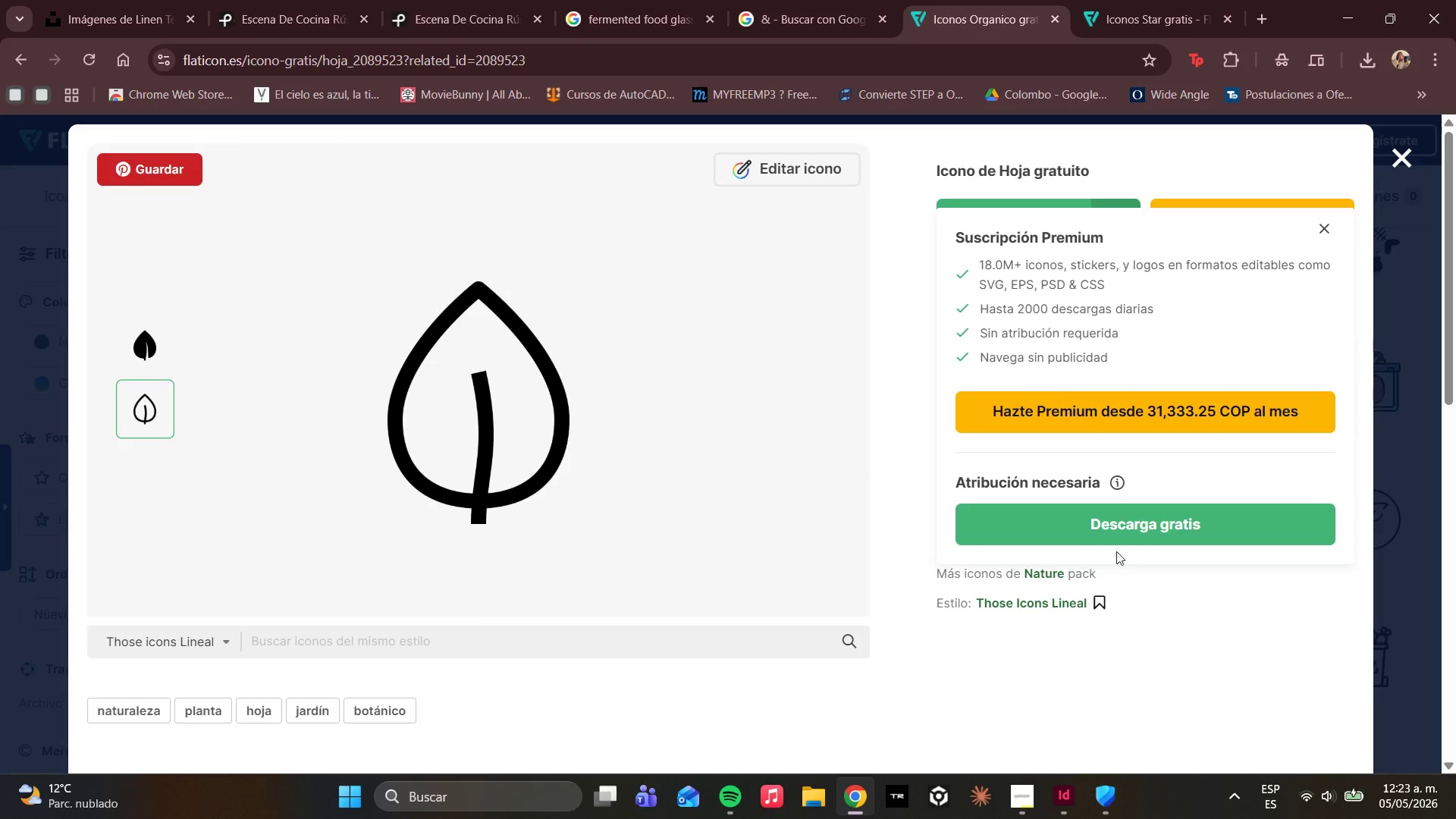 
left_click([1118, 522])
 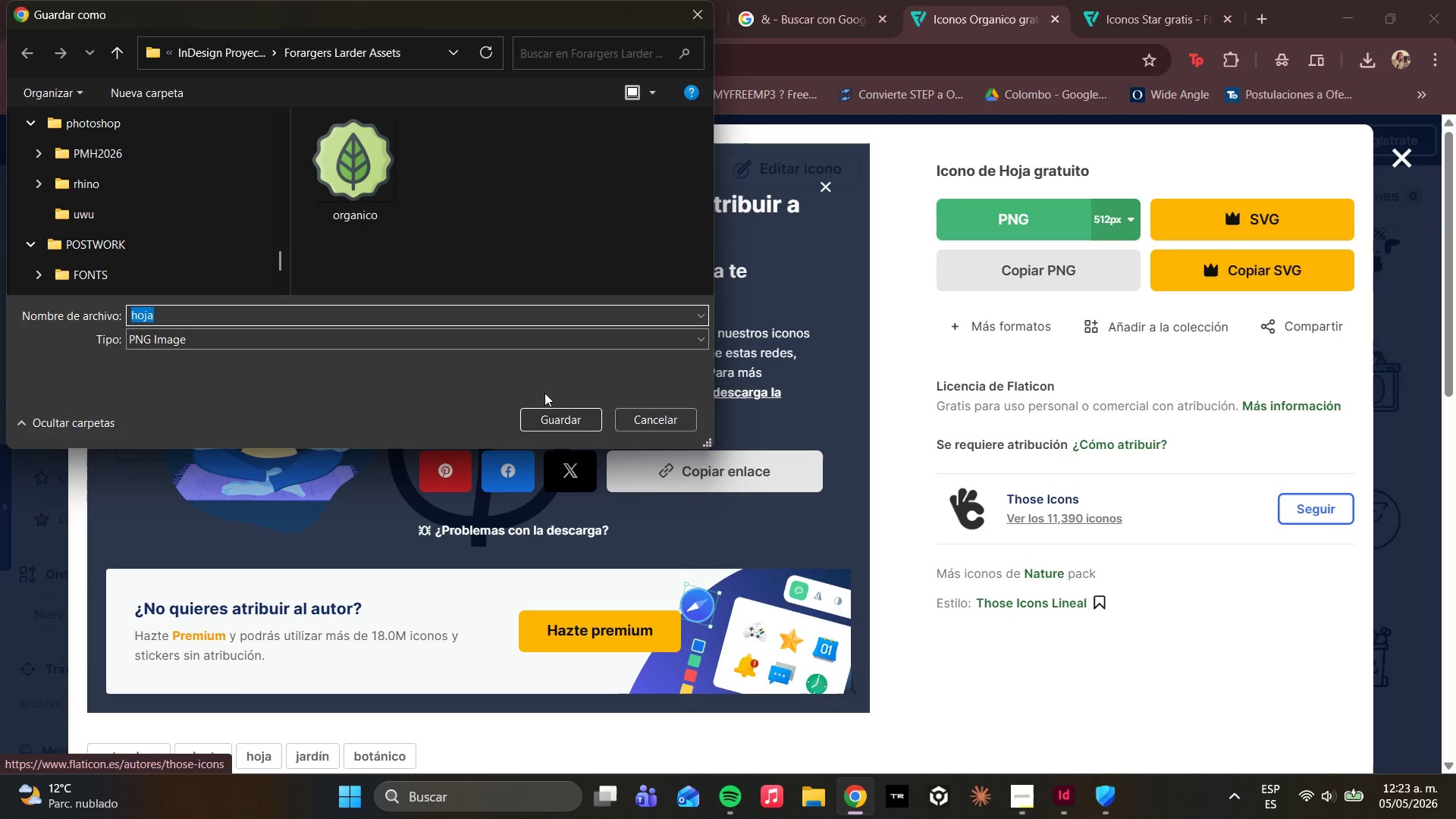 
double_click([552, 419])
 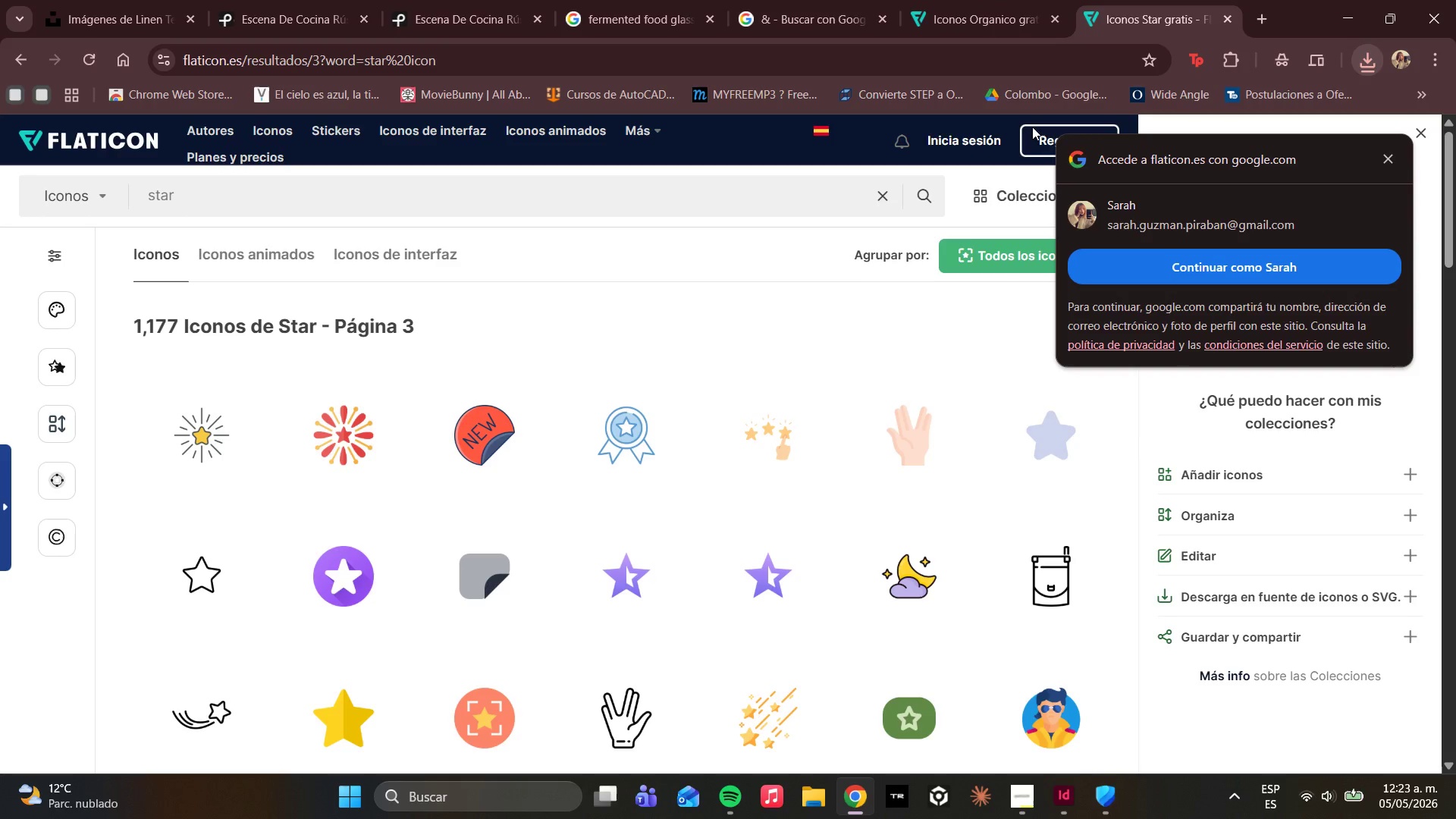 
scroll: coordinate [786, 334], scroll_direction: down, amount: 2.0
 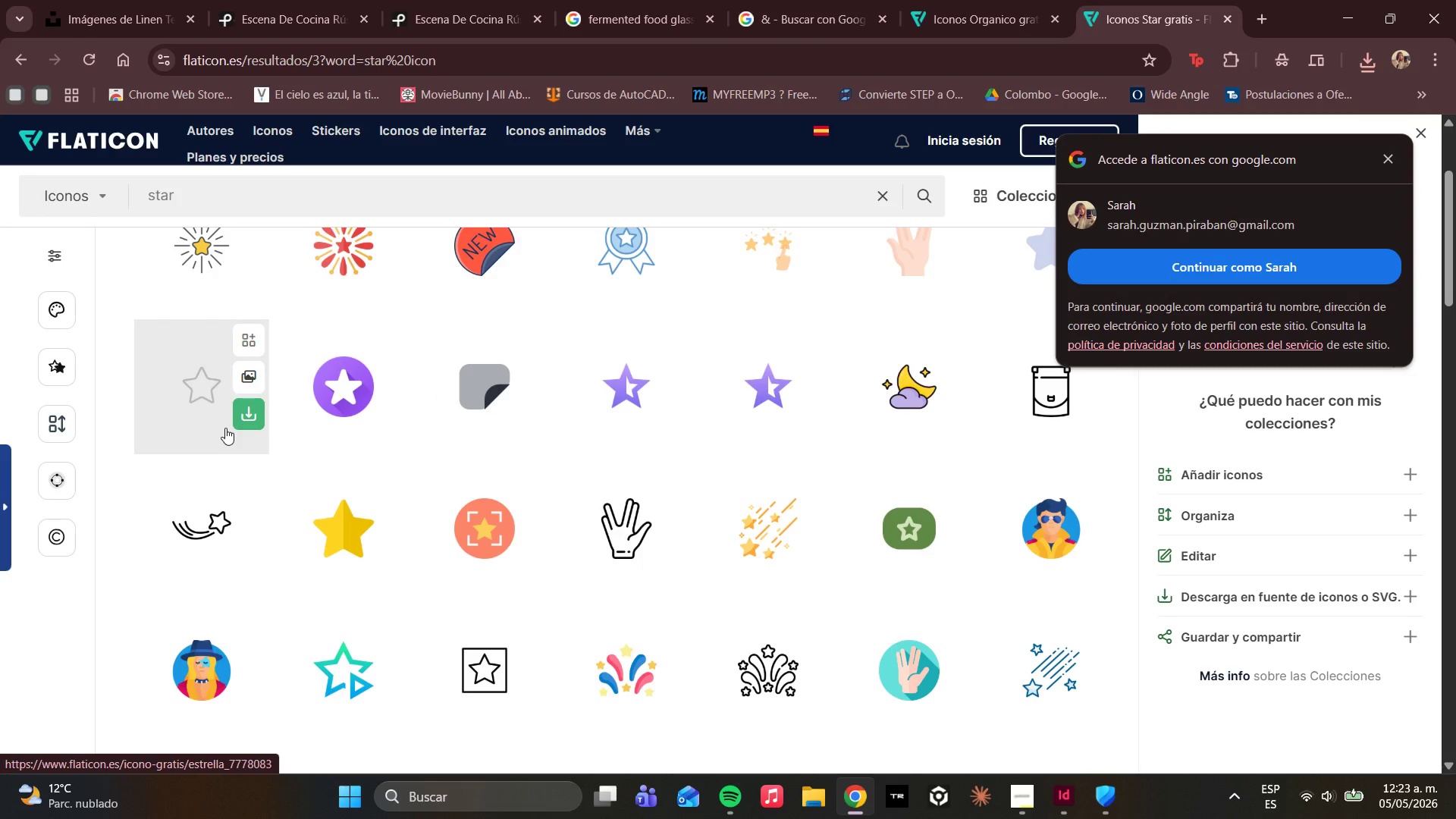 
left_click([201, 413])
 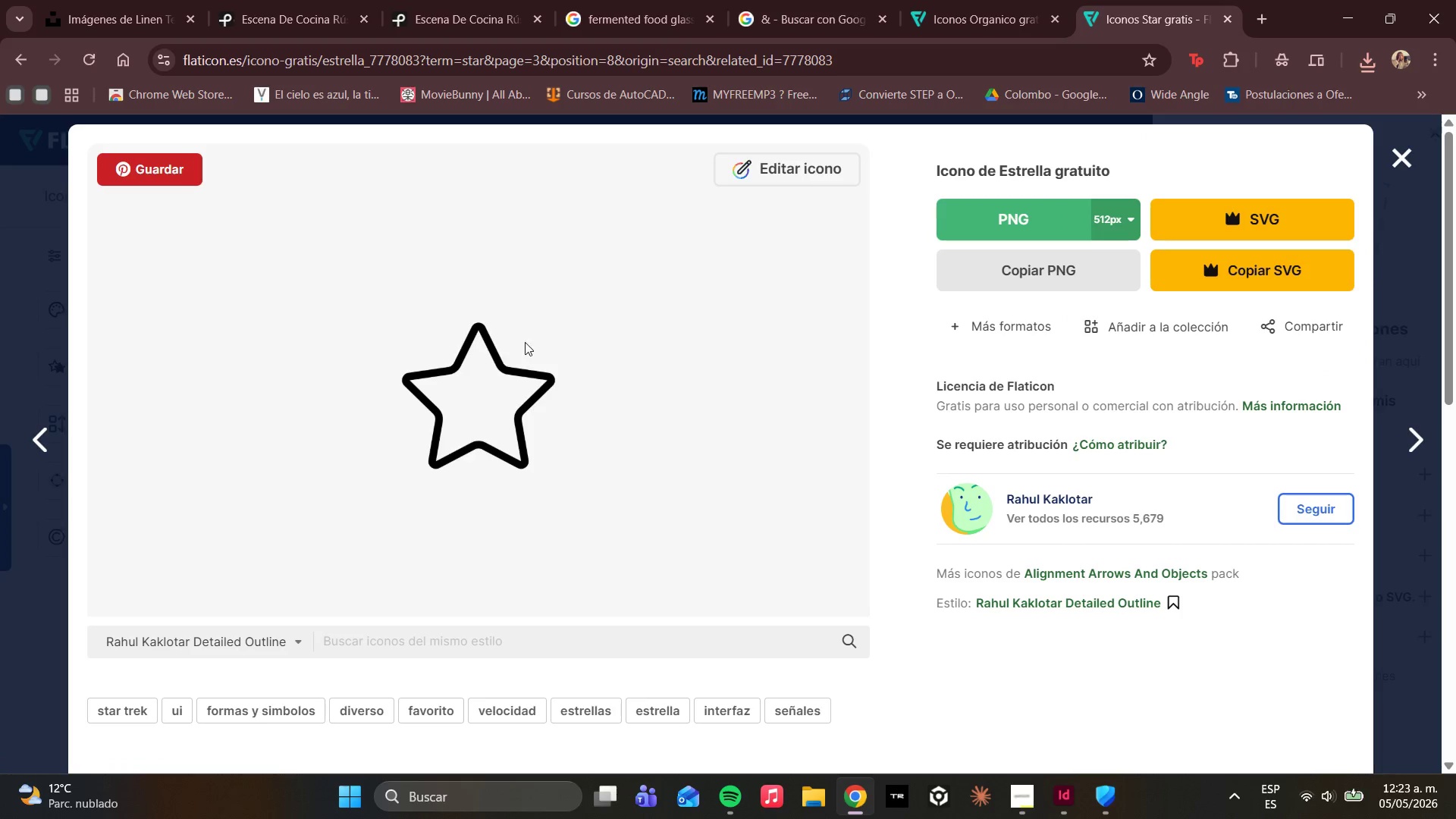 
scroll: coordinate [876, 354], scroll_direction: down, amount: 4.0
 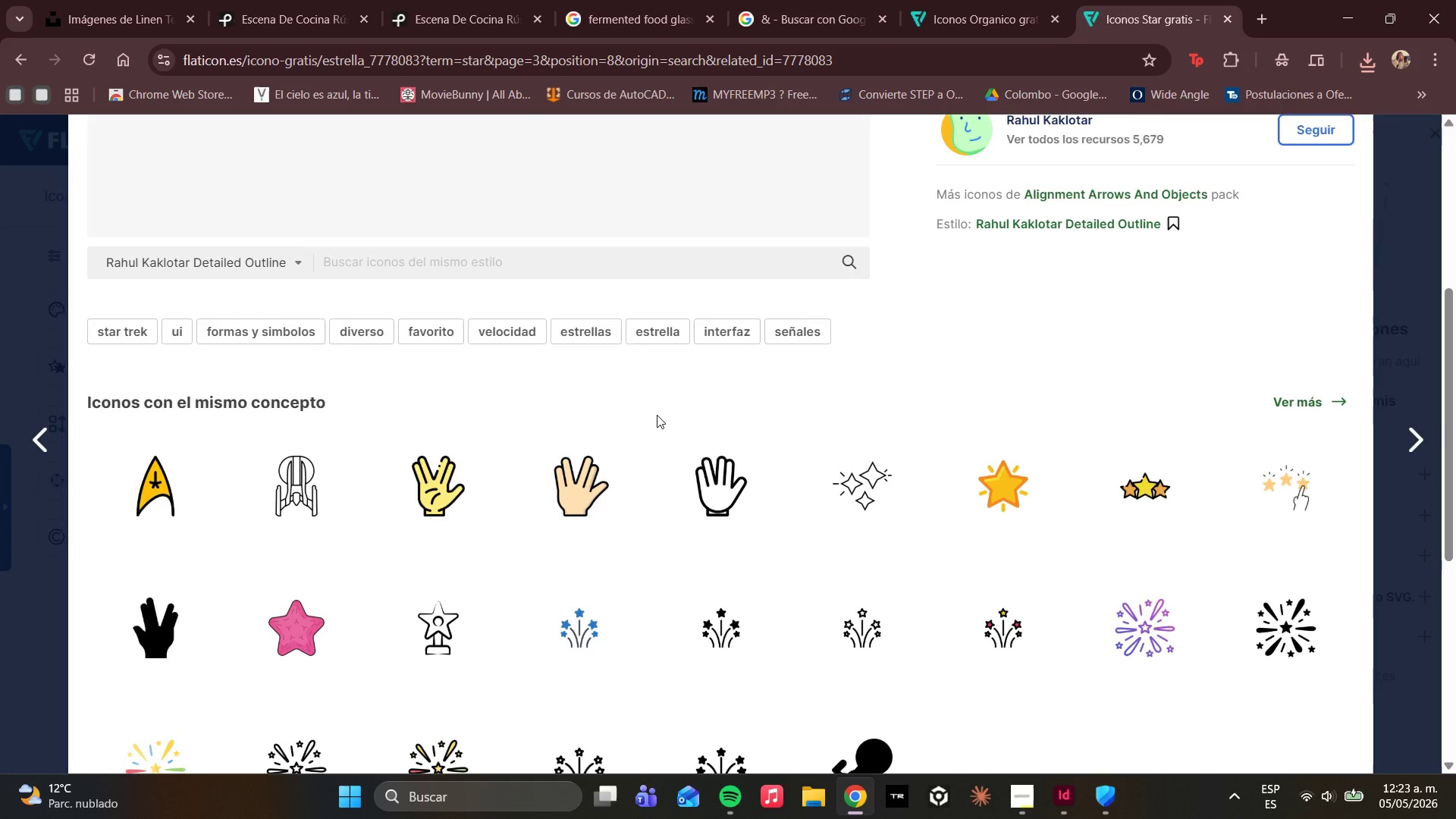 
mouse_move([677, 430])
 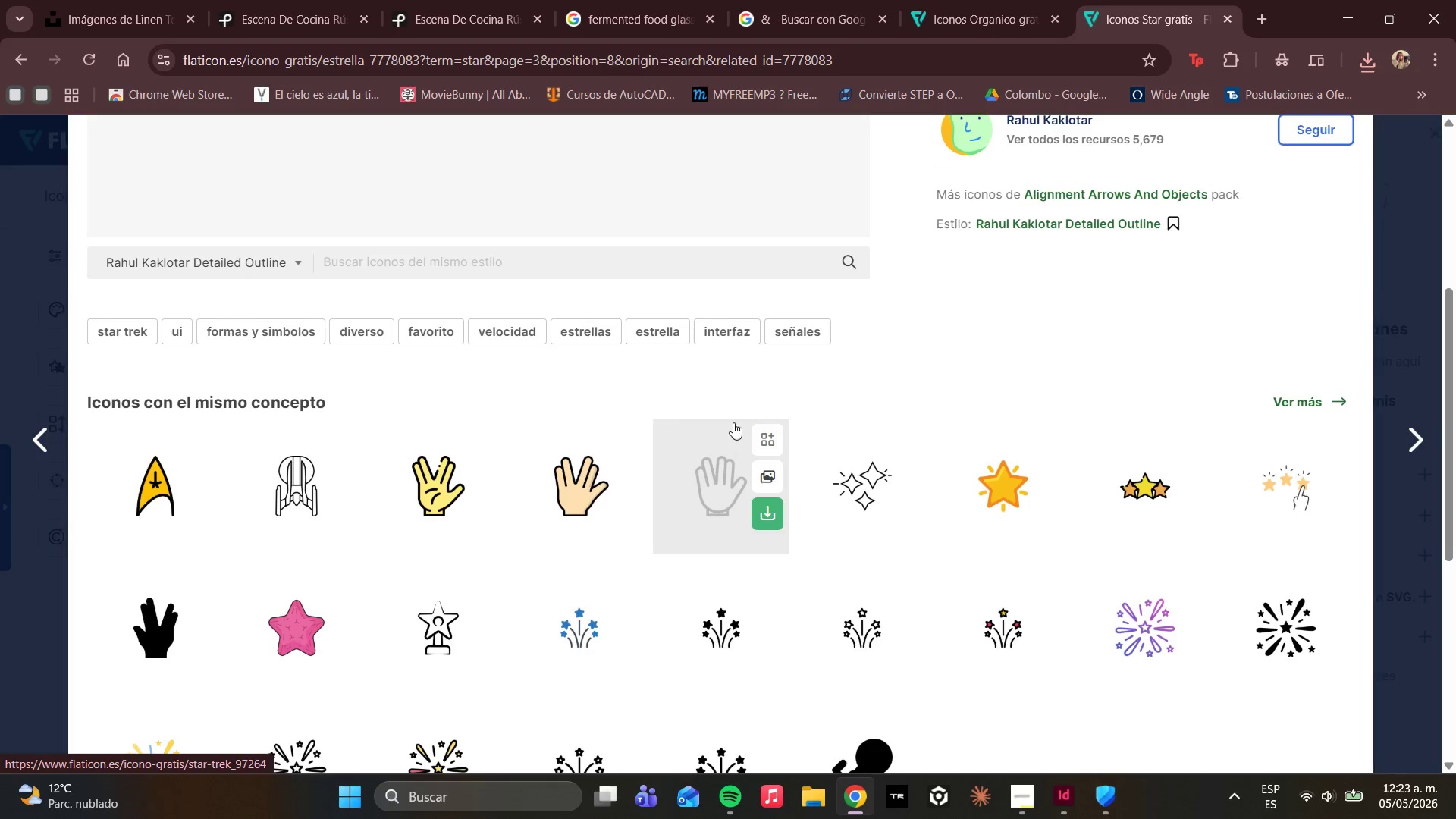 
scroll: coordinate [735, 423], scroll_direction: down, amount: 4.0
 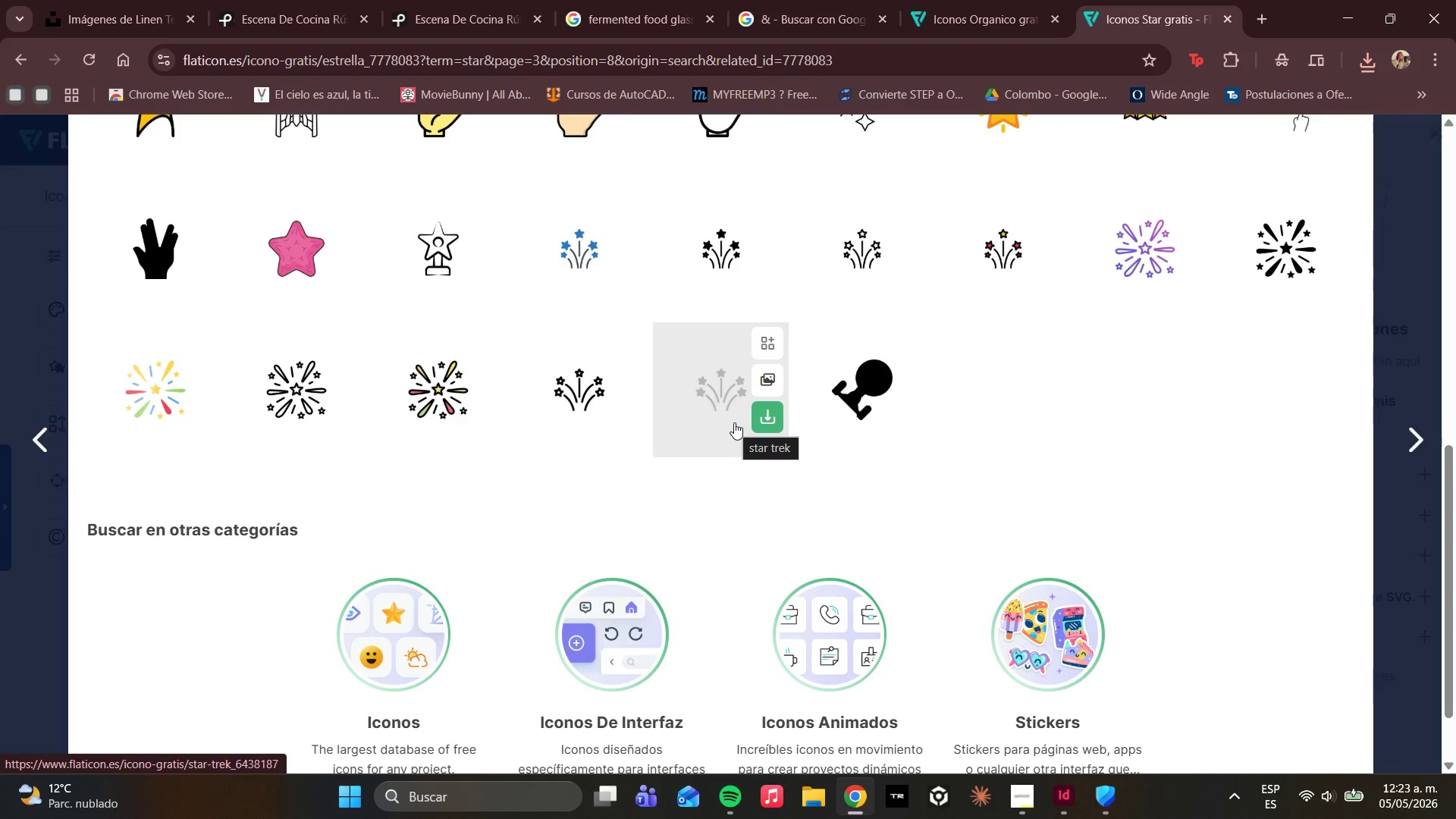 
scroll: coordinate [799, 379], scroll_direction: up, amount: 9.0
 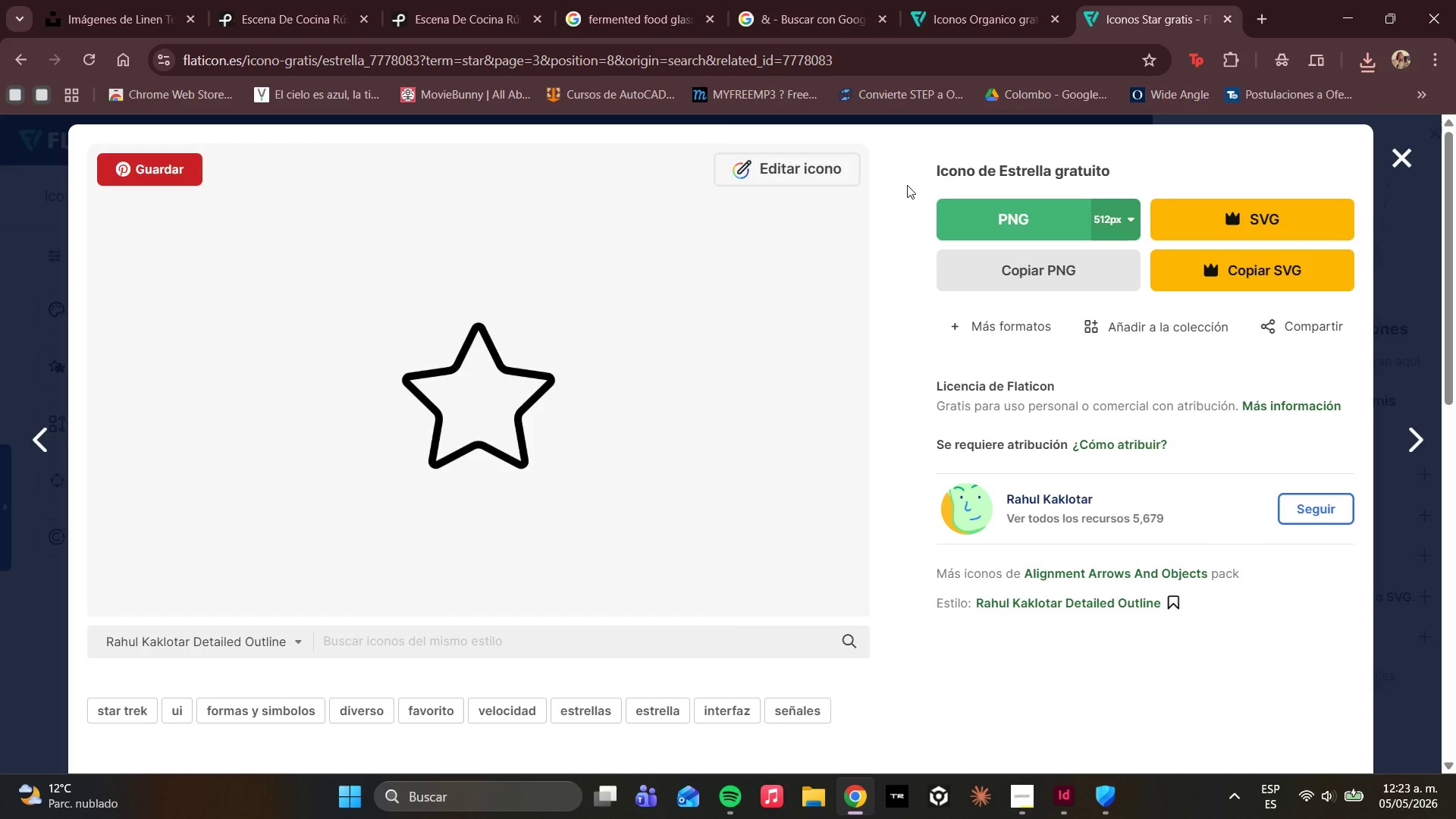 
left_click([965, 209])
 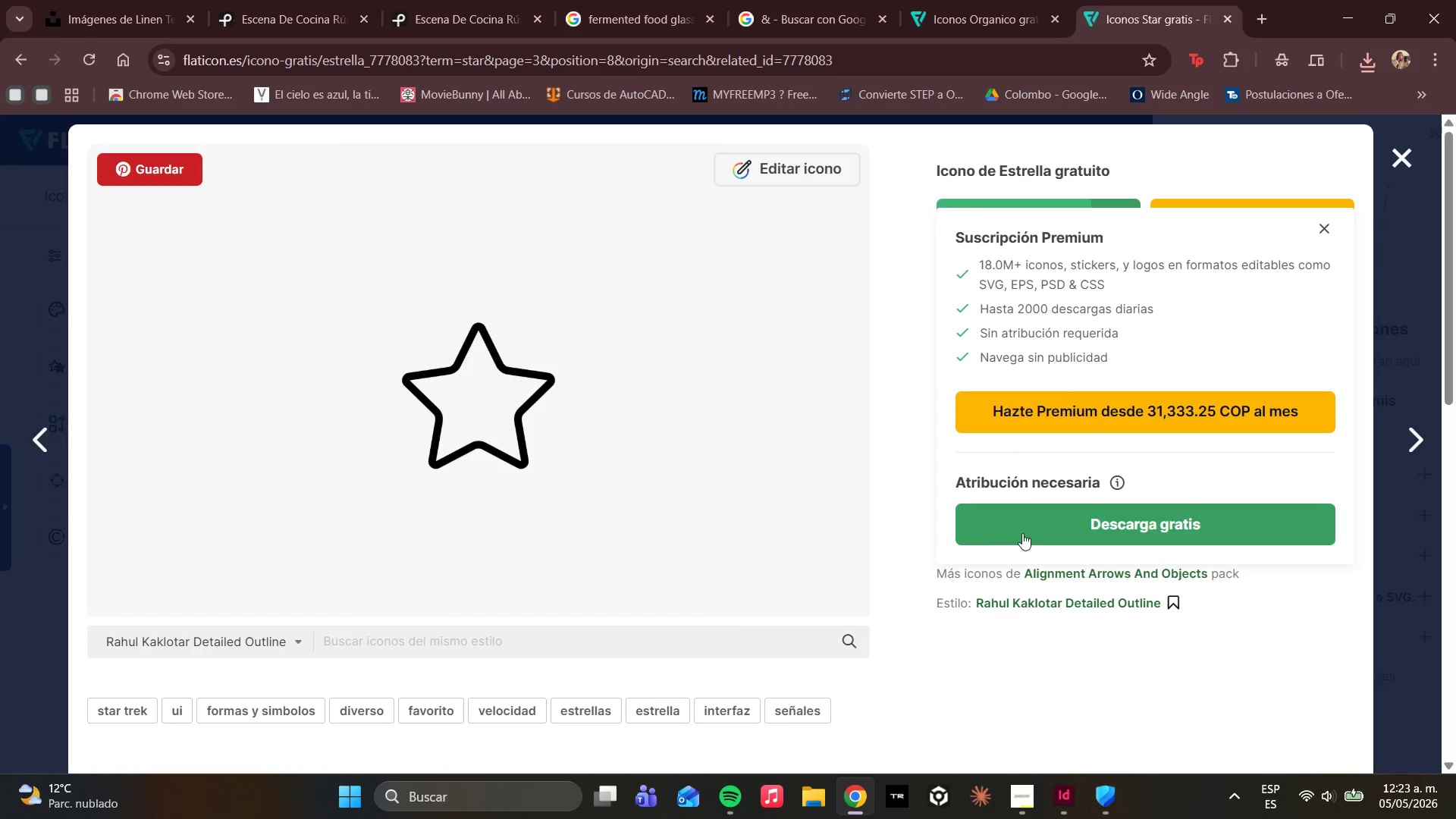 
left_click([1025, 534])
 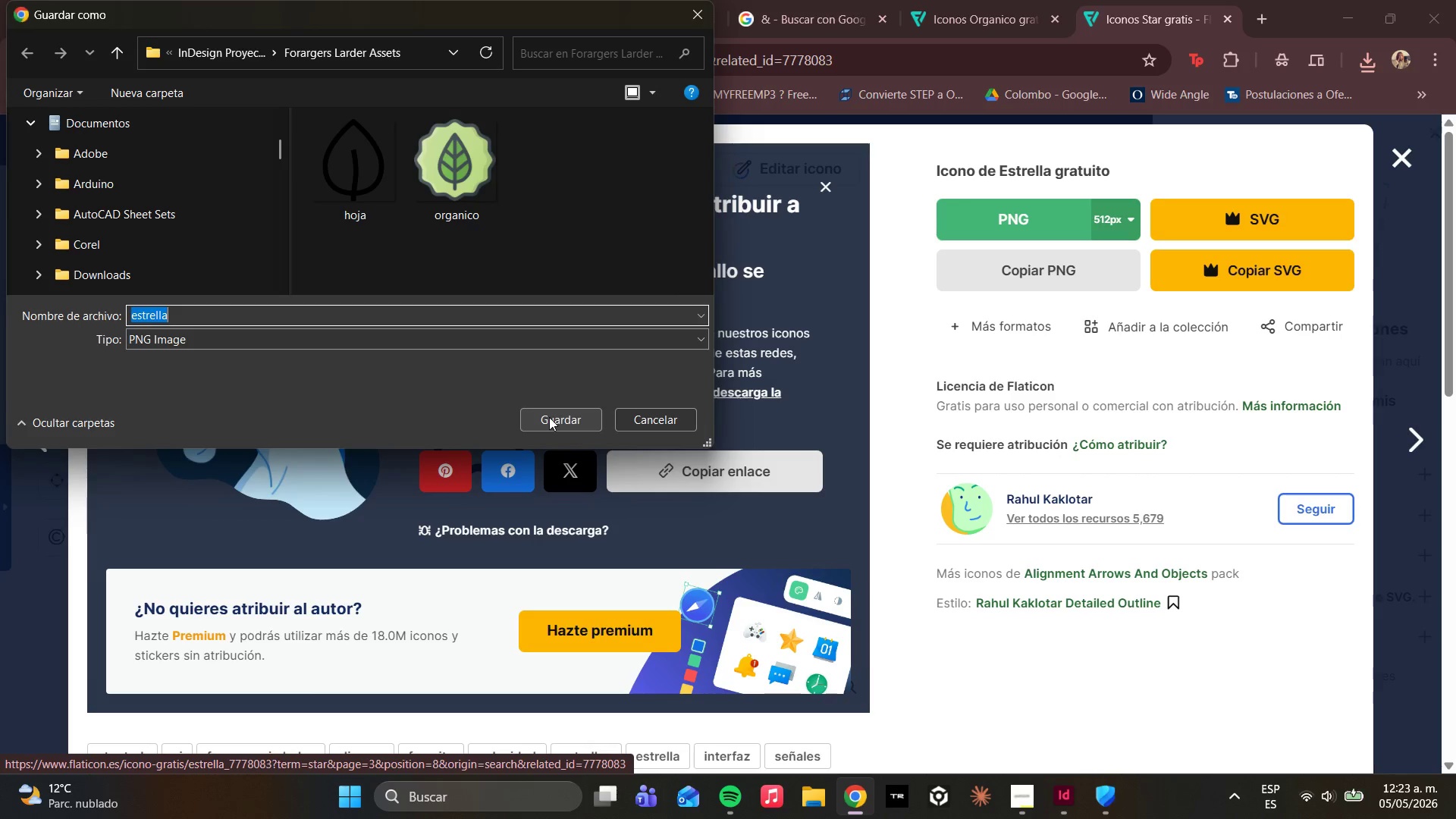 
wait(7.03)
 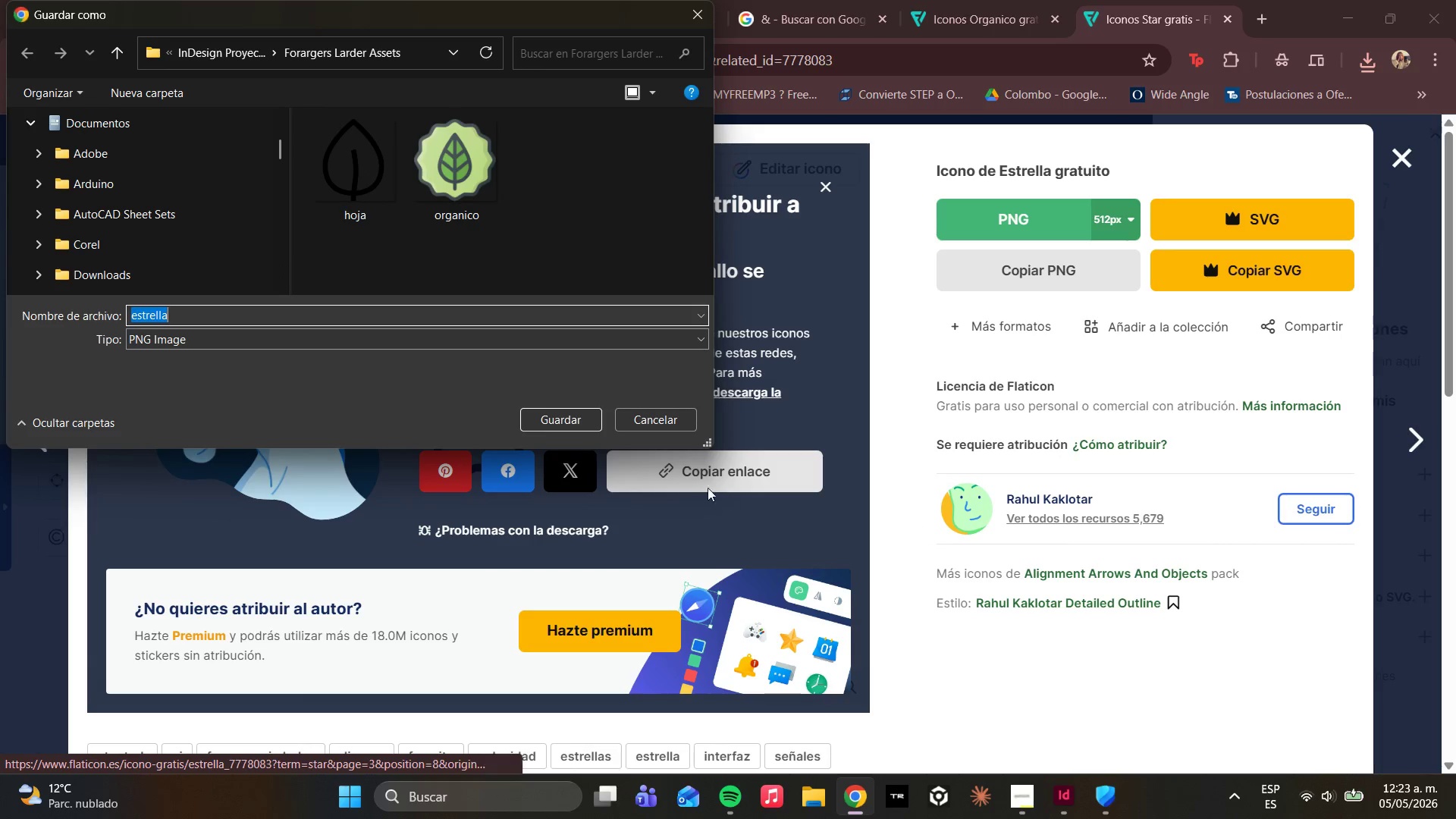 
left_click([549, 419])
 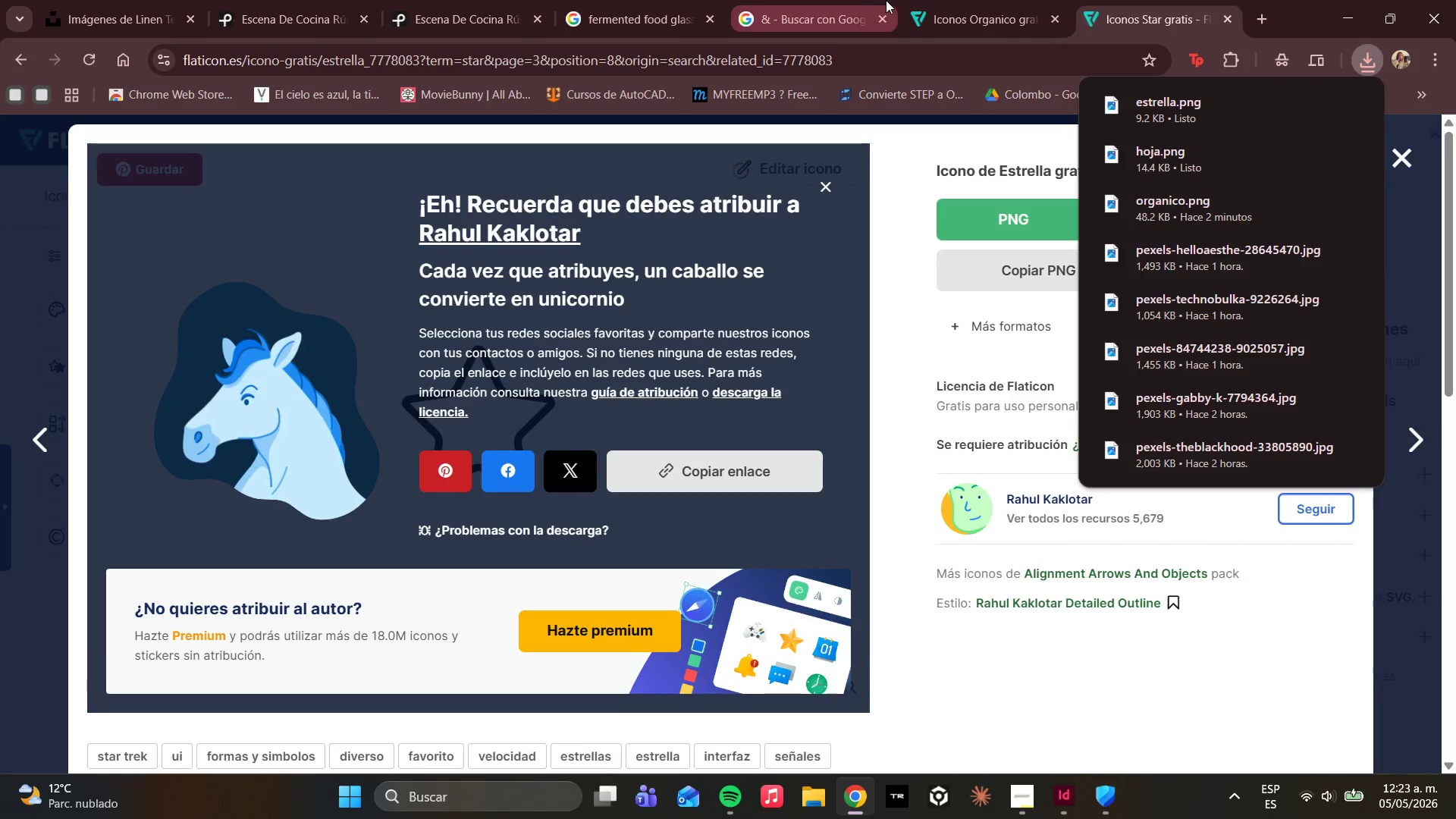 
double_click([929, 5])
 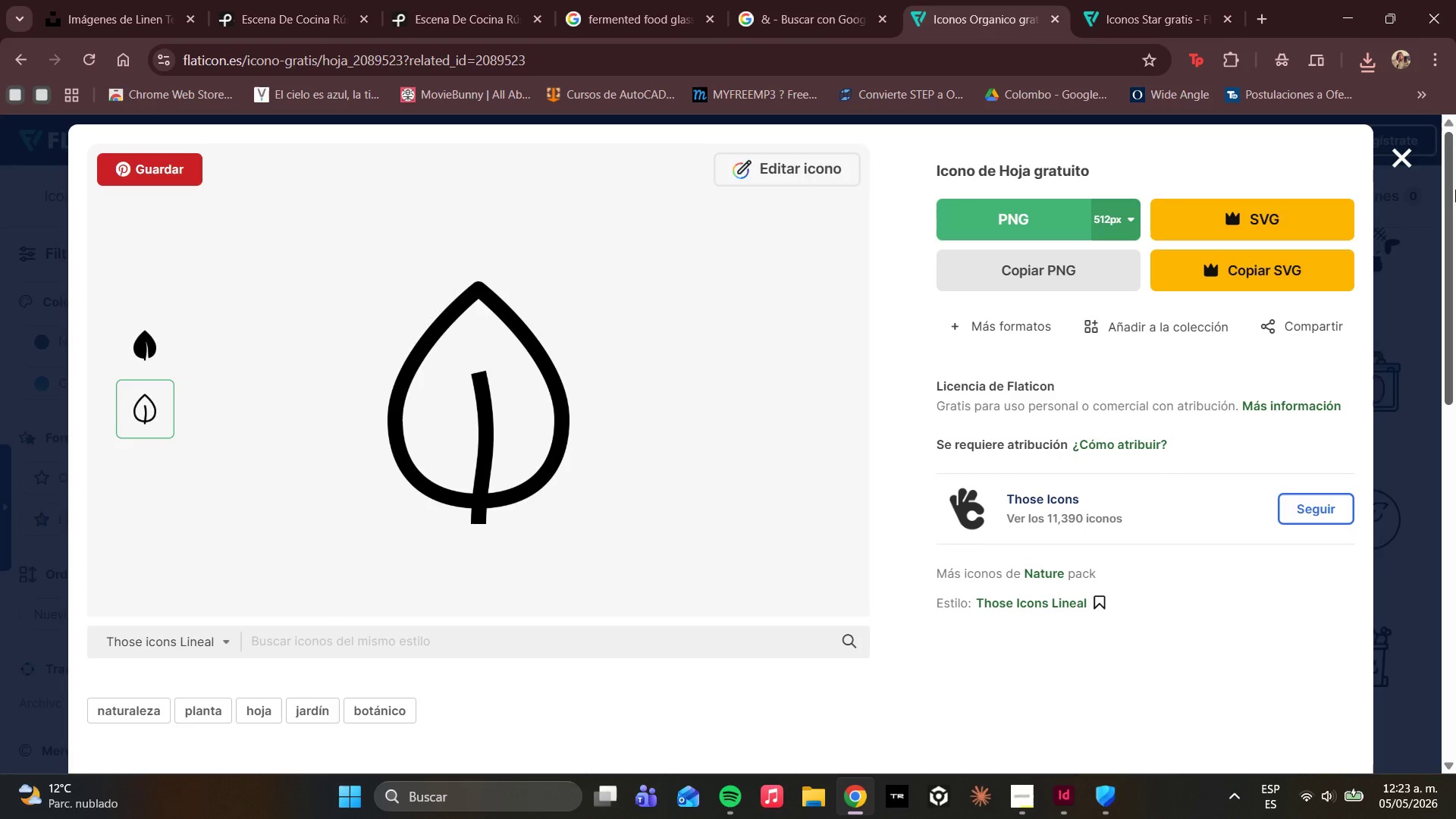 
left_click([1402, 167])
 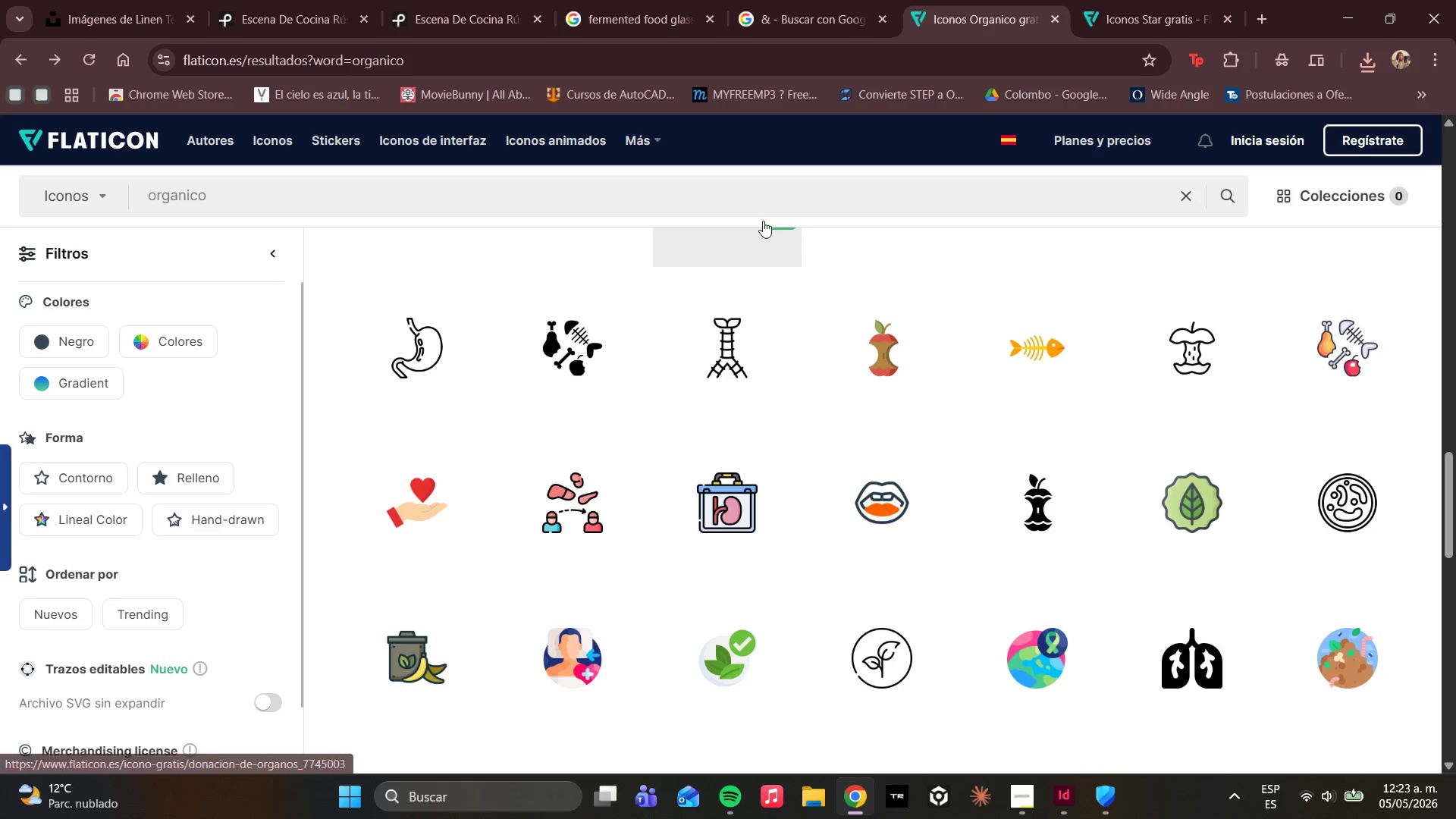 
left_click_drag(start_coordinate=[746, 195], to_coordinate=[136, 206])
 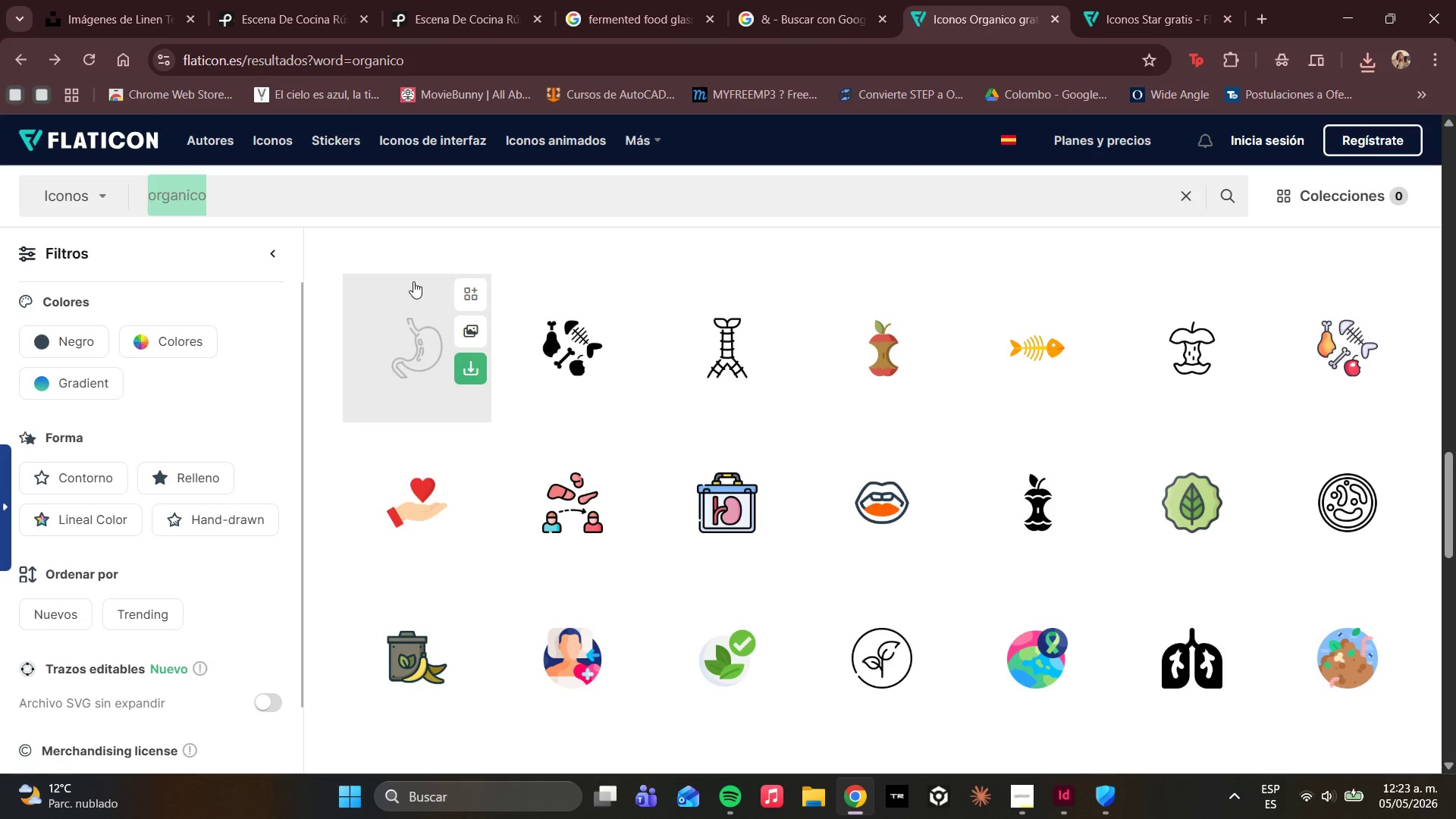 
type(reusabl)
 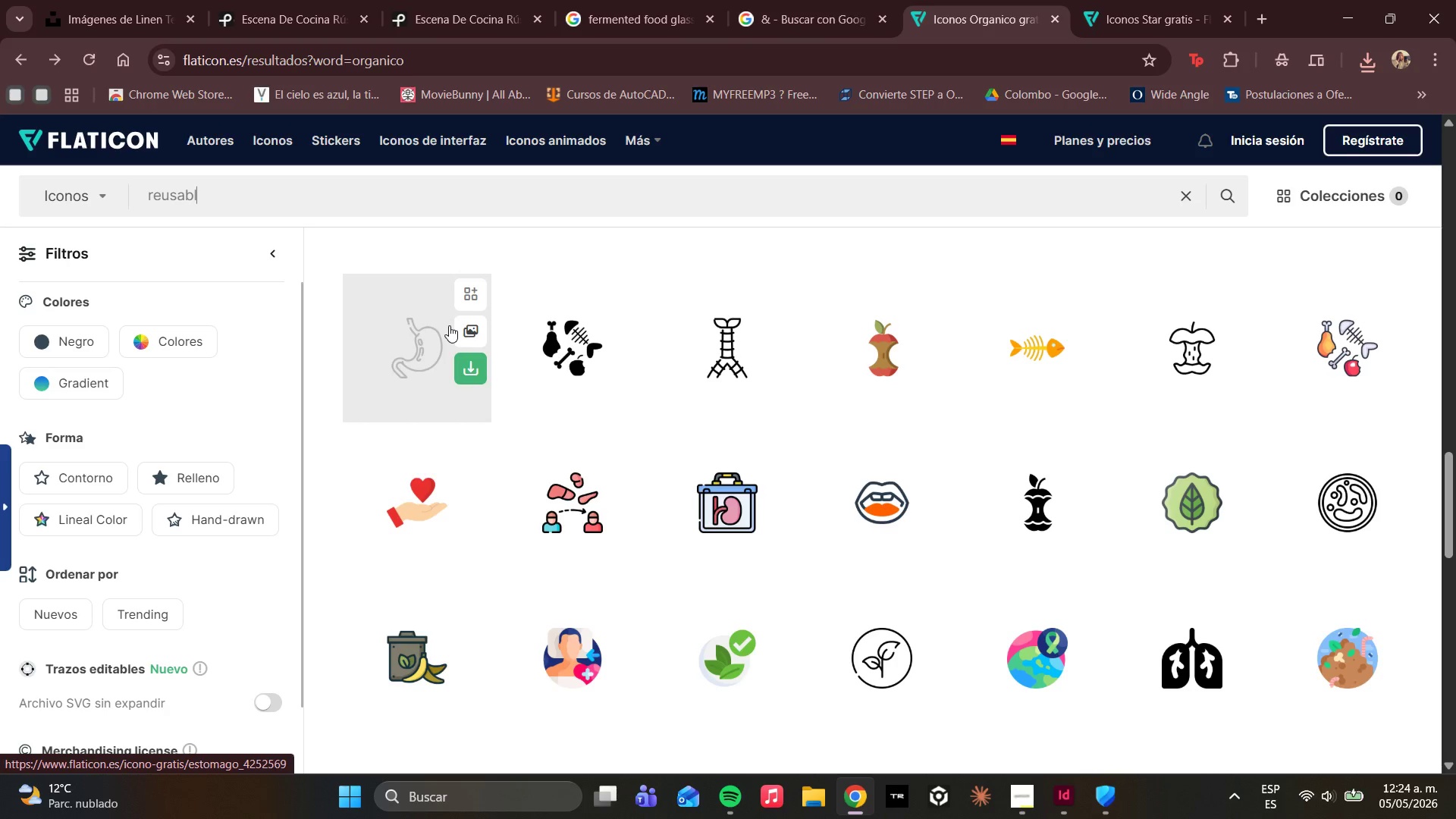 
key(E)
 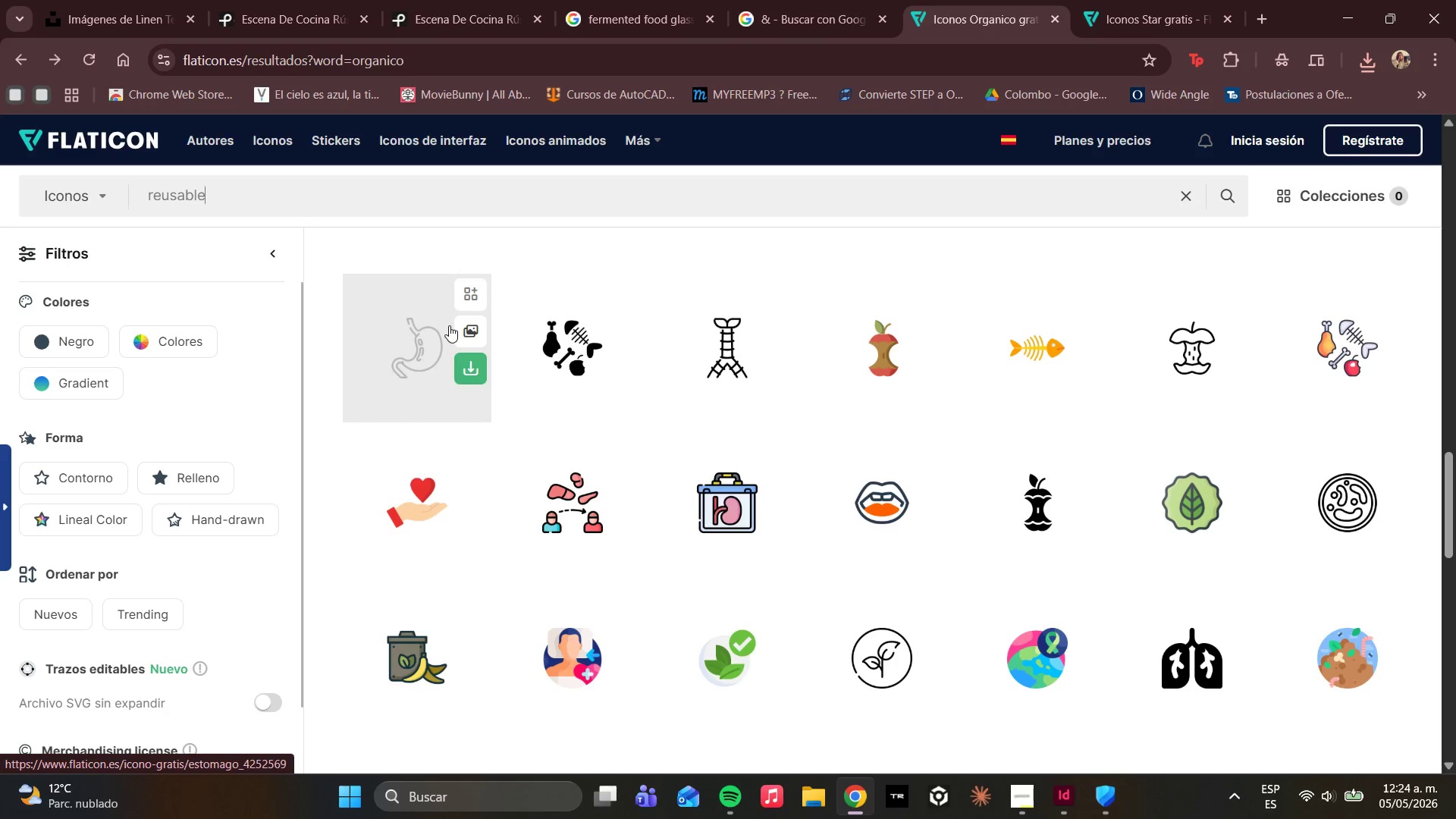 
key(Space)
 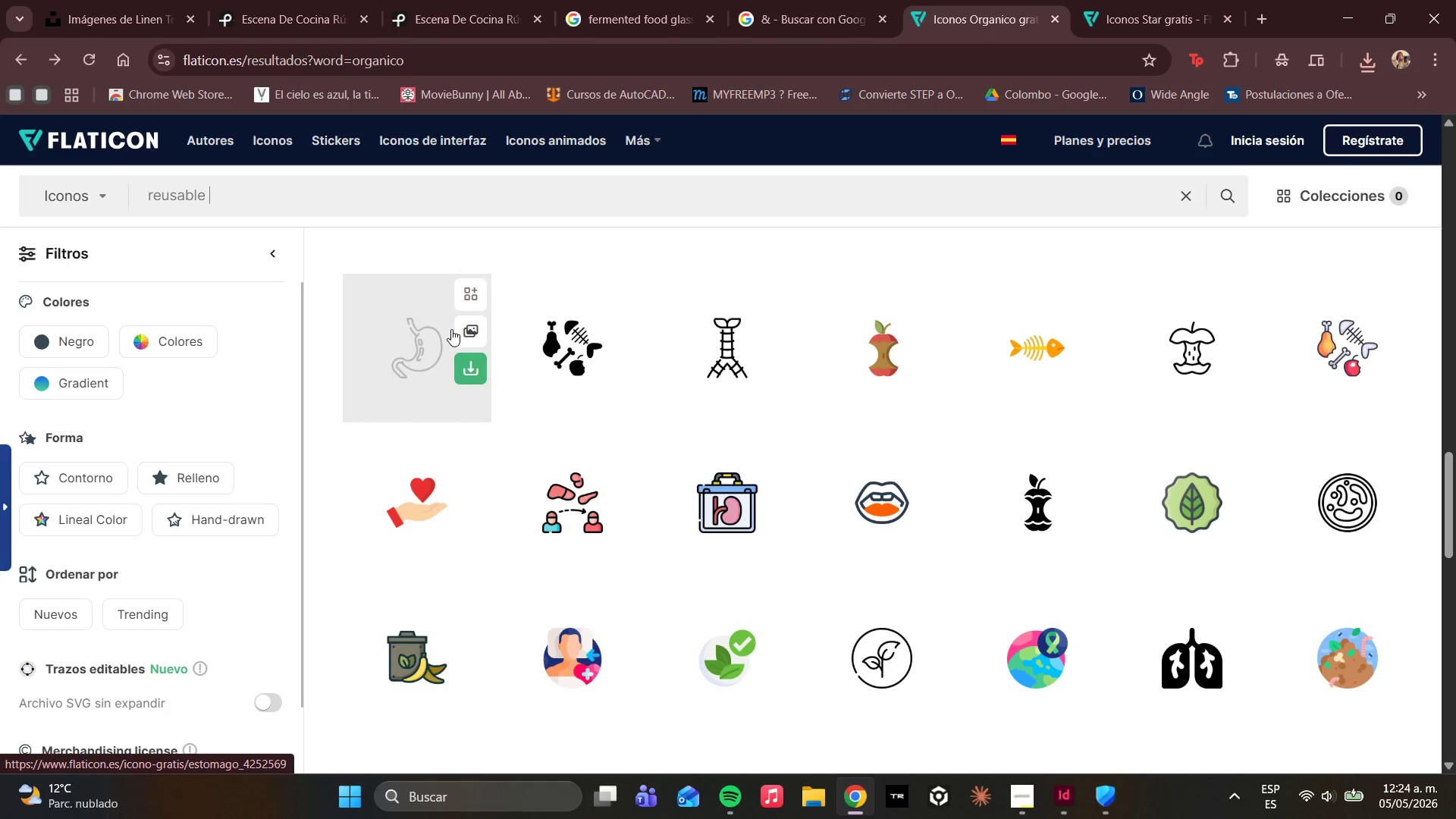 
key(G)
 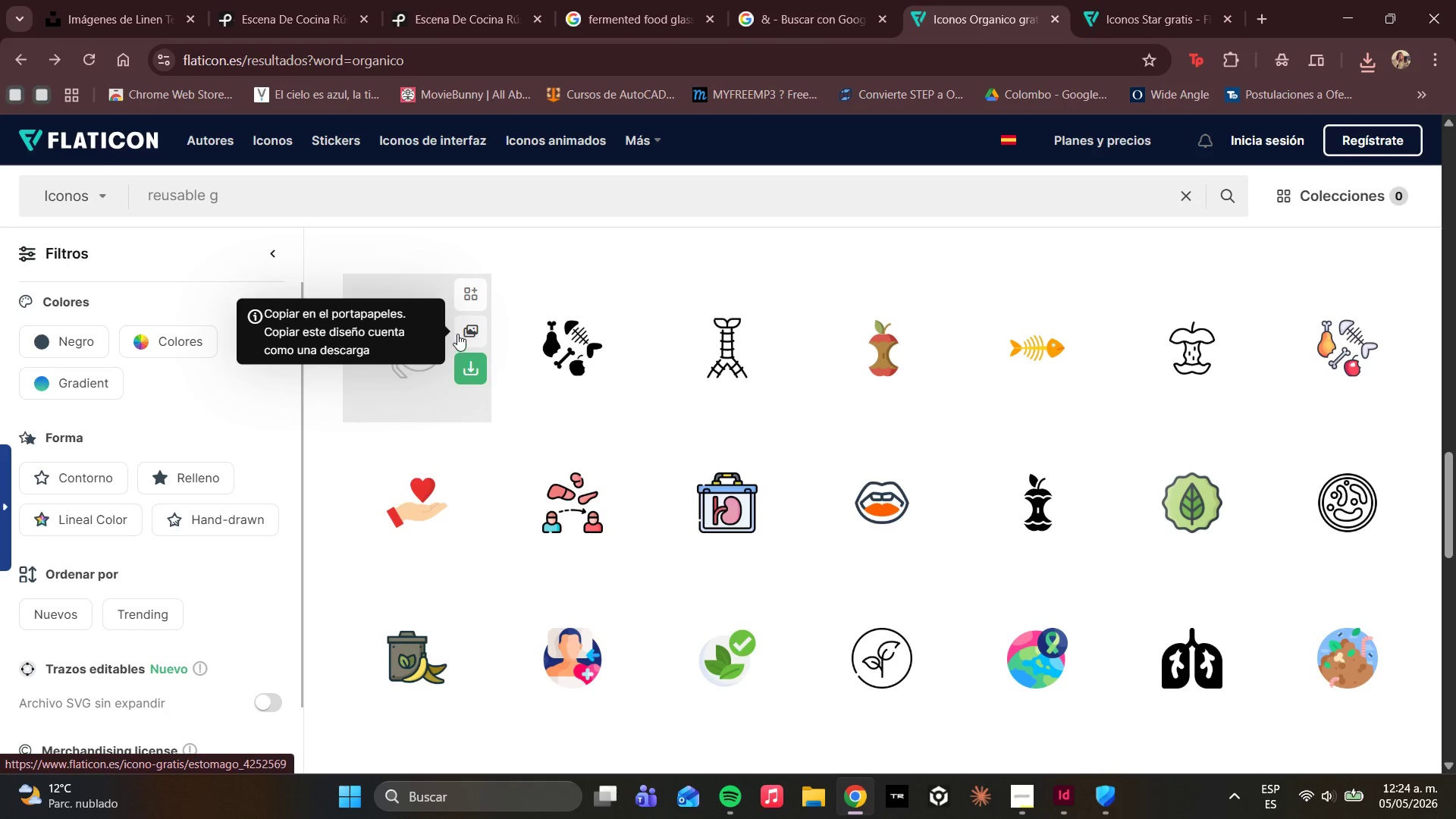 
type(lass i)
 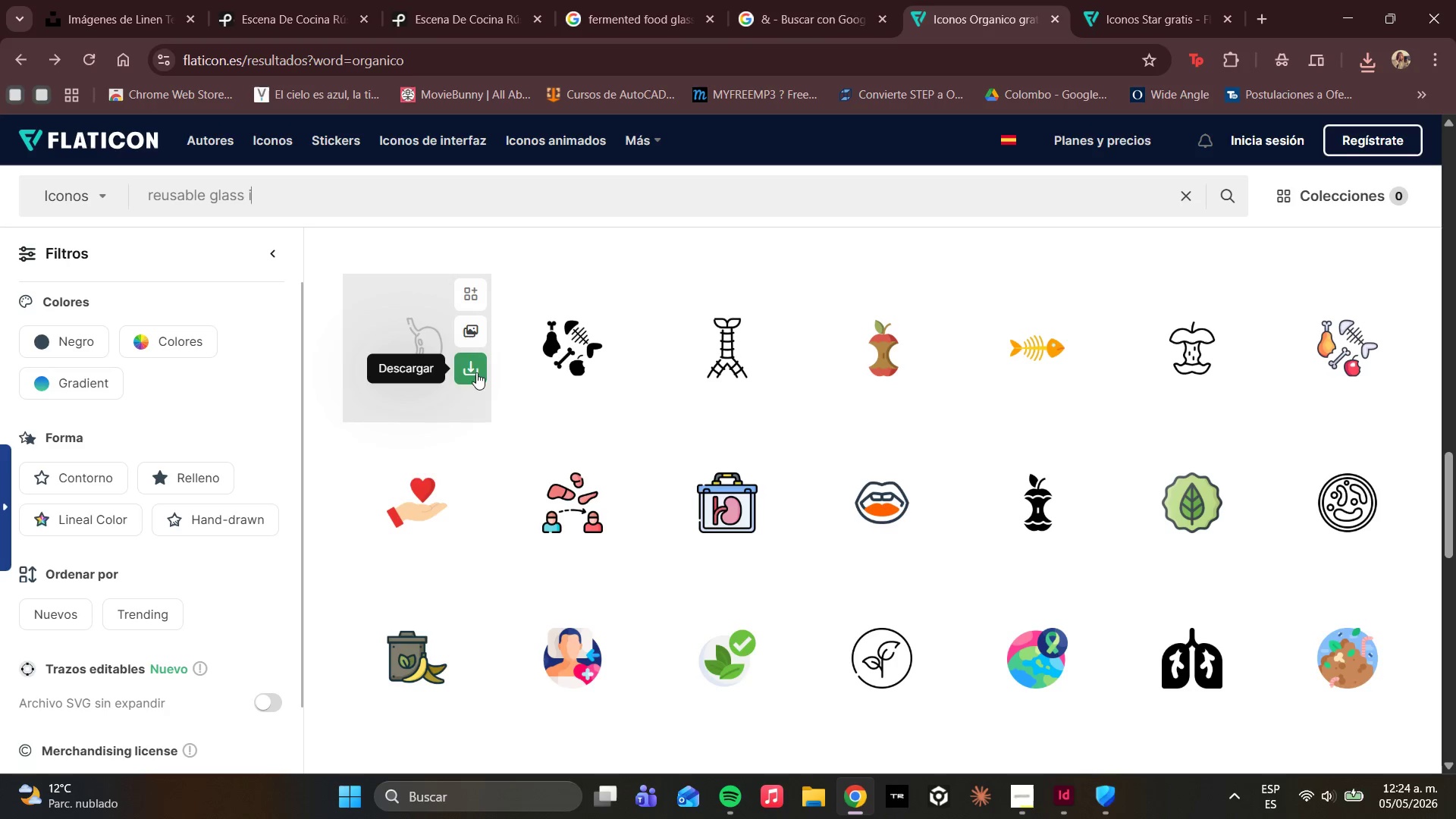 
type(con)
 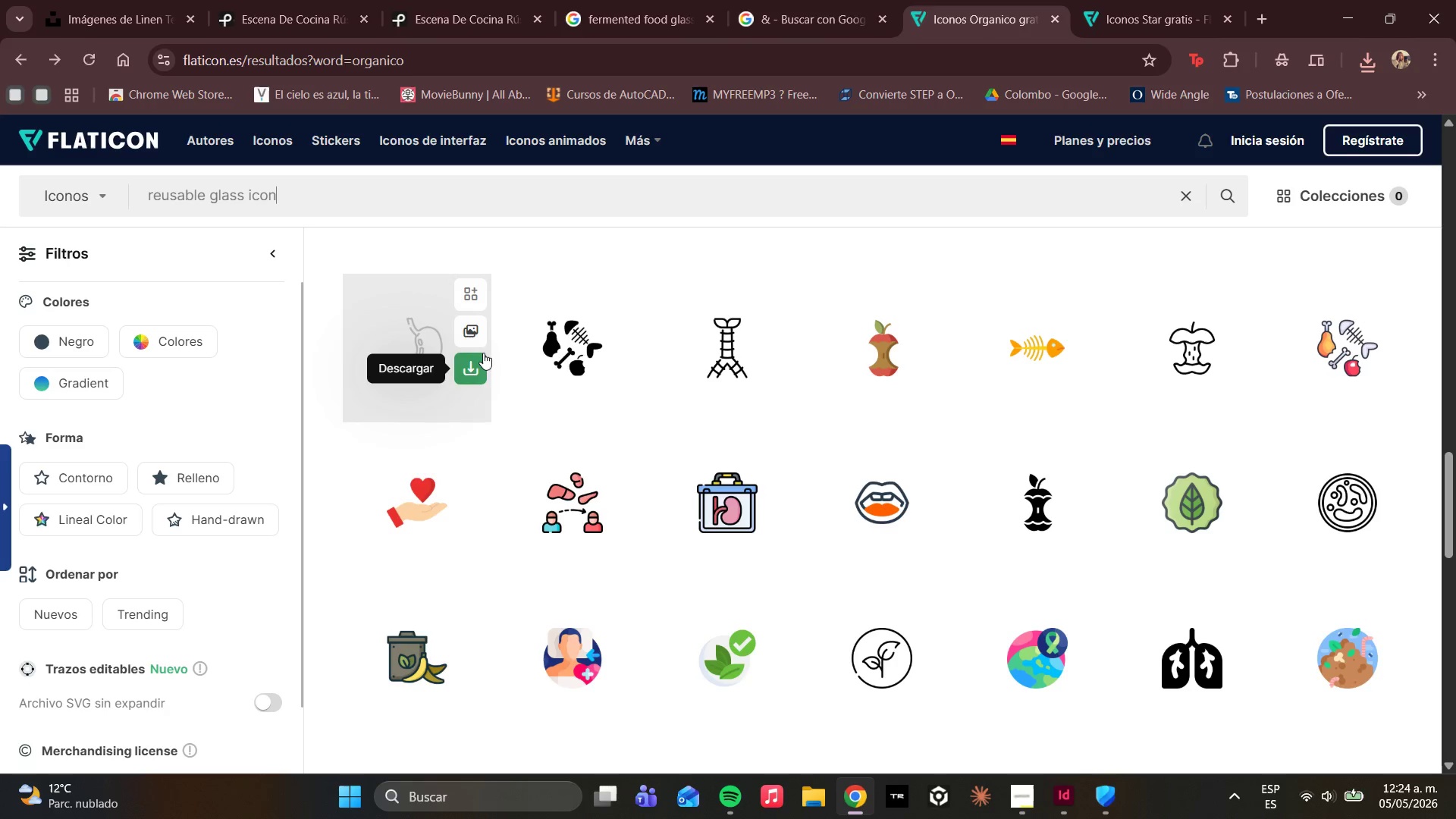 
key(Enter)
 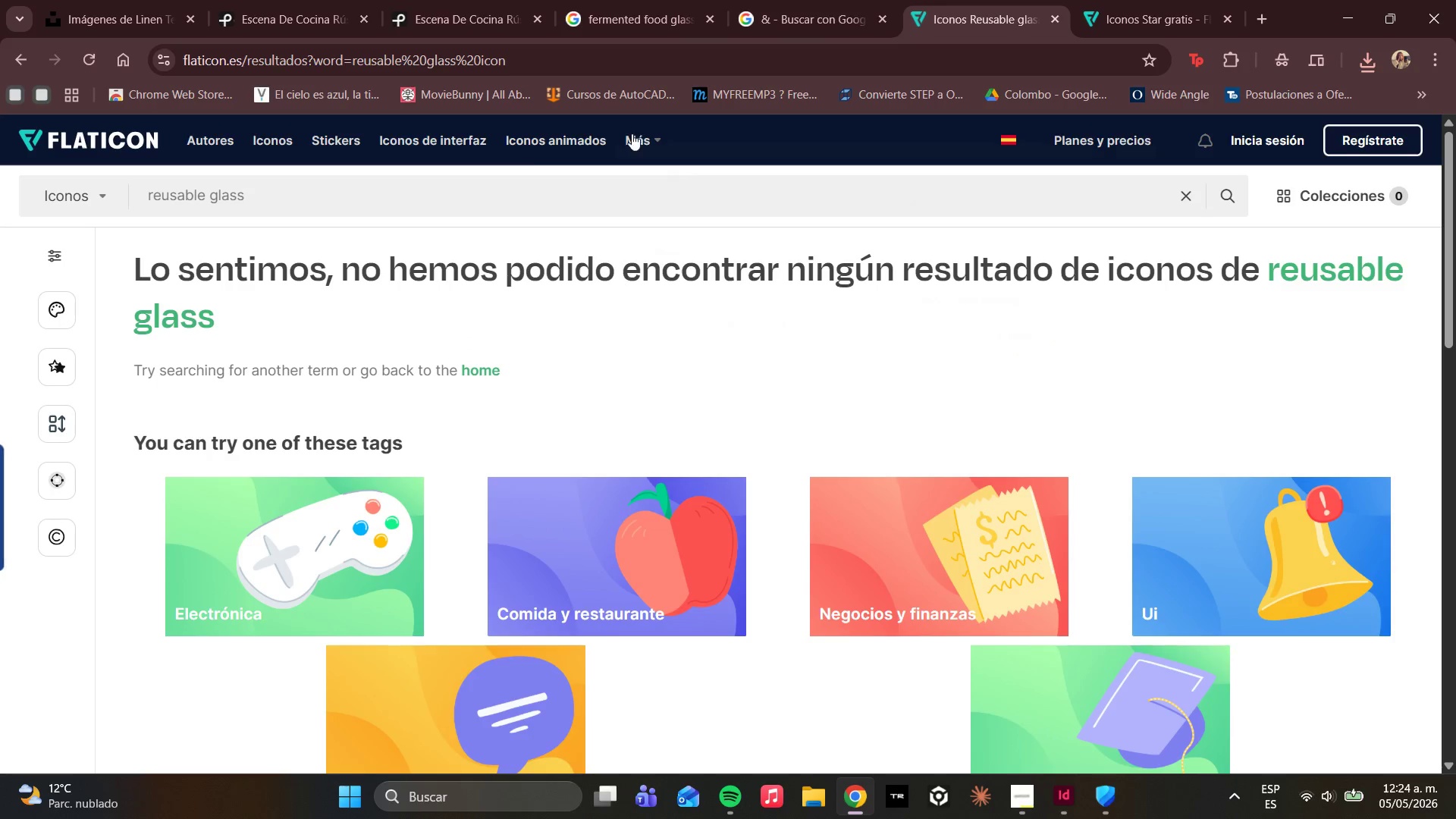 
left_click_drag(start_coordinate=[433, 214], to_coordinate=[130, 201])
 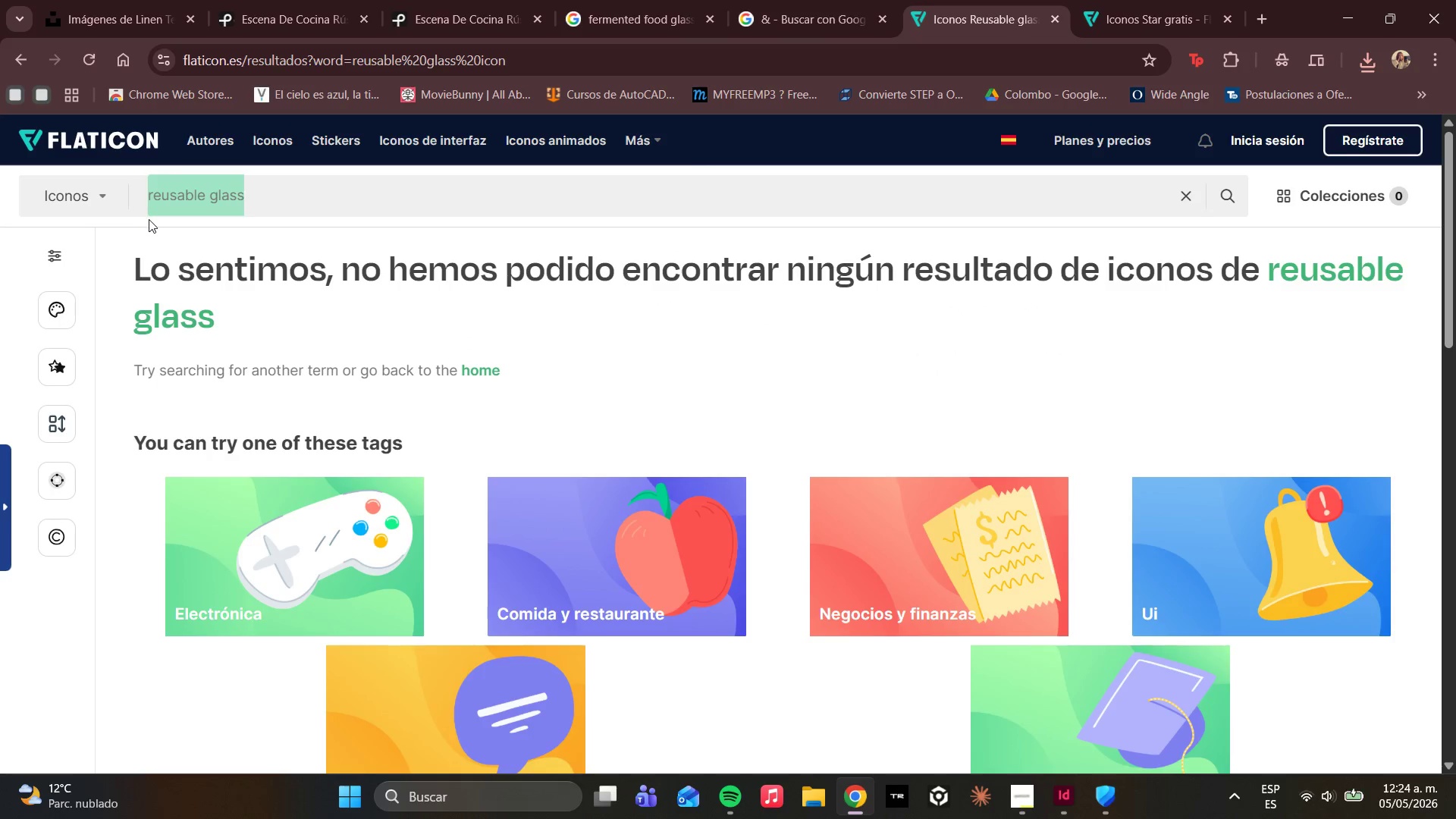 
type(glass )
 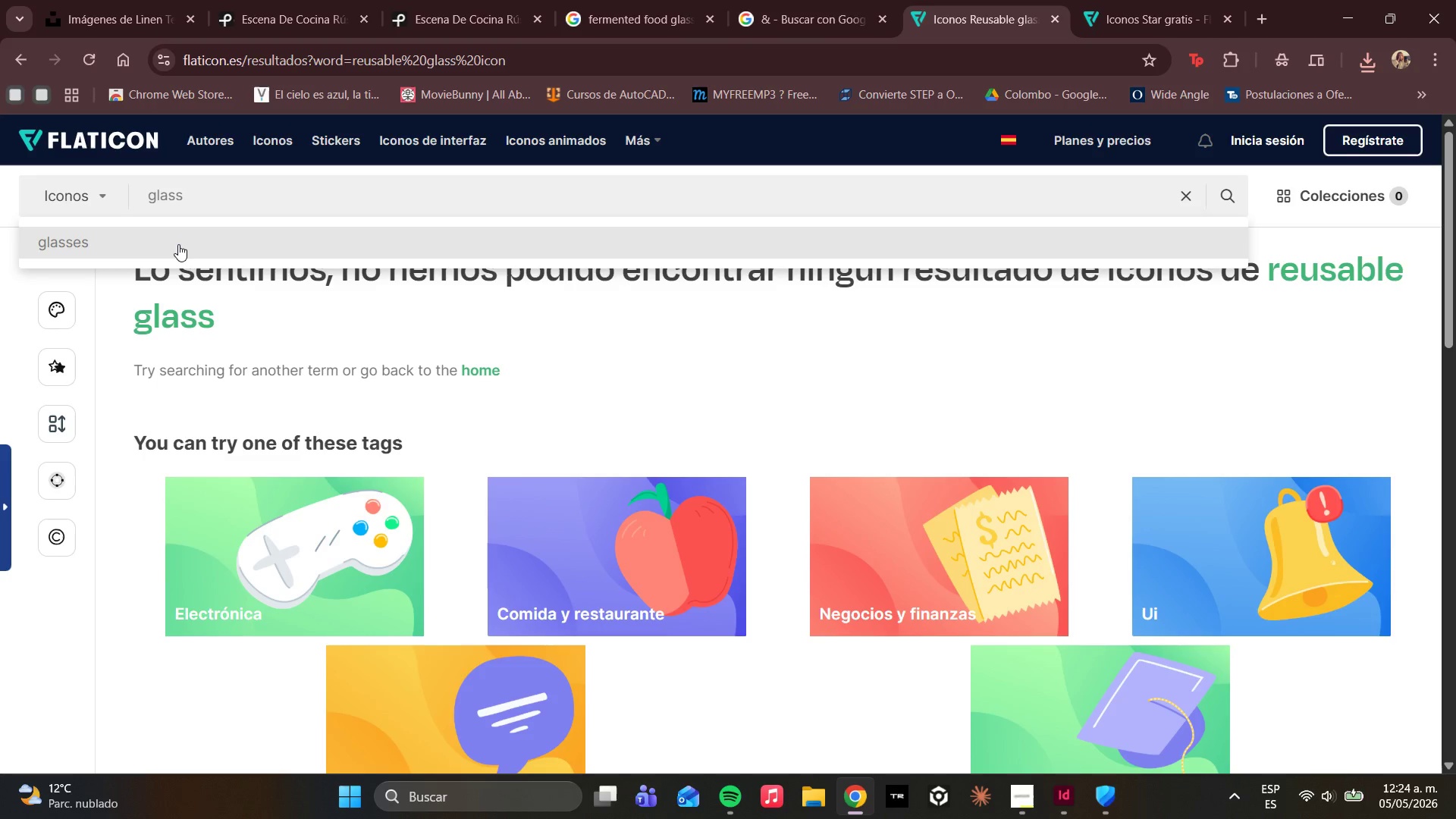 
hold_key(key=Backspace, duration=0.98)
 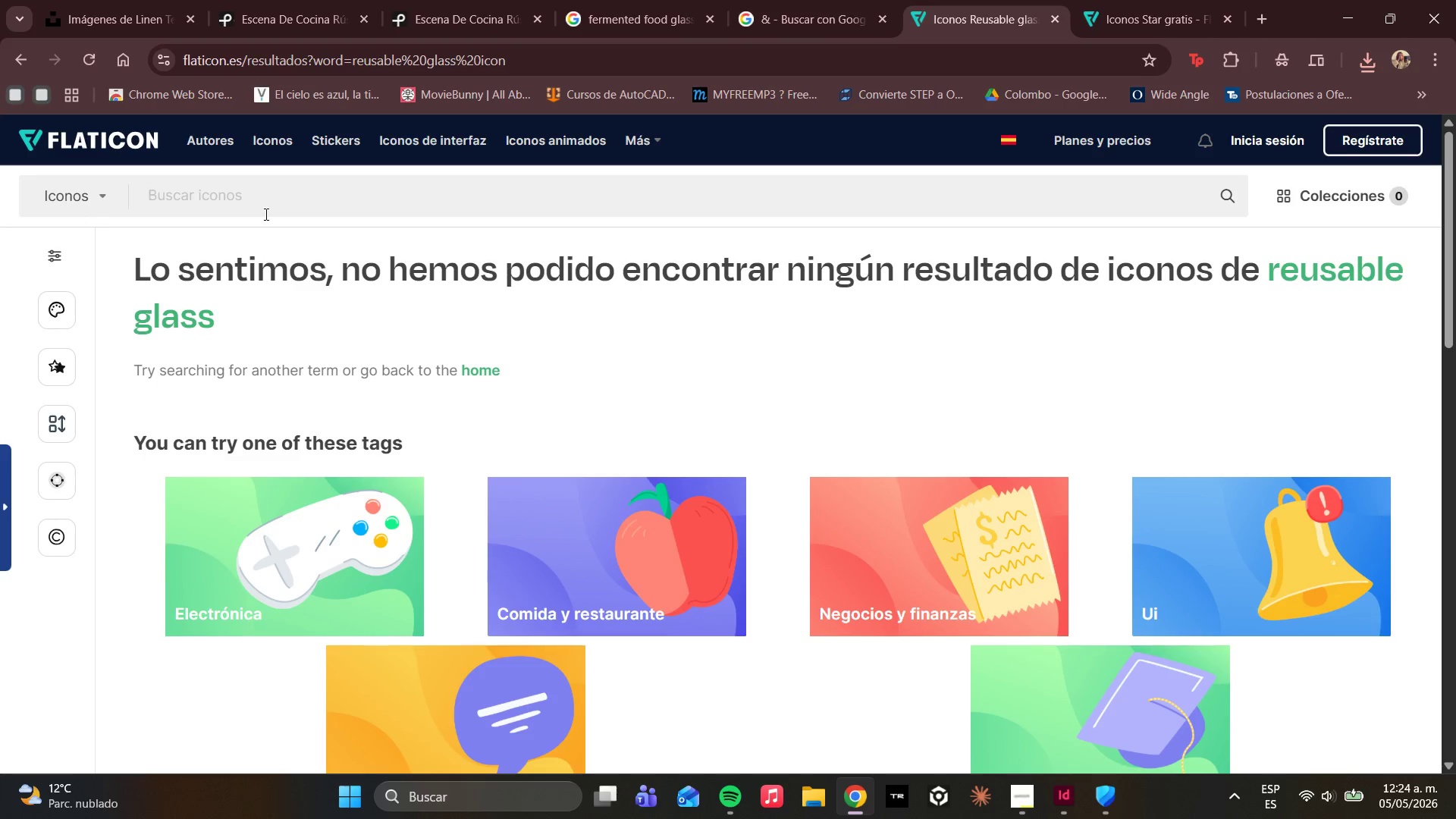 
type(reusav)
key(Backspace)
type(b)
 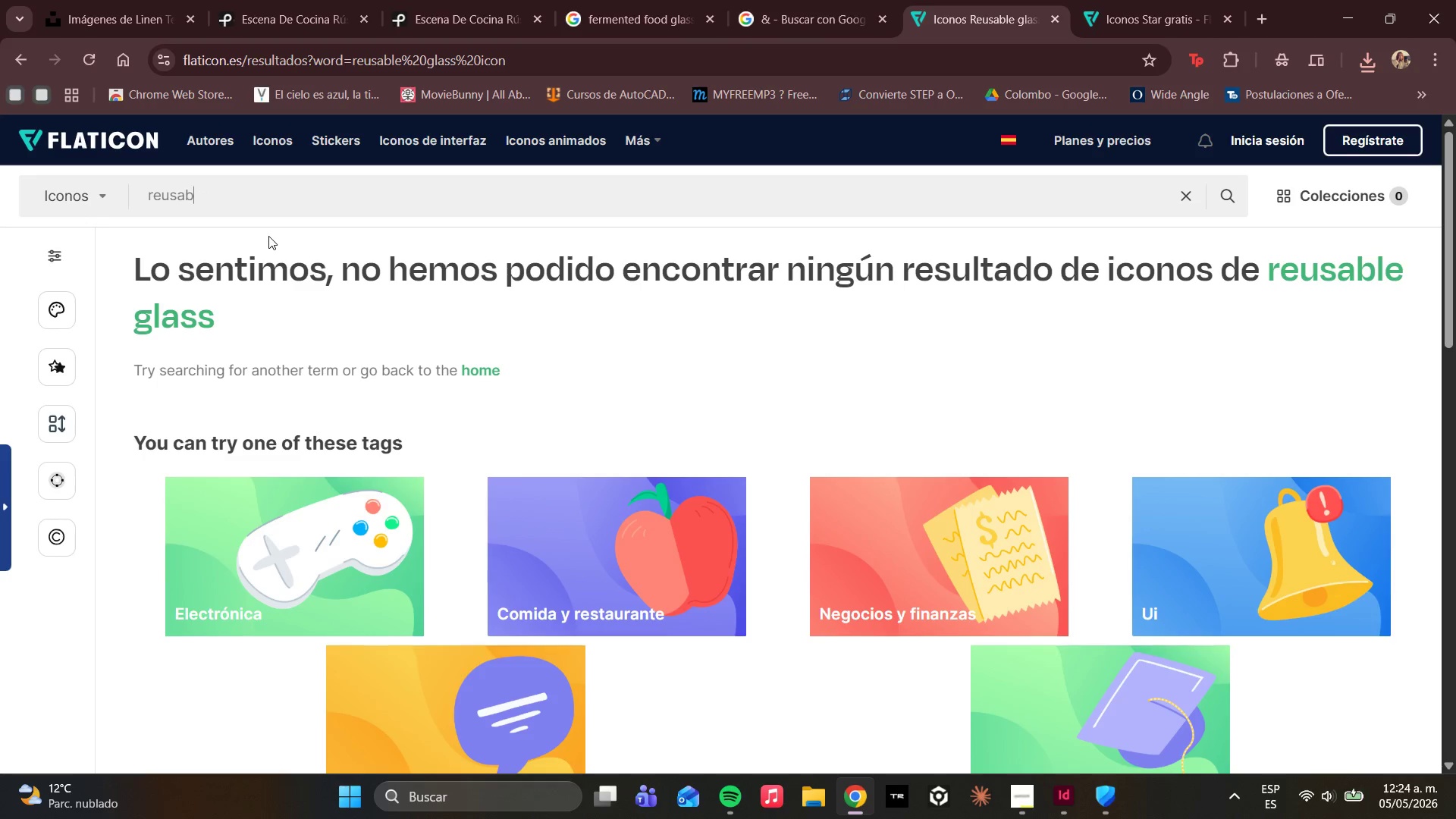 
type(le icin)
 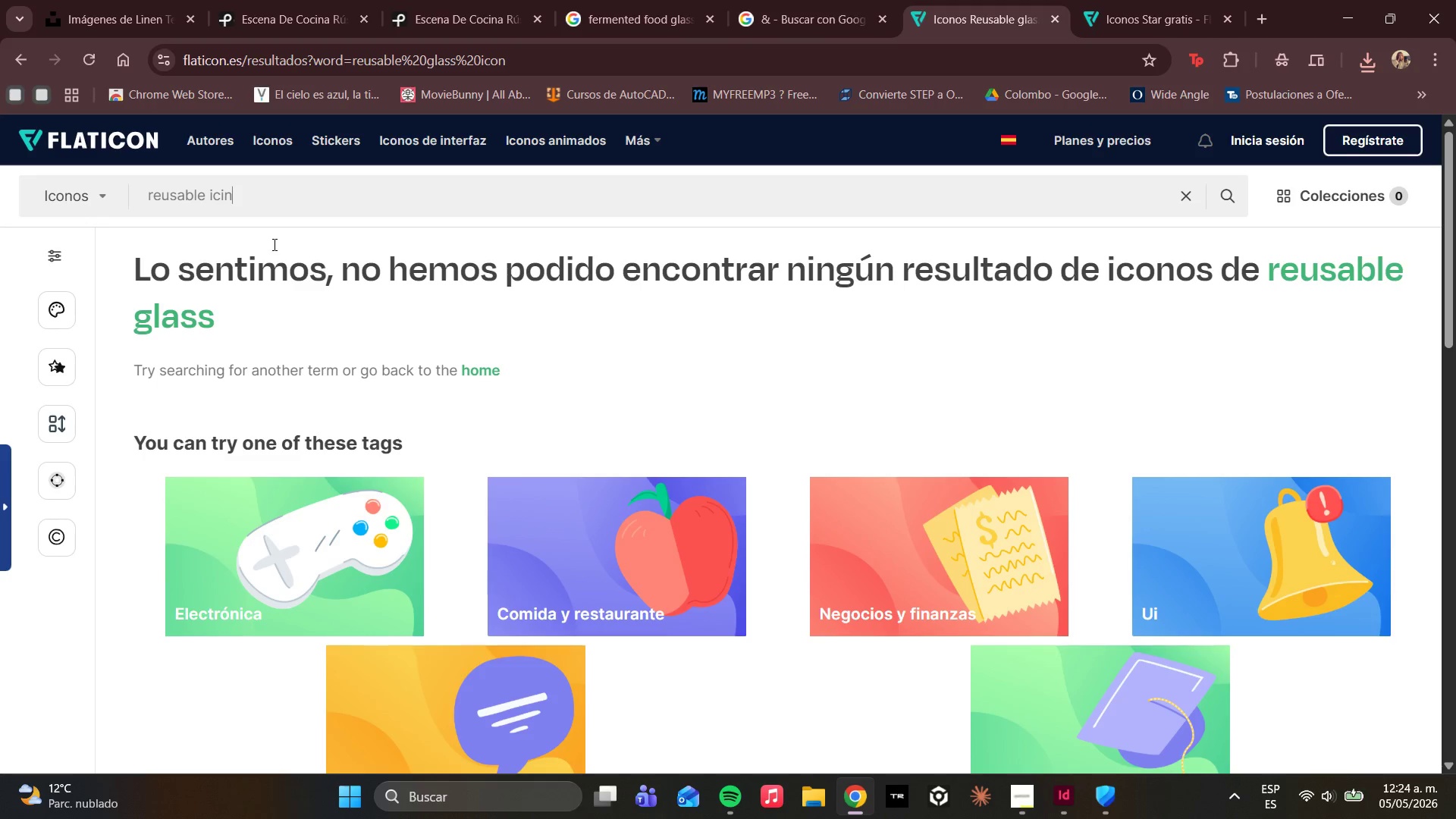 
key(Enter)
 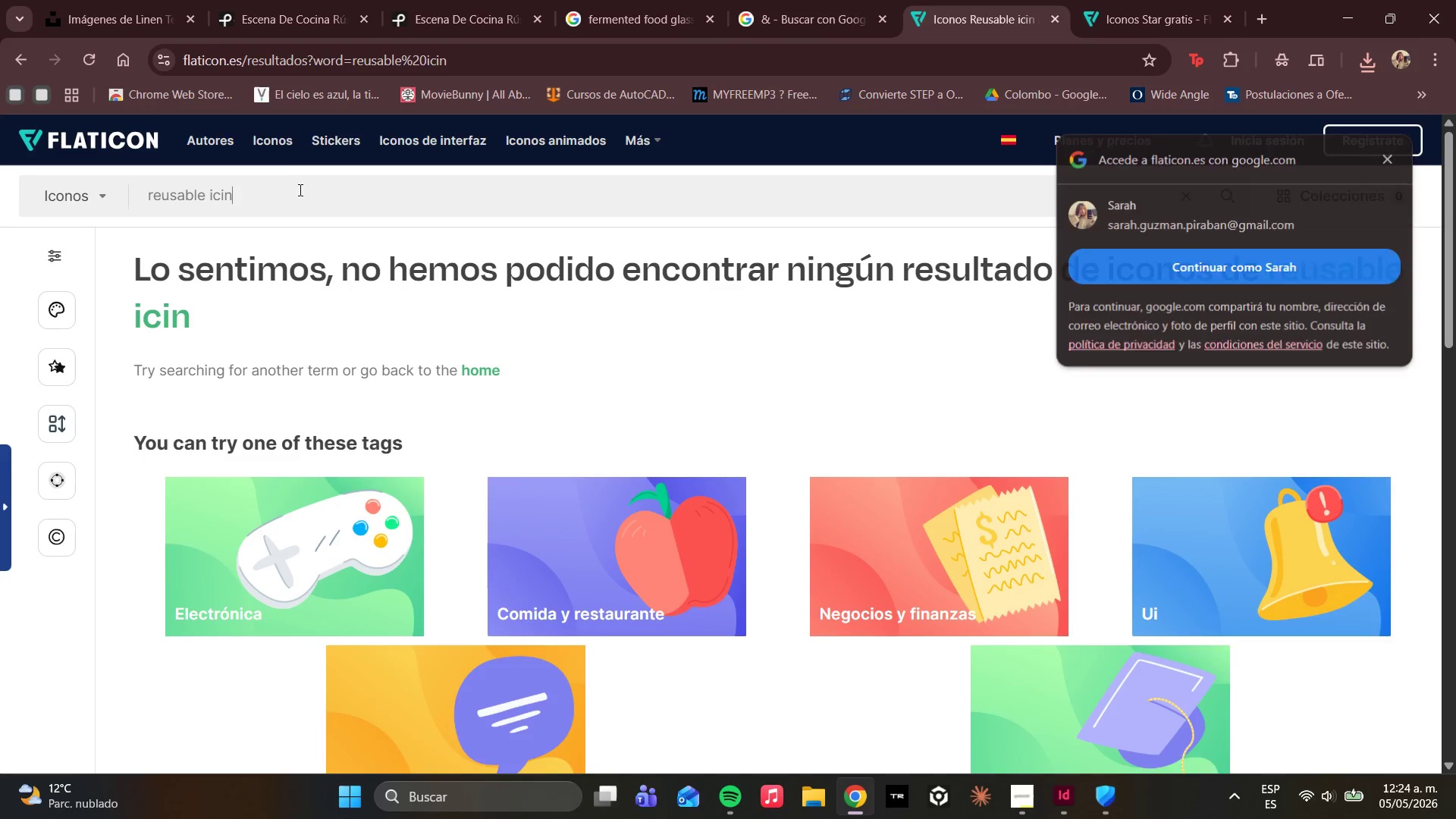 
key(Backspace)
key(Backspace)
type(on)
 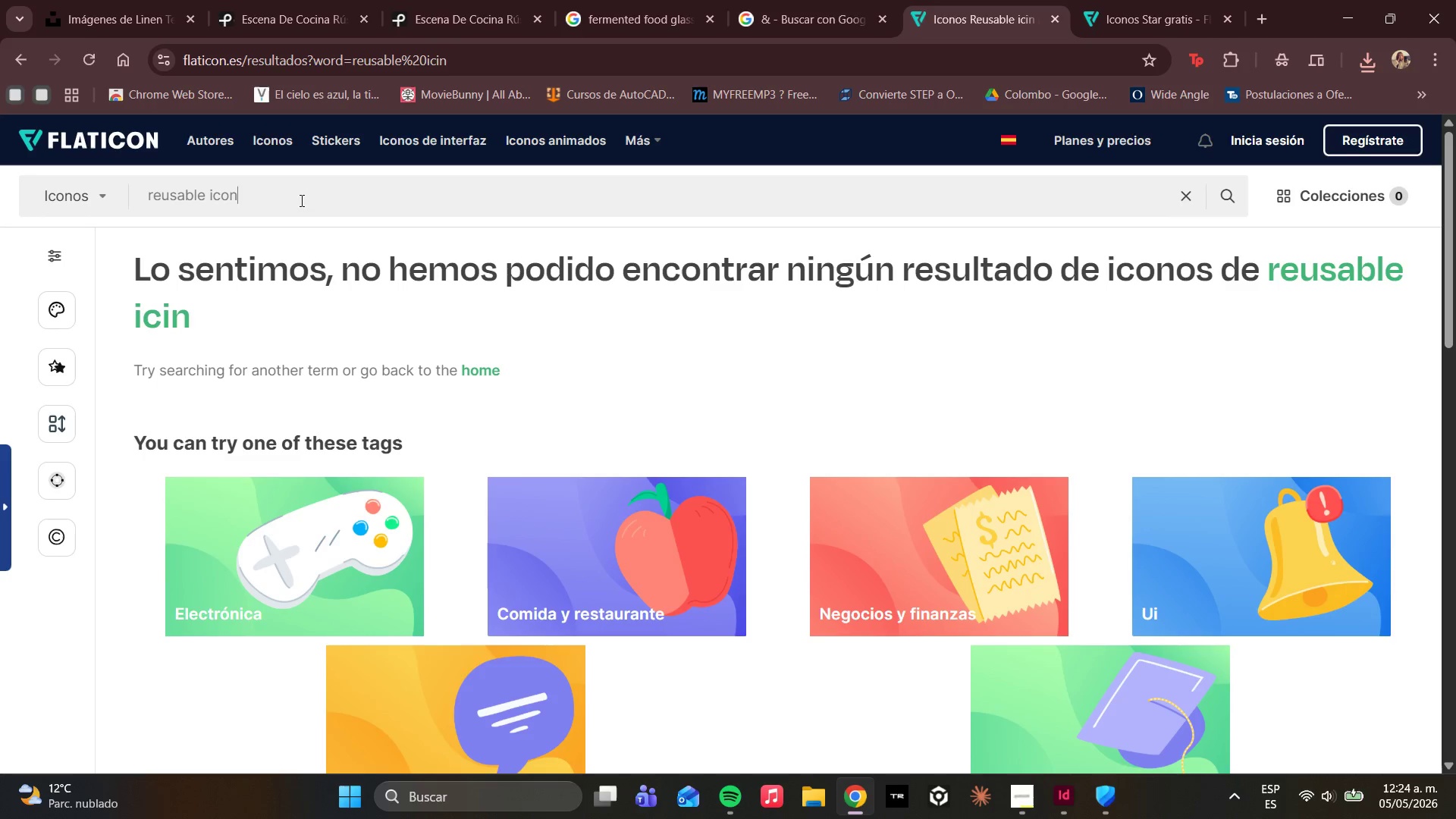 
key(Enter)
 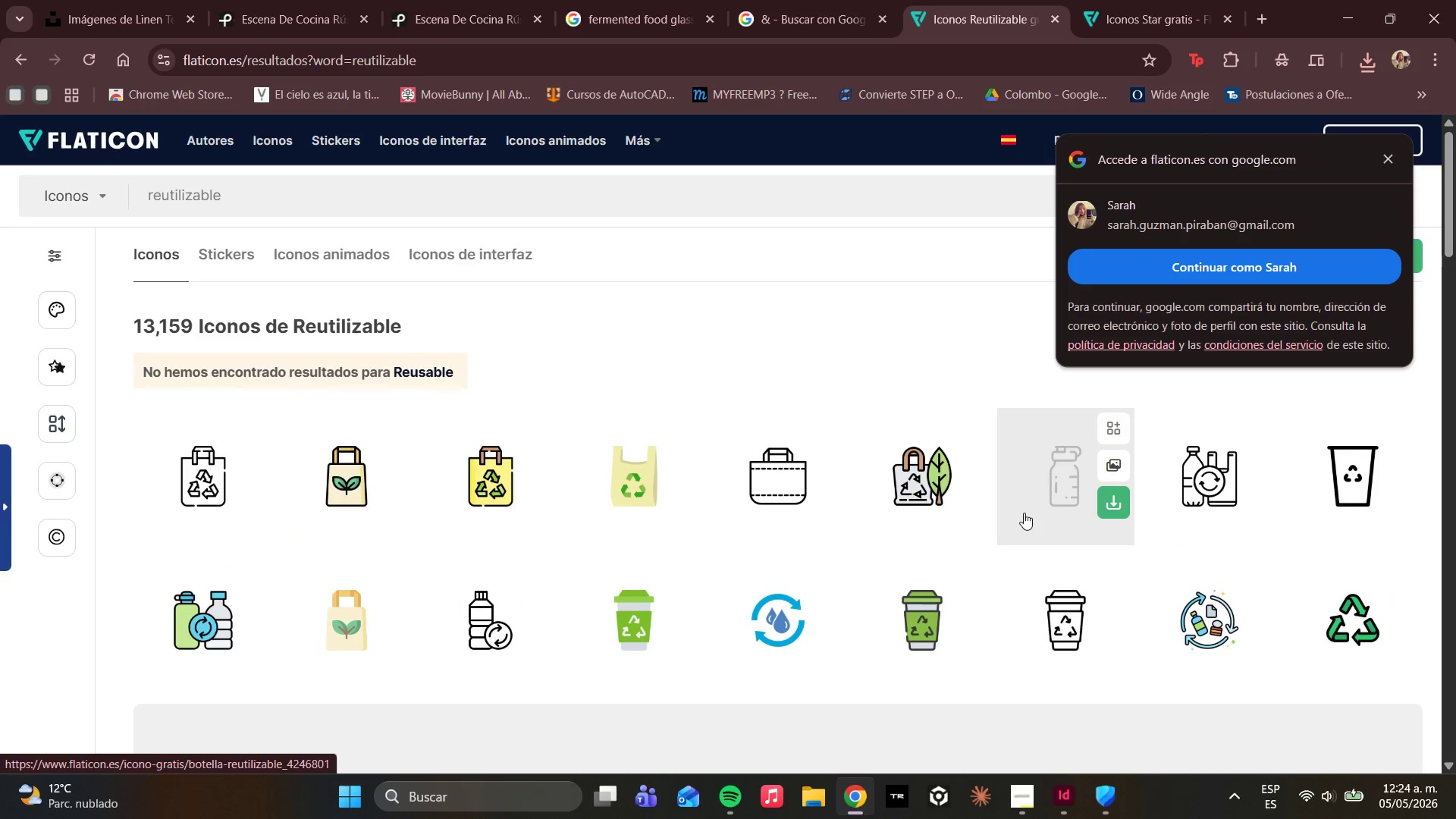 
wait(6.11)
 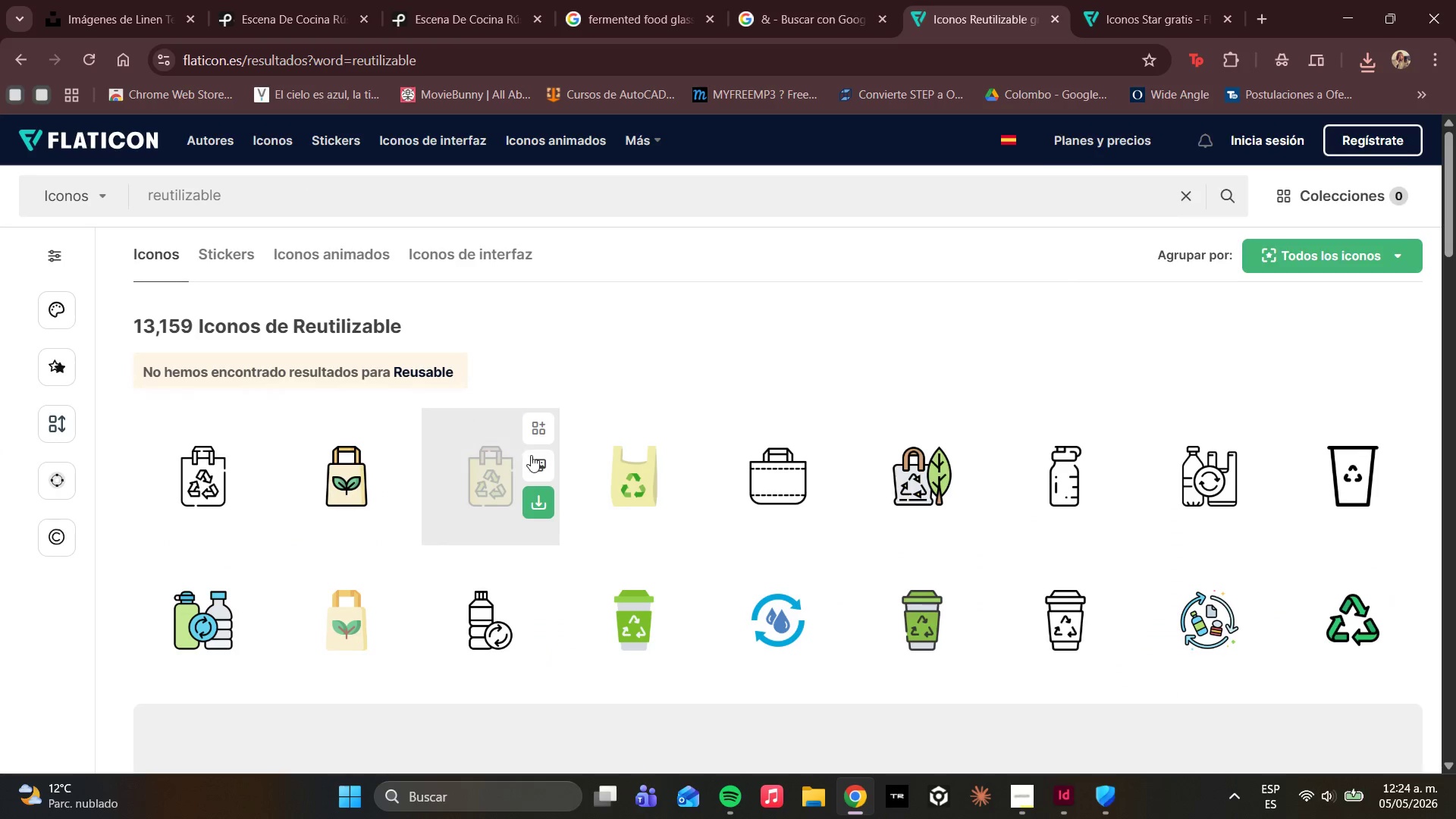 
scroll: coordinate [883, 438], scroll_direction: down, amount: 16.0
 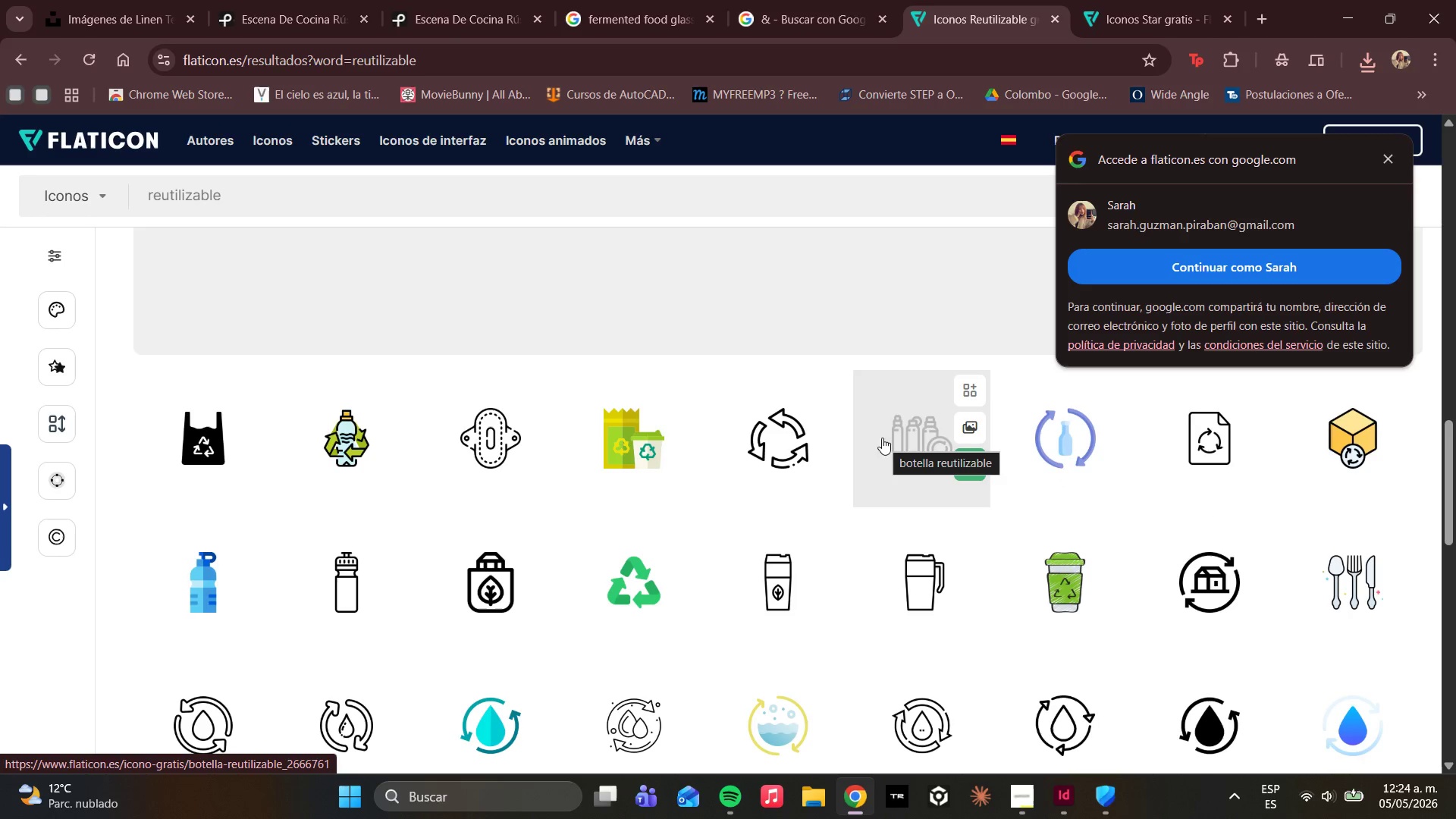 
scroll: coordinate [883, 484], scroll_direction: down, amount: 4.0
 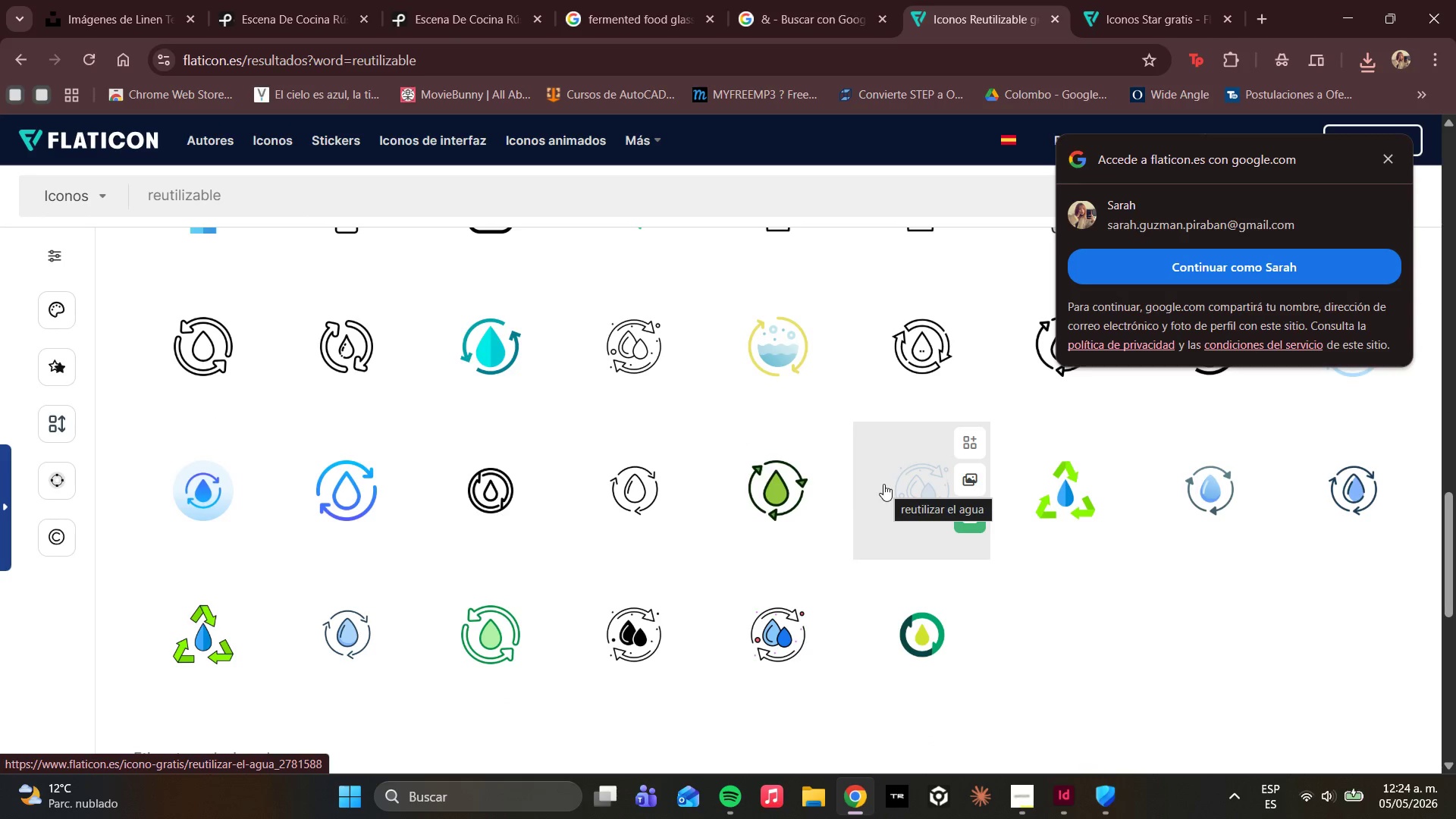 
mouse_move([866, 506])
 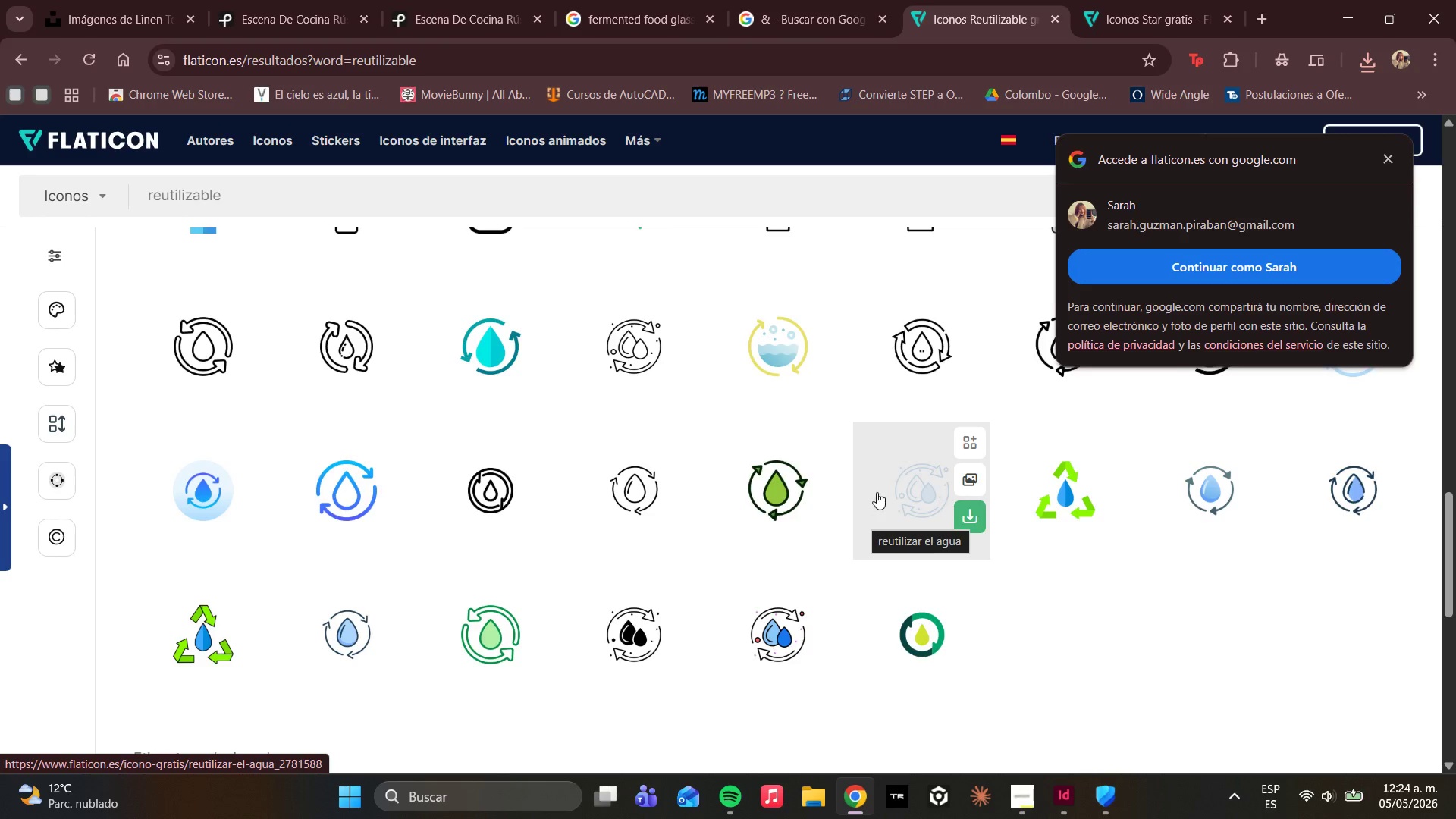 
scroll: coordinate [1016, 458], scroll_direction: up, amount: 21.0
 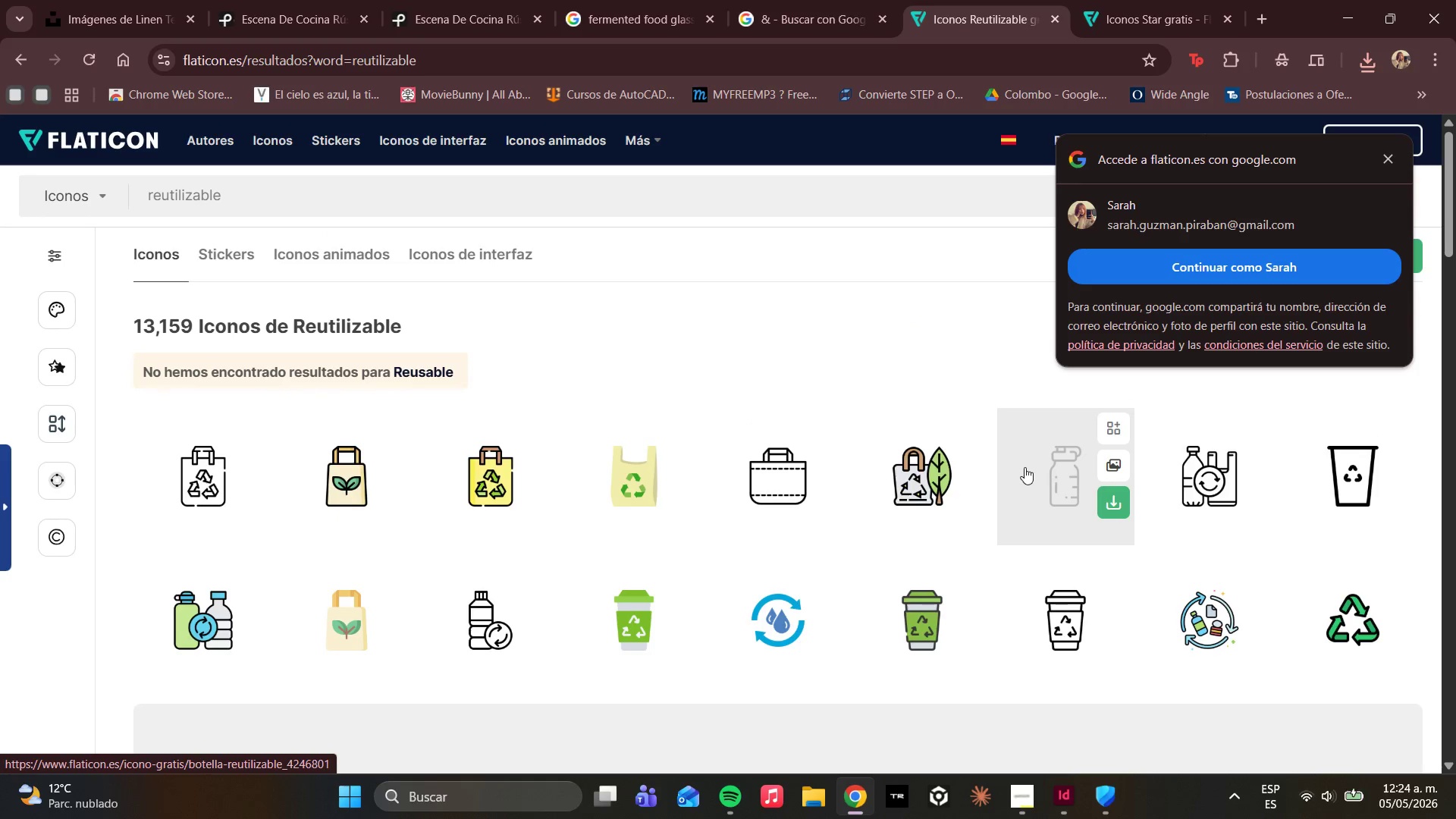 
left_click([1025, 467])
 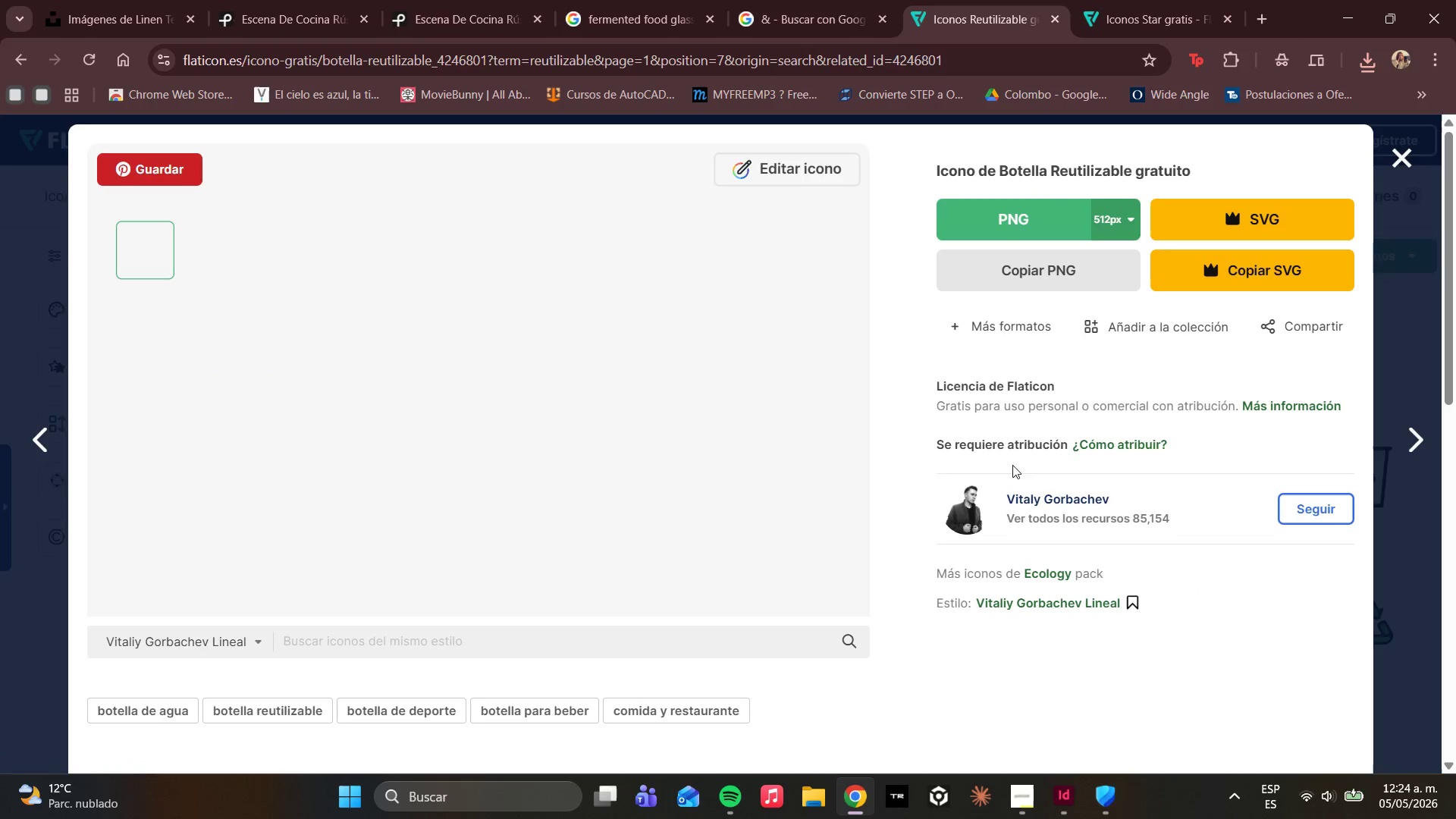 
scroll: coordinate [736, 531], scroll_direction: down, amount: 10.0
 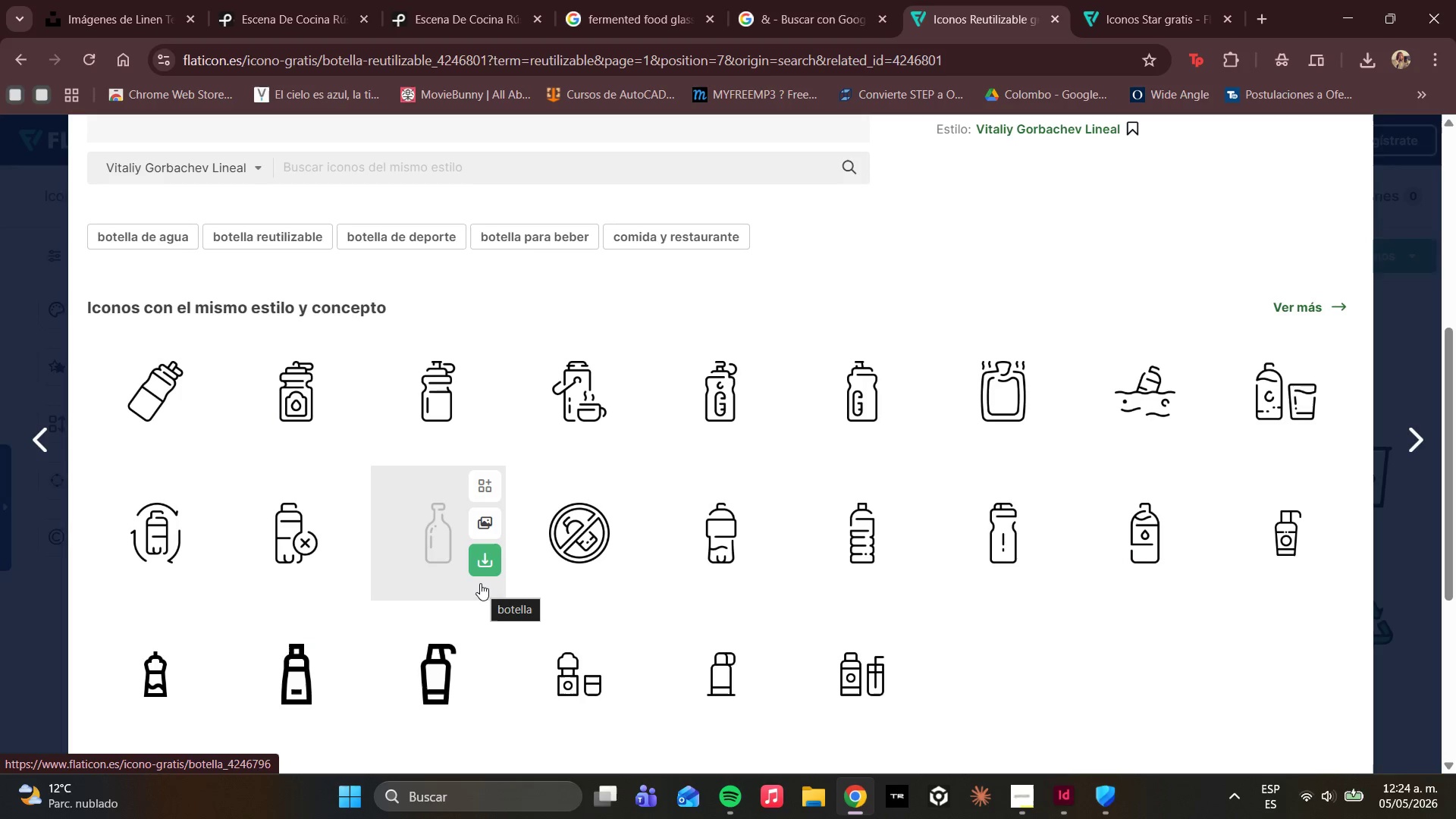 
left_click([162, 576])
 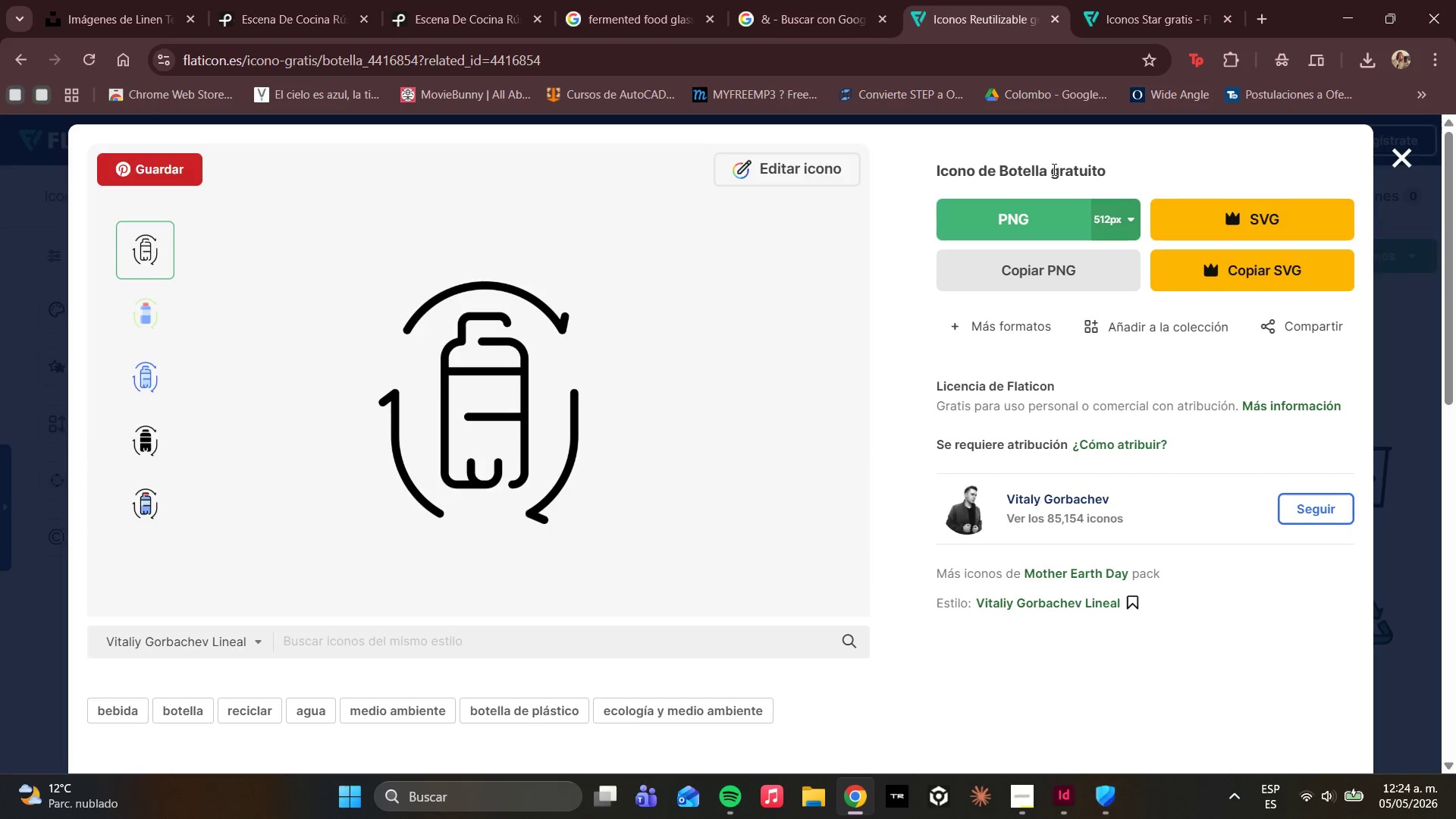 
left_click([1060, 225])
 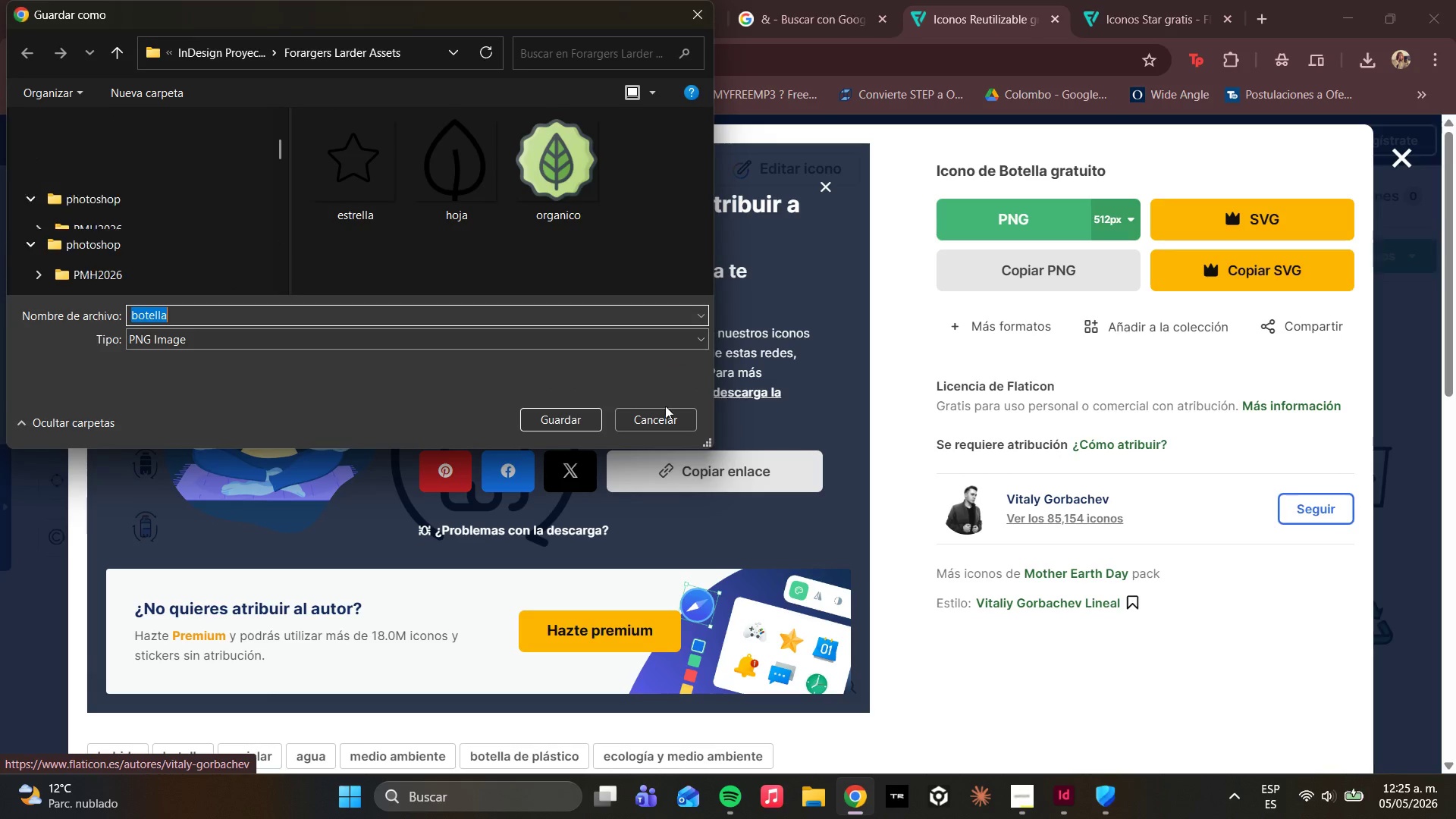 
left_click([563, 419])
 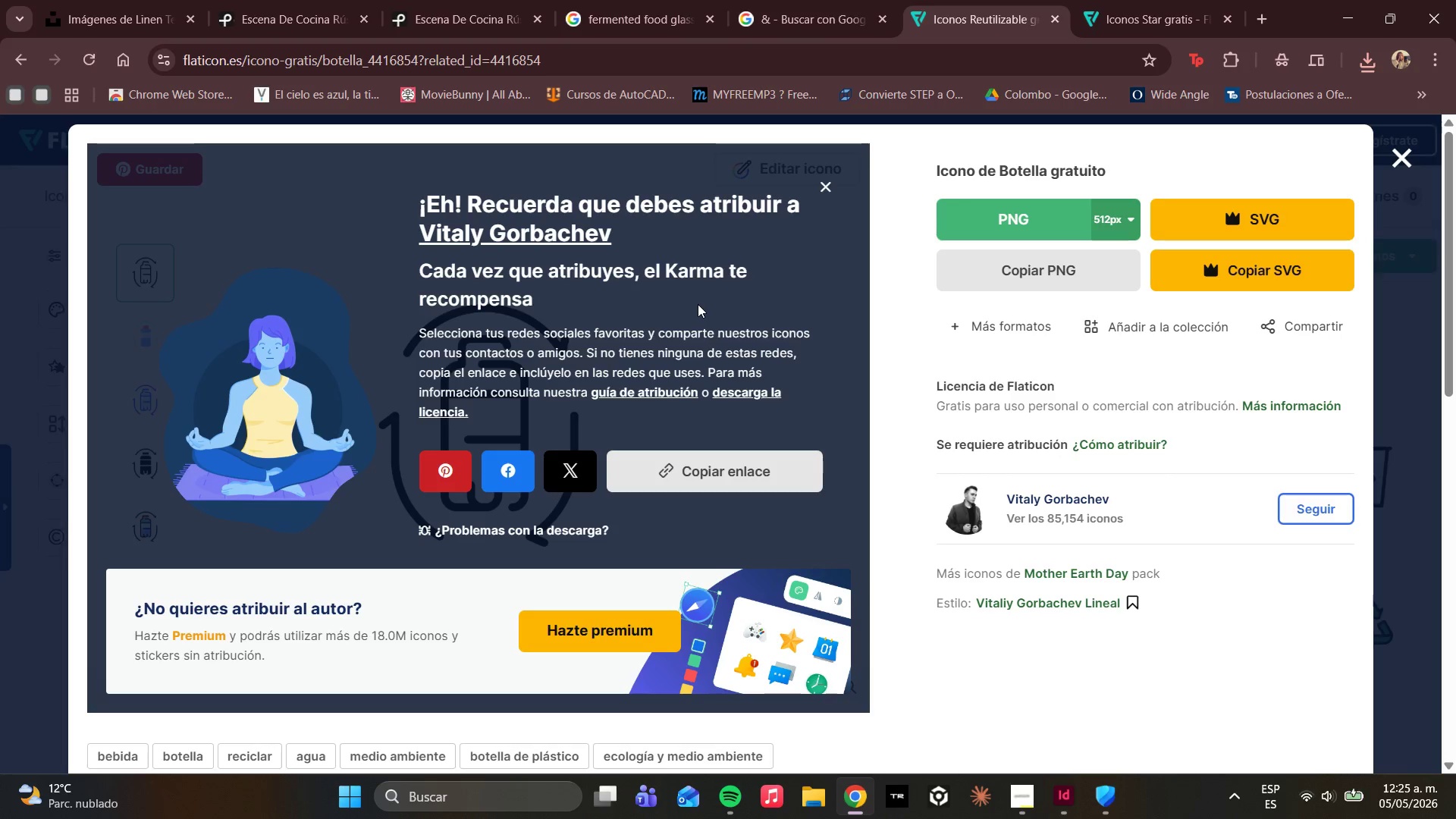 
wait(22.66)
 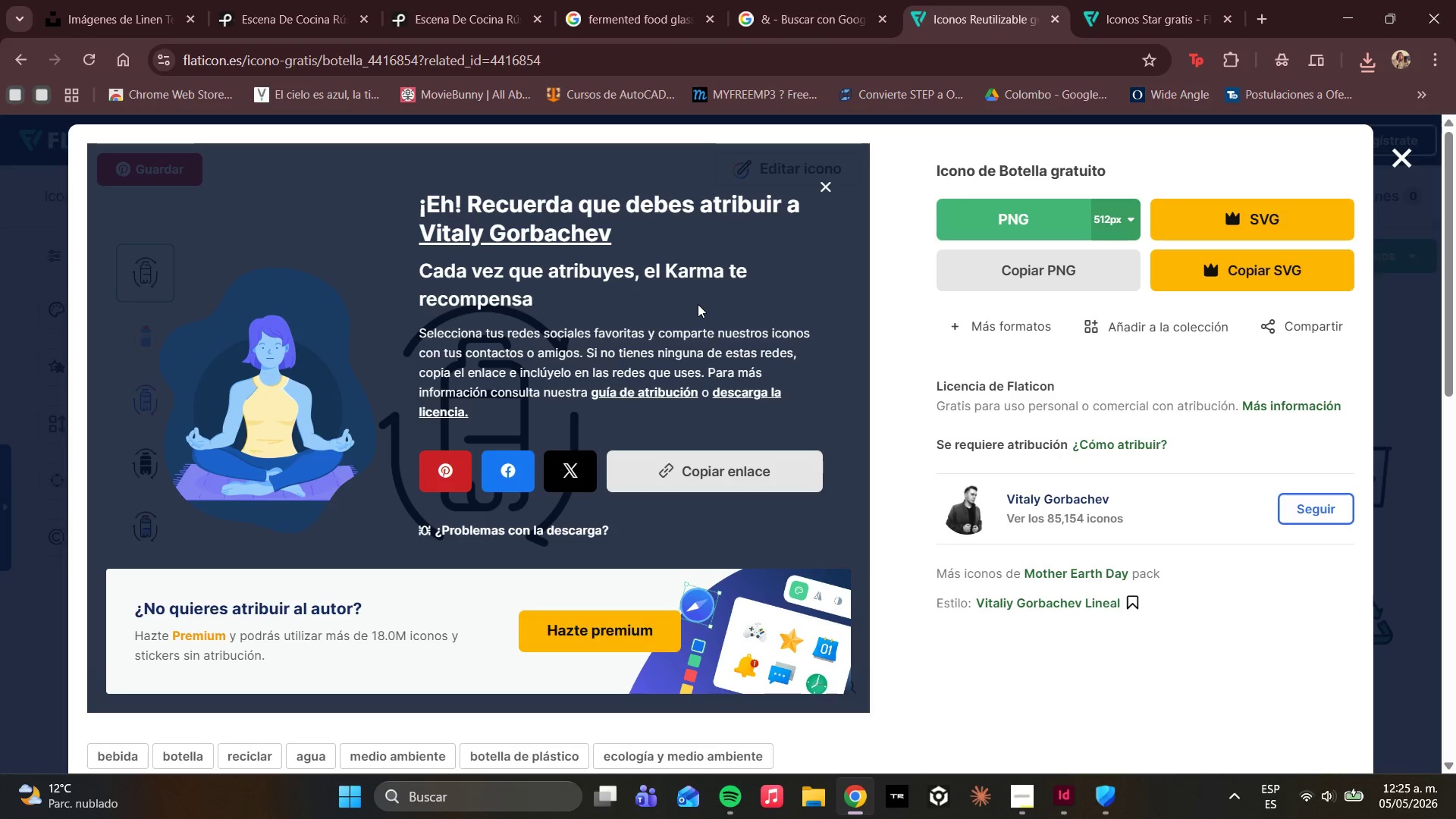 
left_click([1075, 790])
 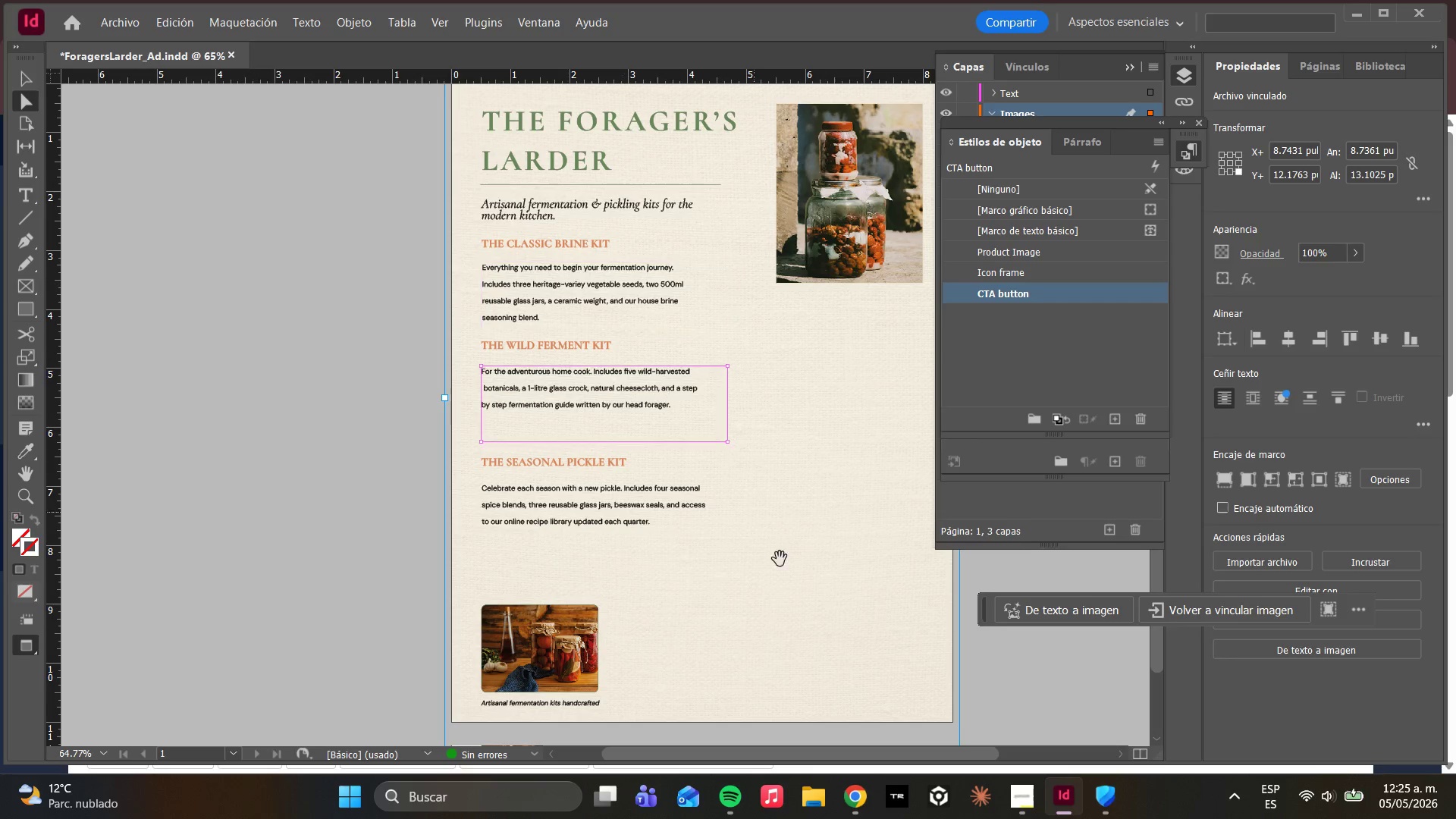 
wait(5.09)
 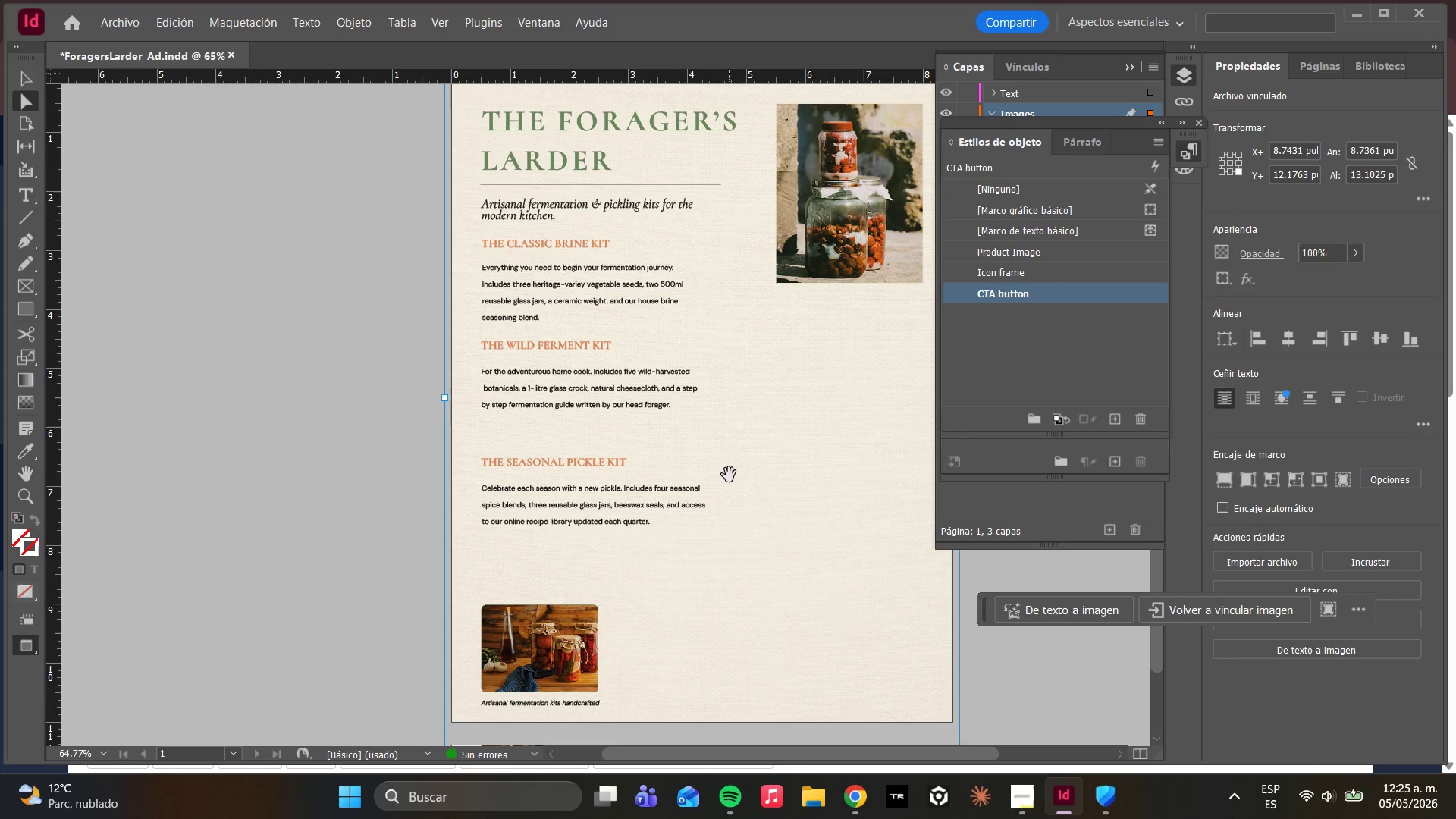 
left_click([551, 425])
 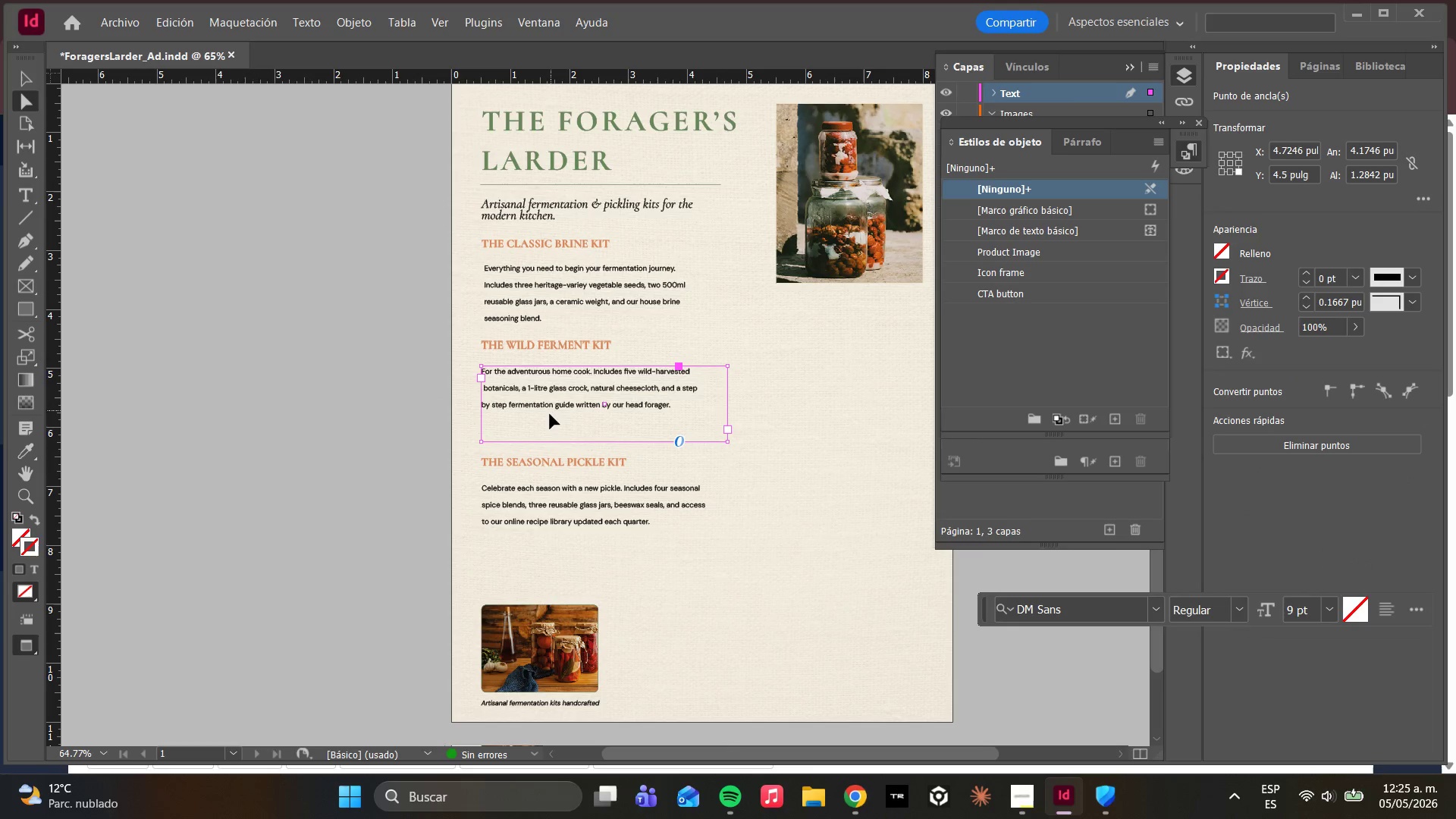 
left_click_drag(start_coordinate=[563, 441], to_coordinate=[565, 420])
 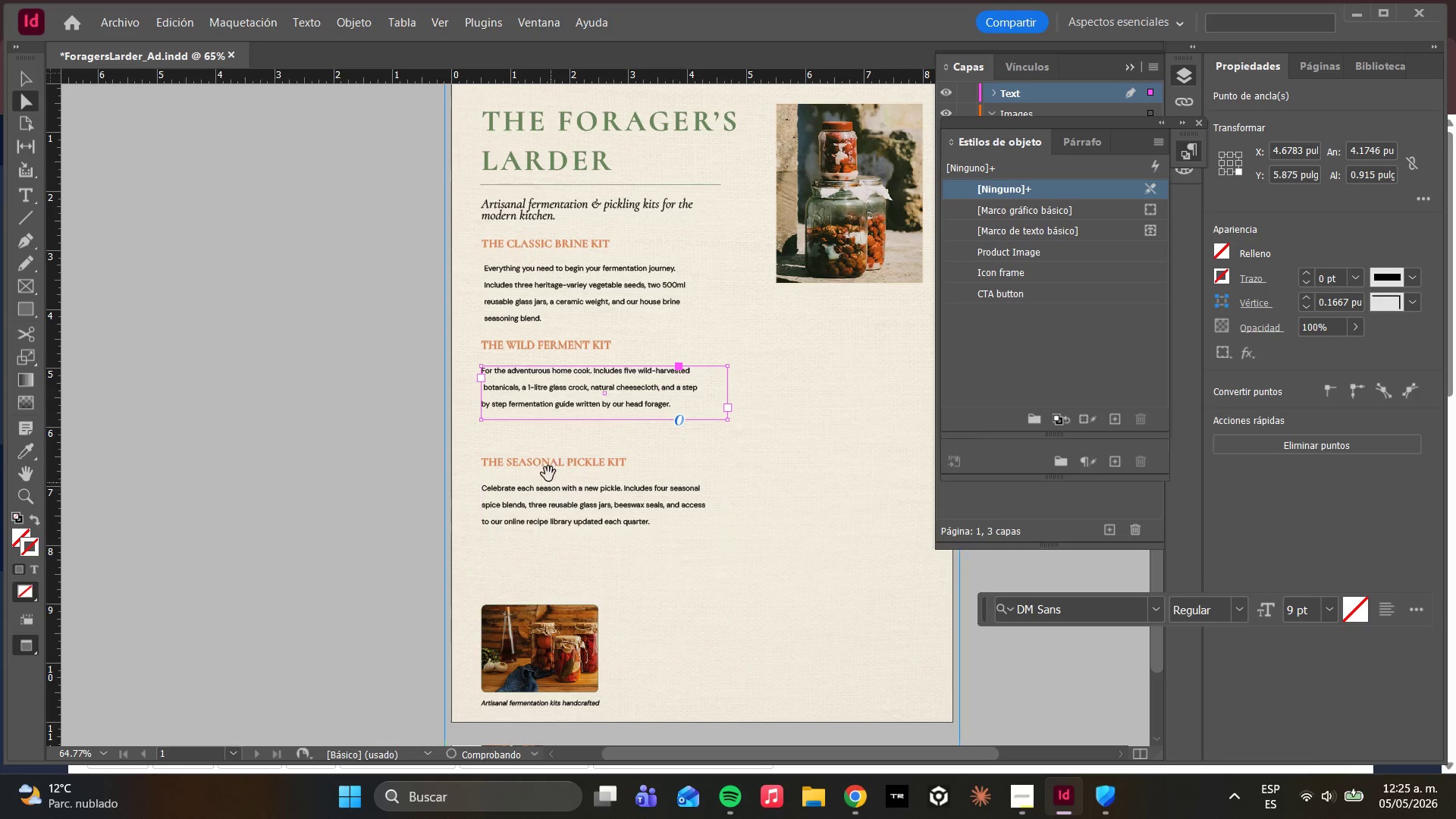 
hold_key(key=ShiftLeft, duration=1.05)
 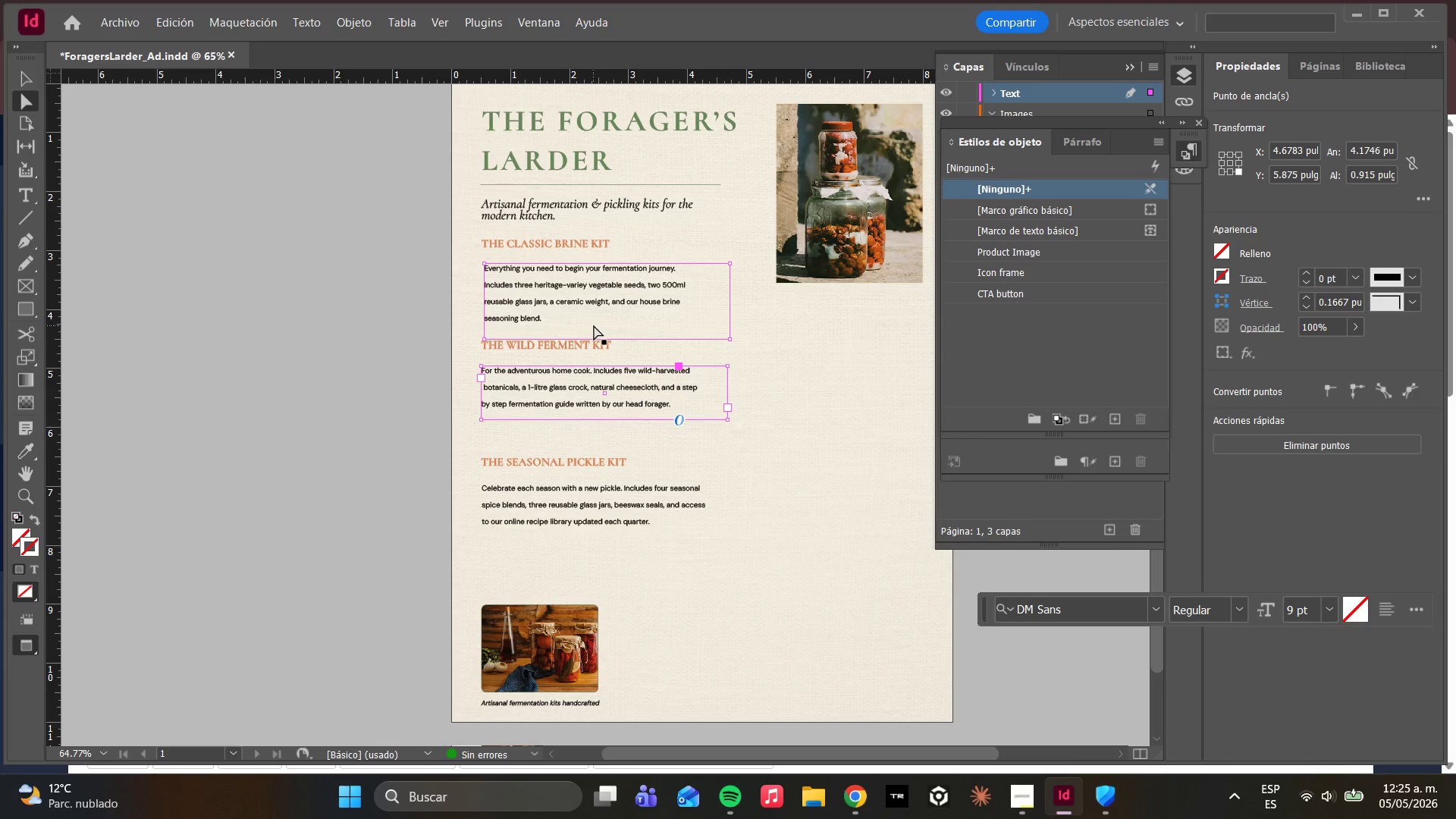 
left_click([580, 309])
 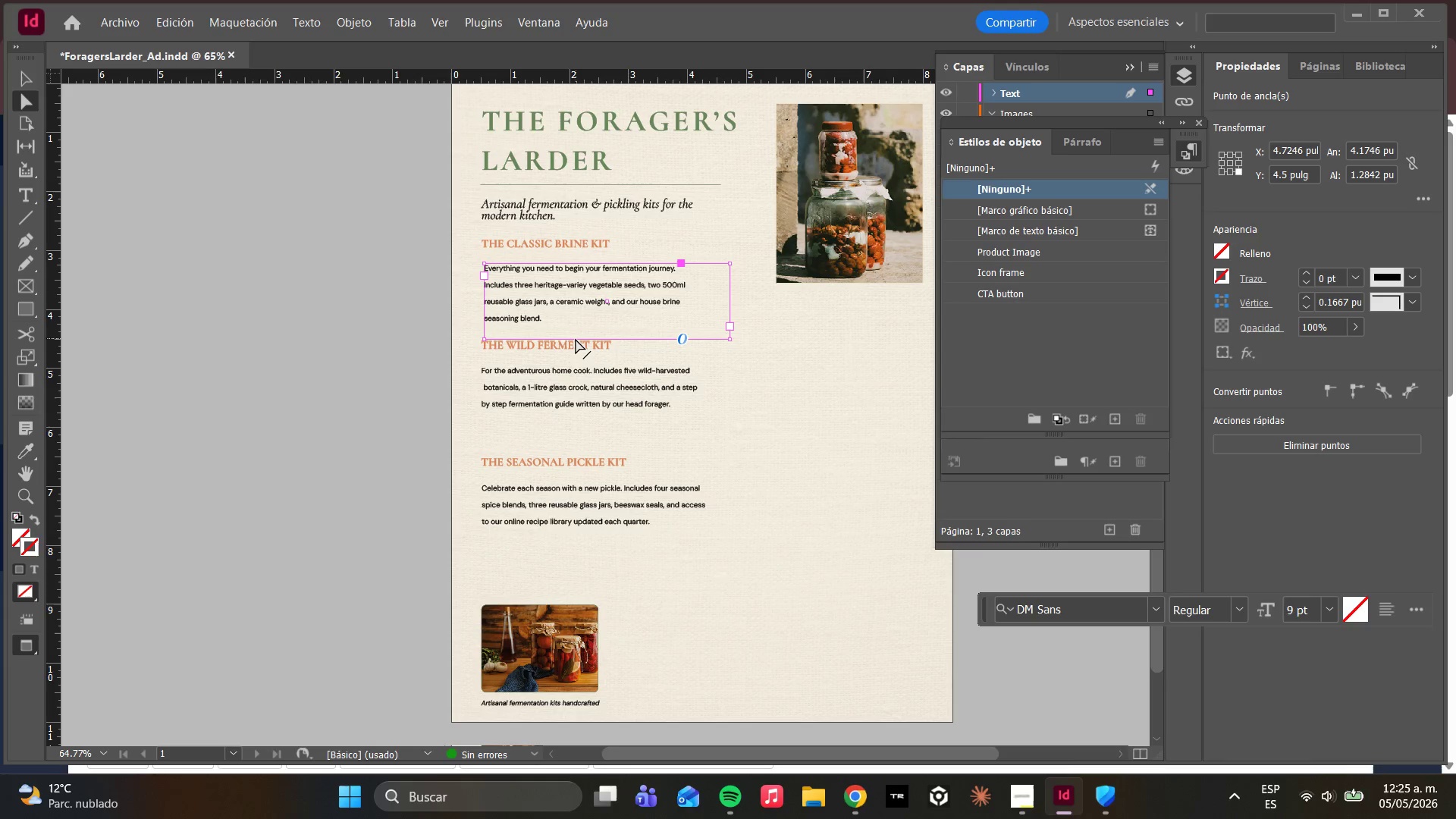 
left_click_drag(start_coordinate=[576, 339], to_coordinate=[578, 327])
 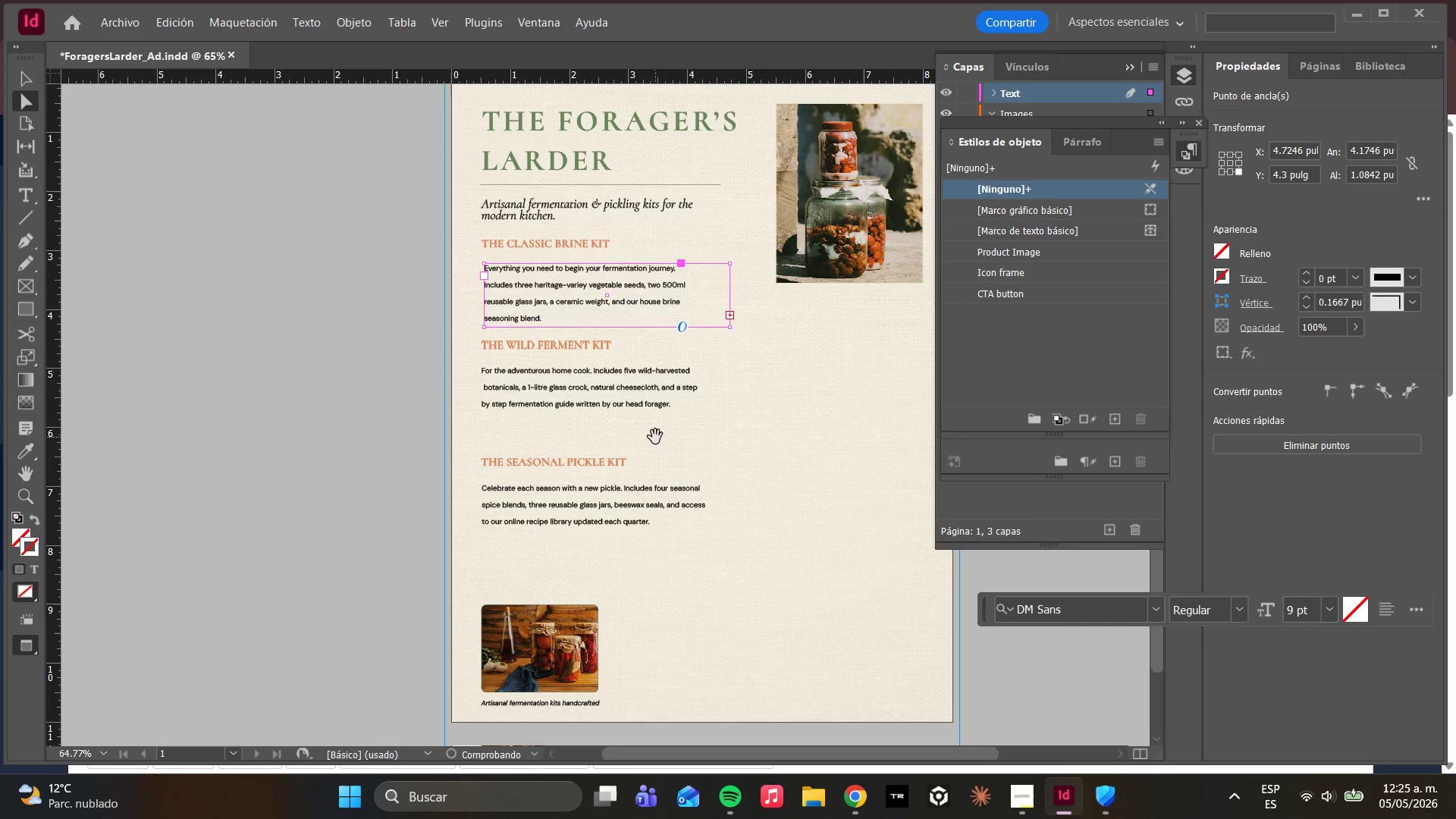 
hold_key(key=ShiftLeft, duration=0.83)
 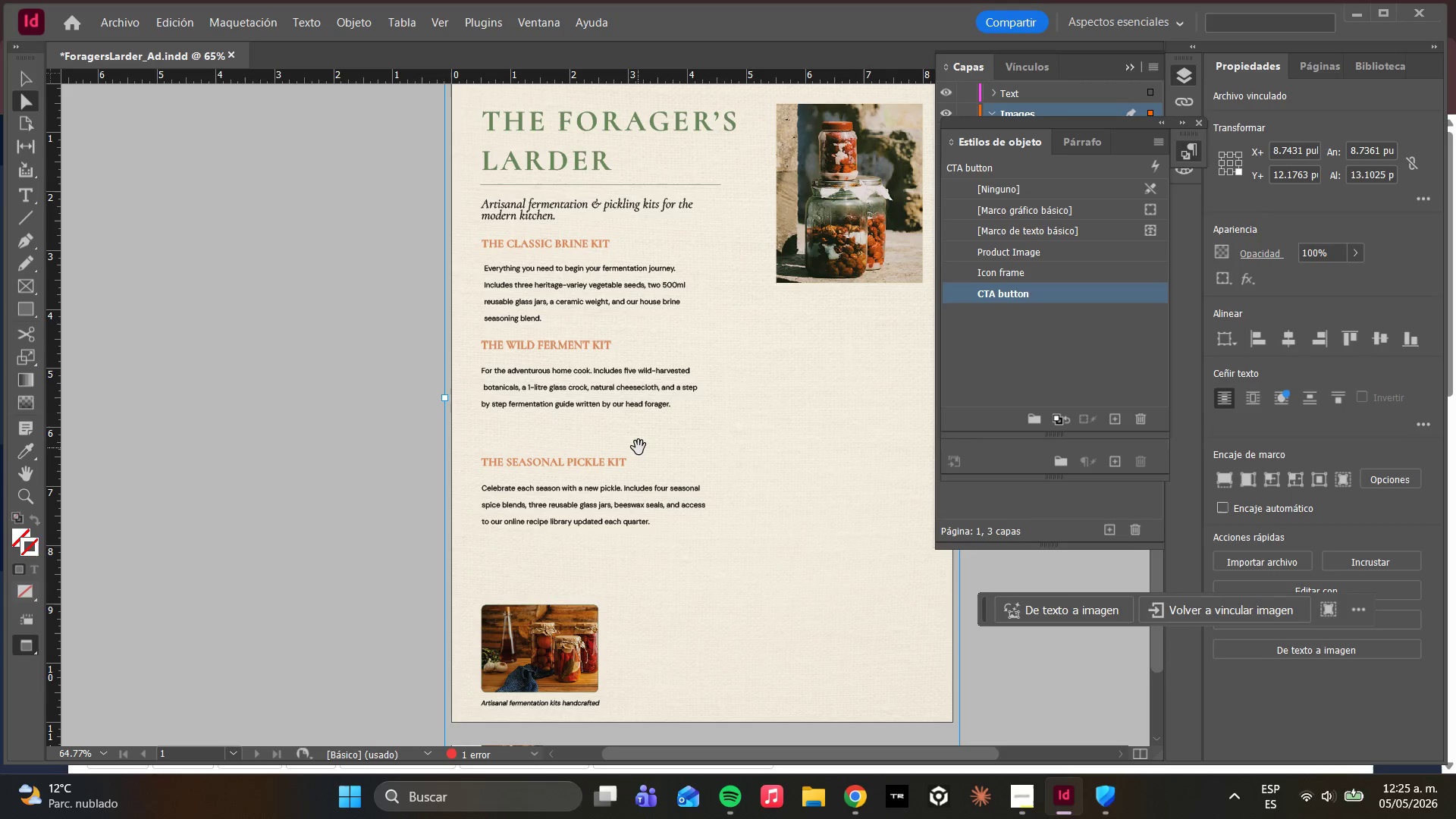 
key(W)
 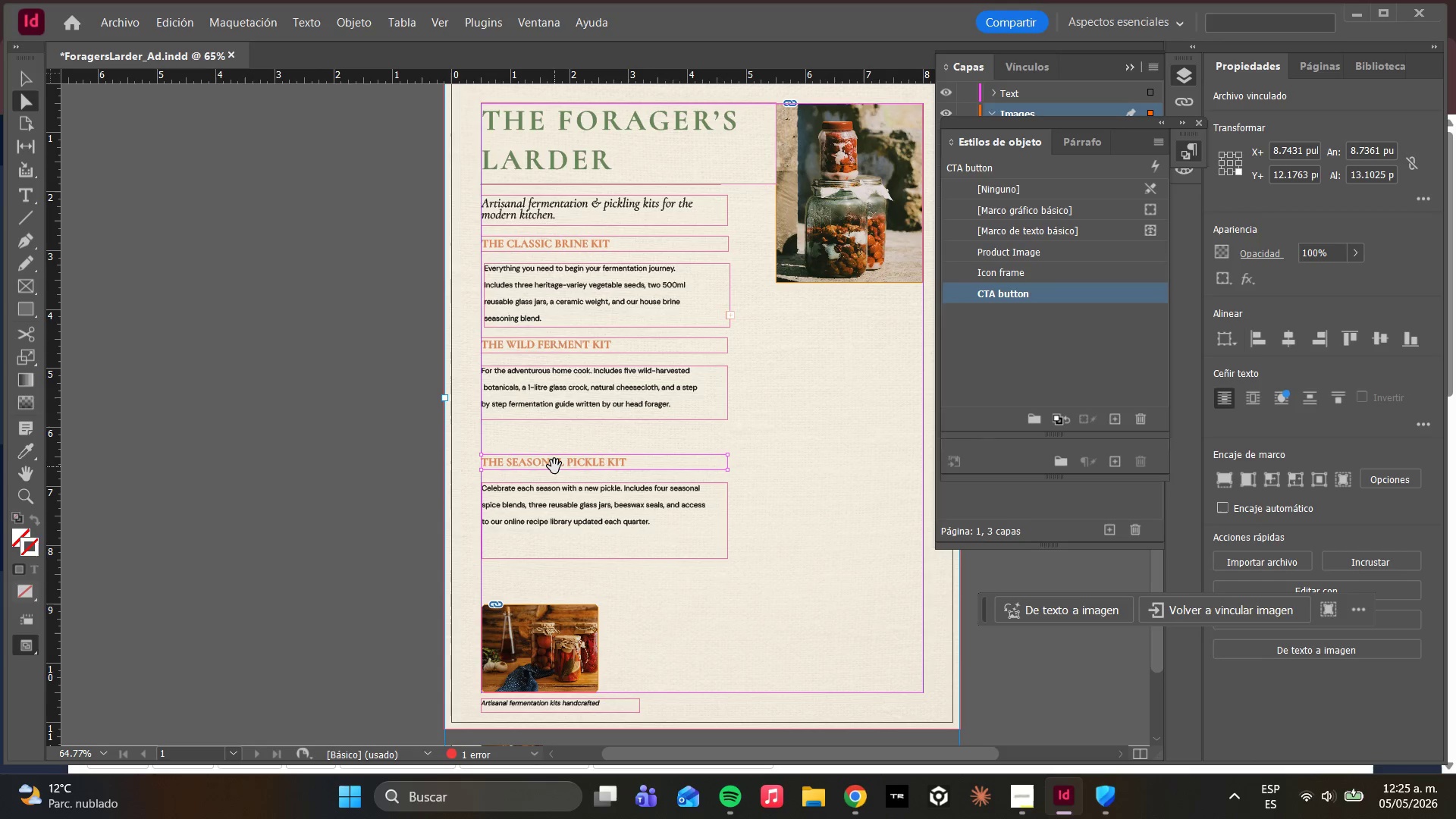 
key(Control+ControlLeft)
 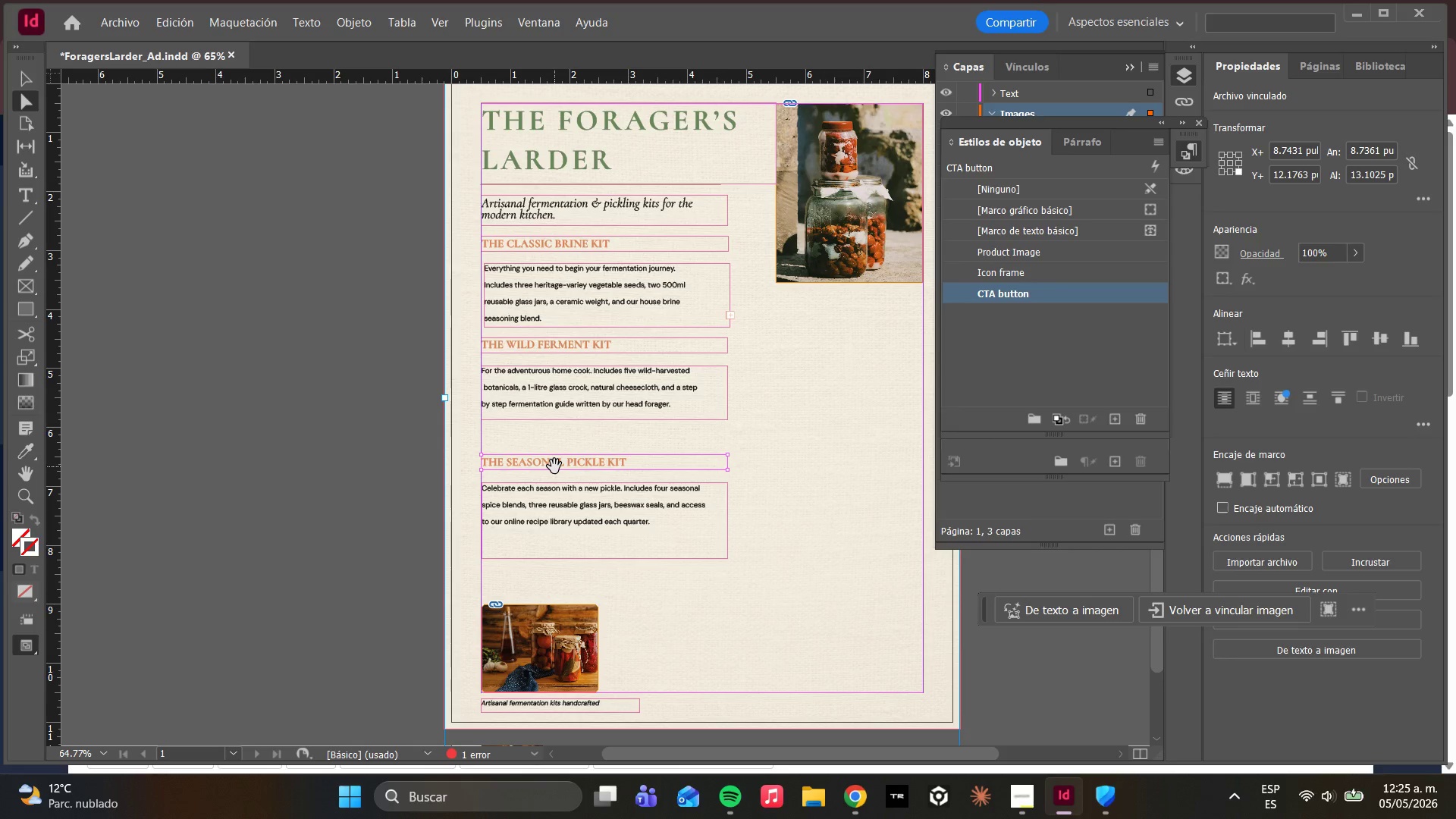 
key(Control+Z)
 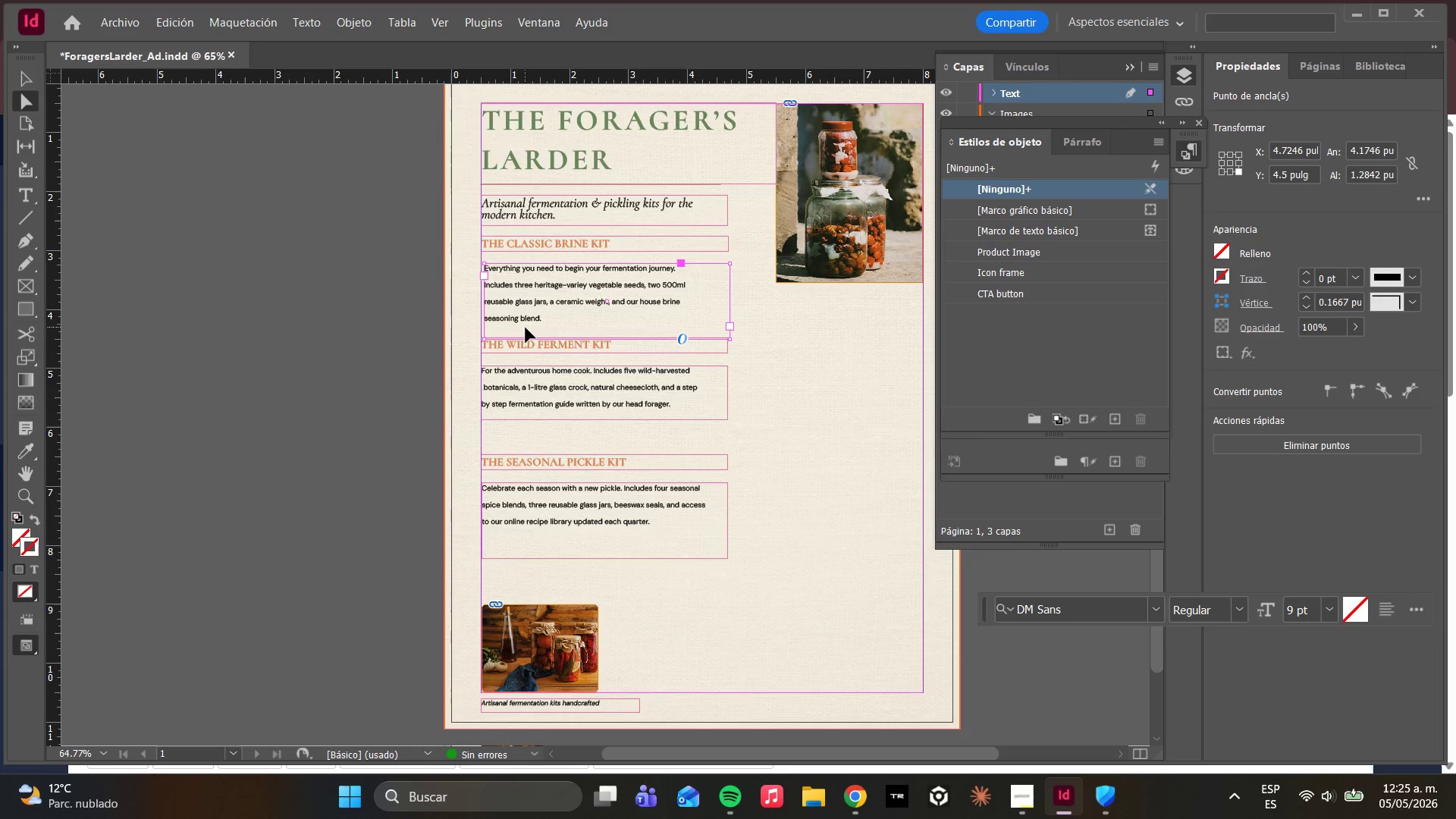 
key(Control+ControlLeft)
 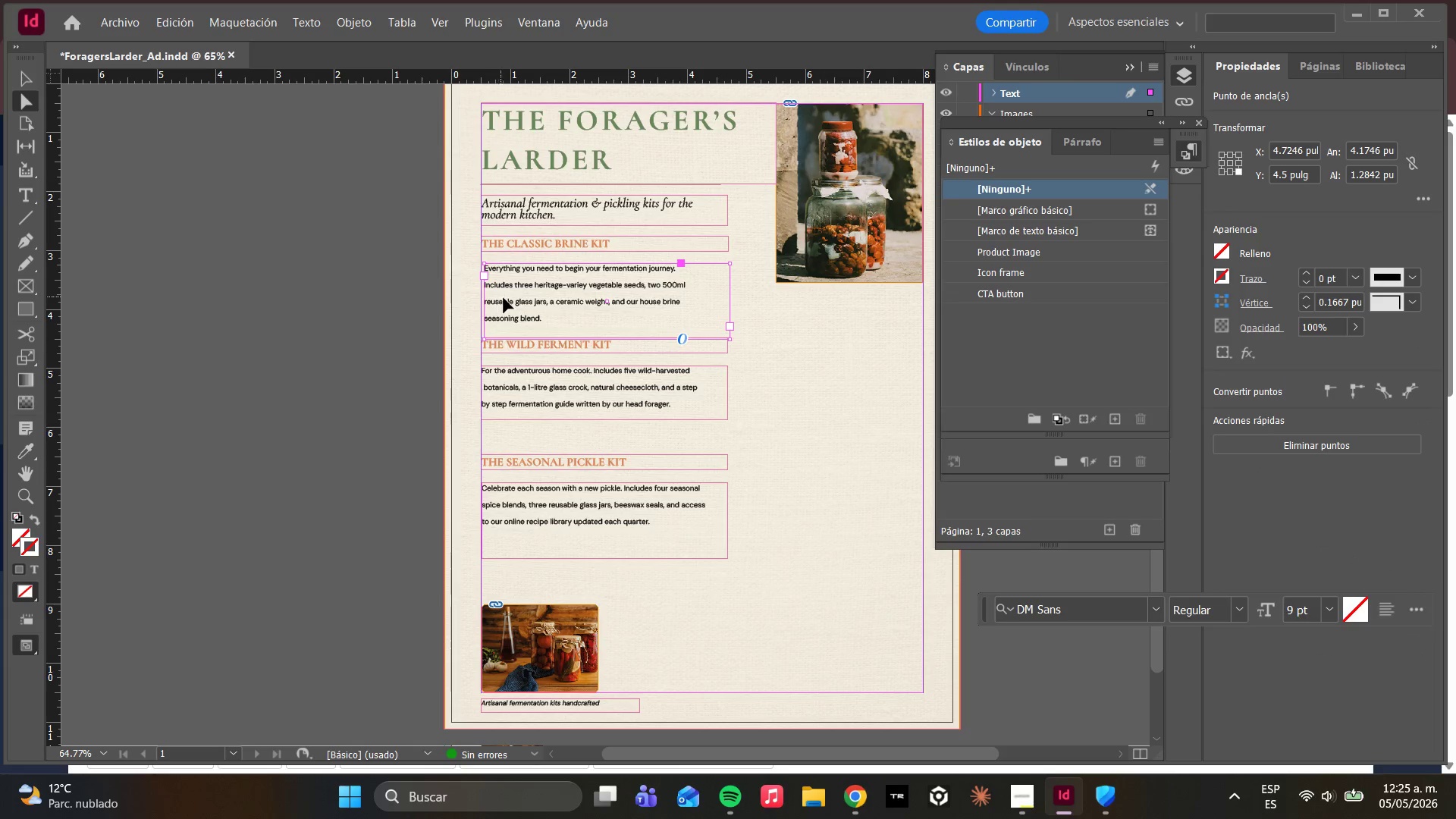 
left_click_drag(start_coordinate=[509, 299], to_coordinate=[507, 294])
 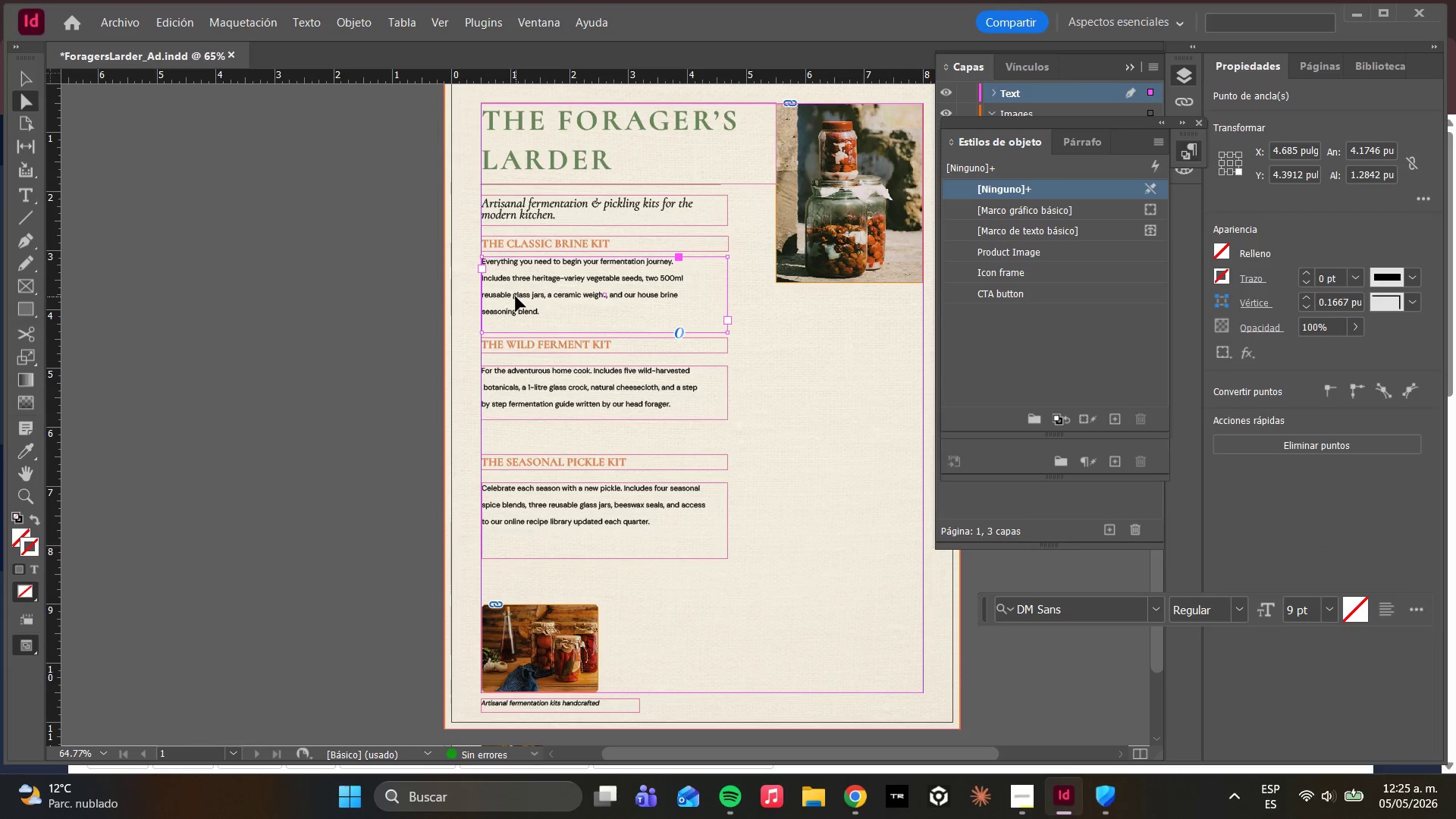 
left_click_drag(start_coordinate=[516, 297], to_coordinate=[517, 303])
 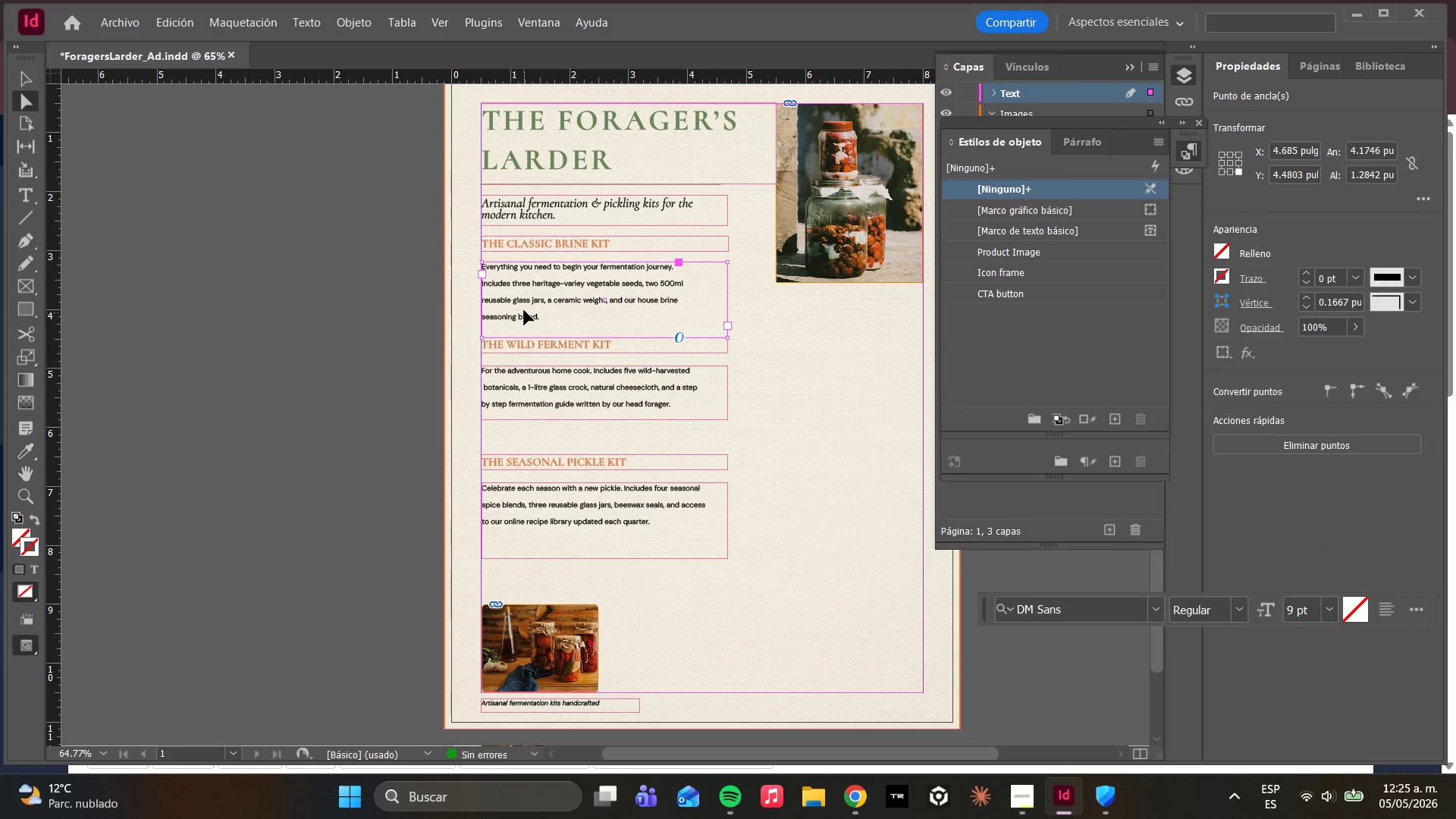 
left_click_drag(start_coordinate=[525, 299], to_coordinate=[526, 306])
 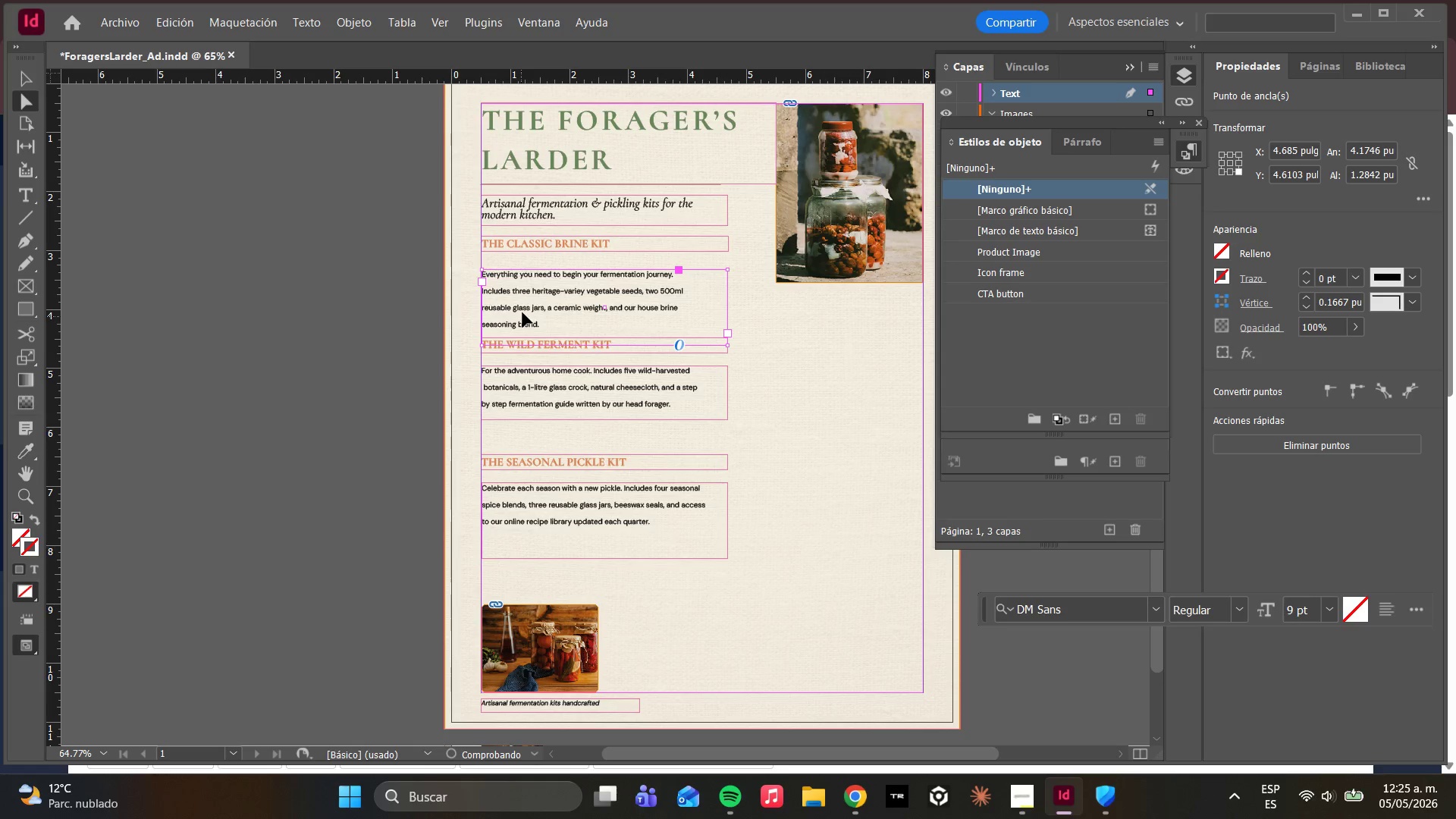 
left_click_drag(start_coordinate=[525, 299], to_coordinate=[526, 291])
 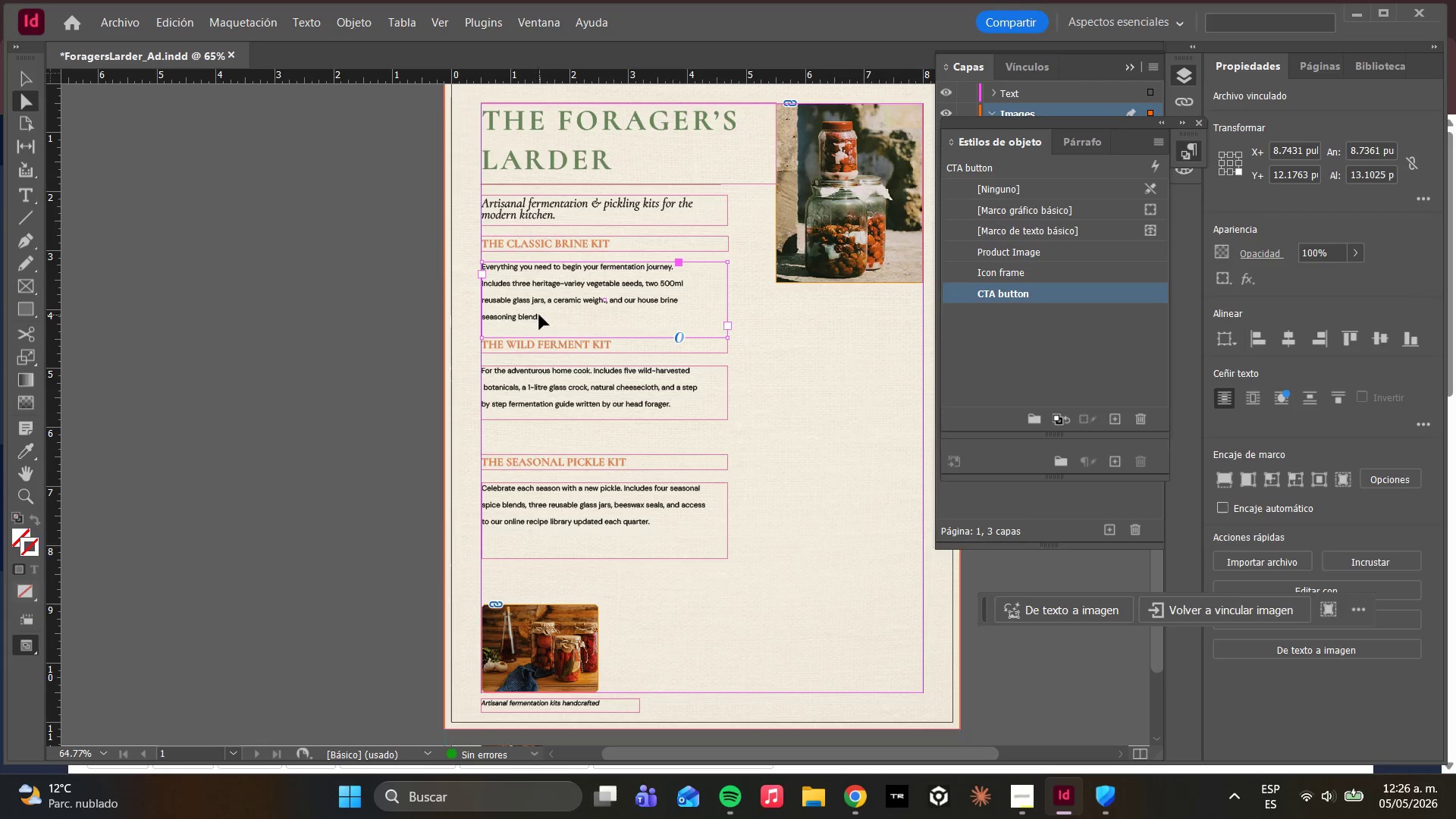 
wait(5.83)
 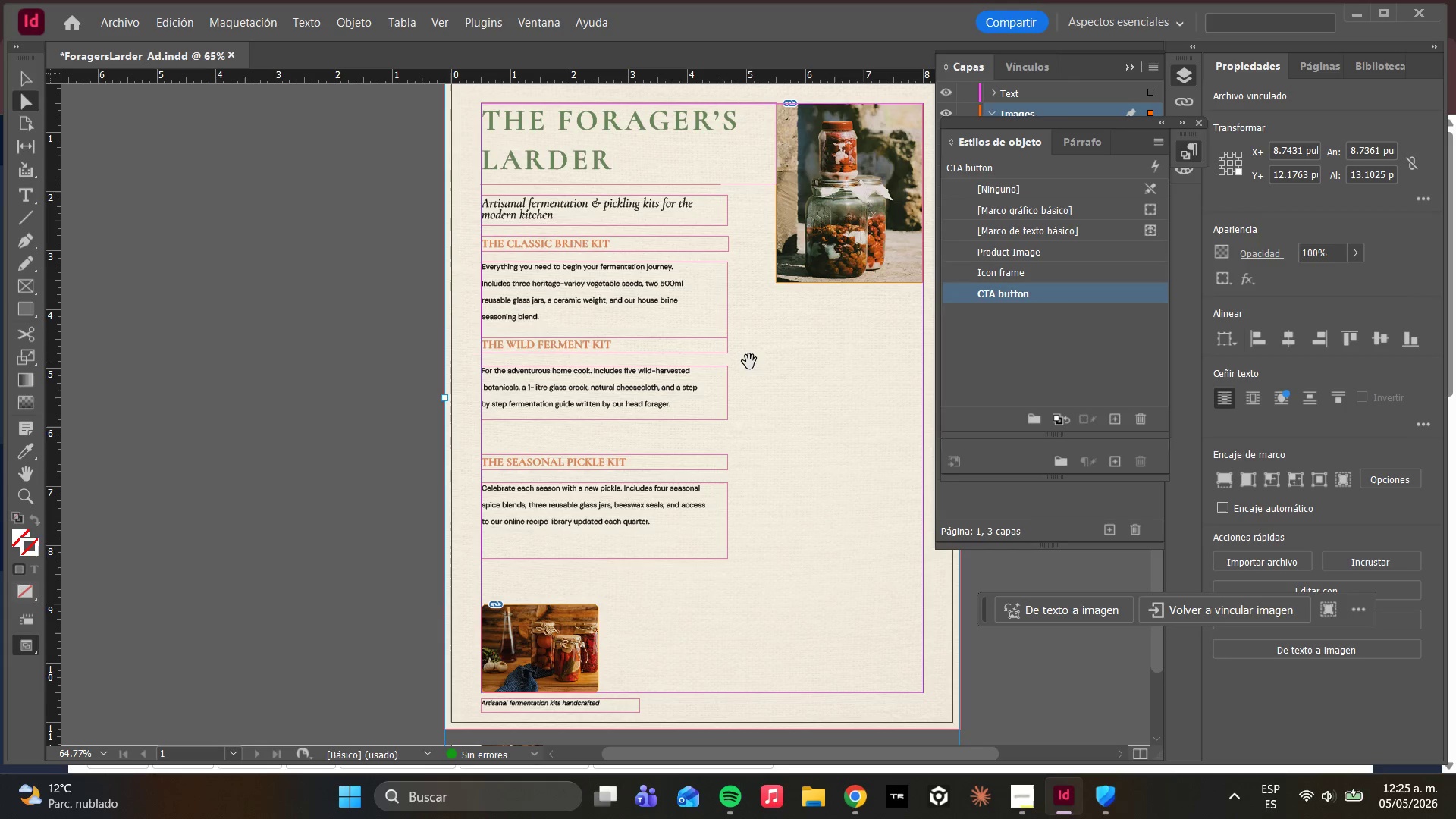 
left_click_drag(start_coordinate=[559, 338], to_coordinate=[558, 326])
 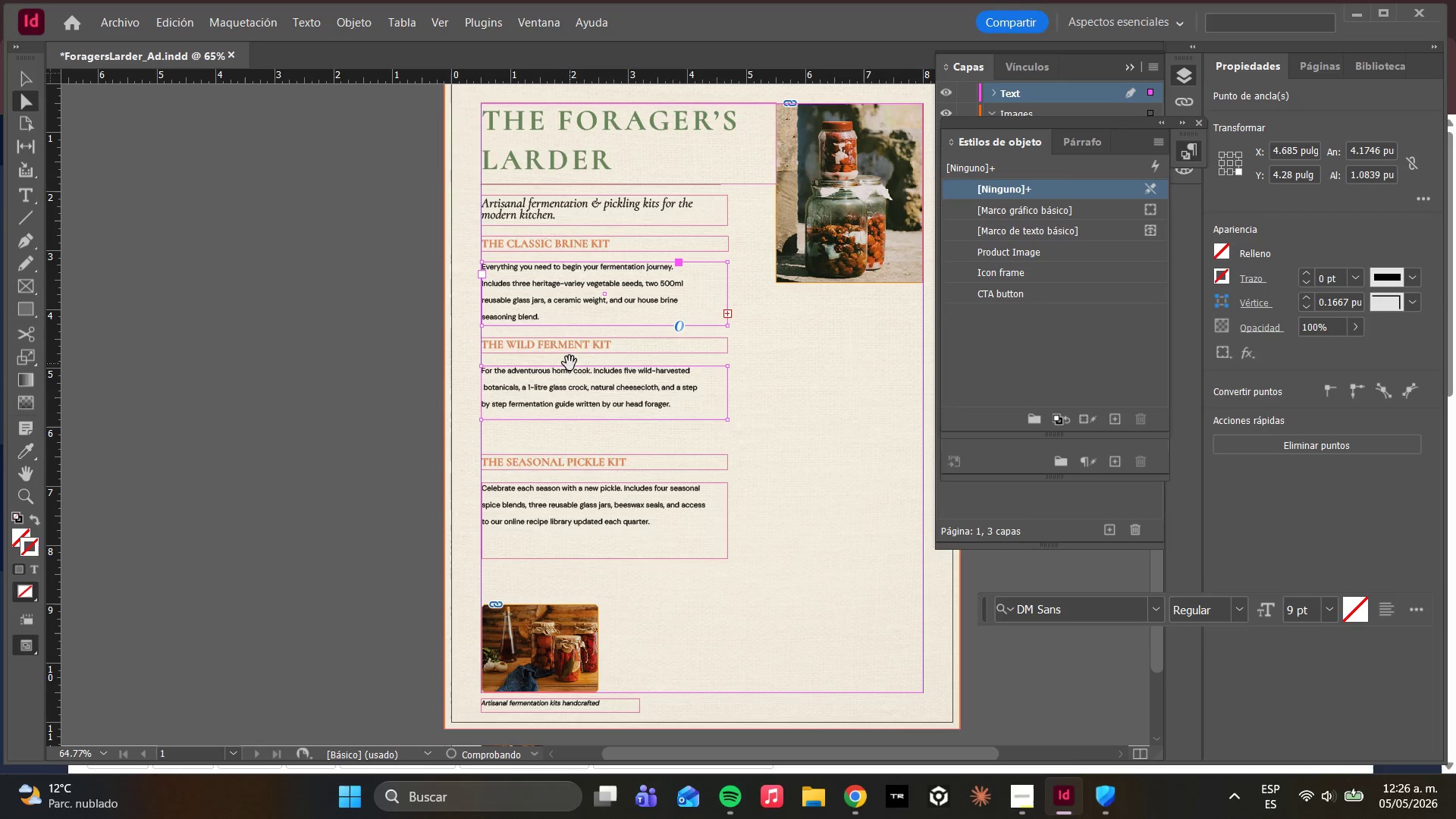 
hold_key(key=ShiftLeft, duration=1.2)
 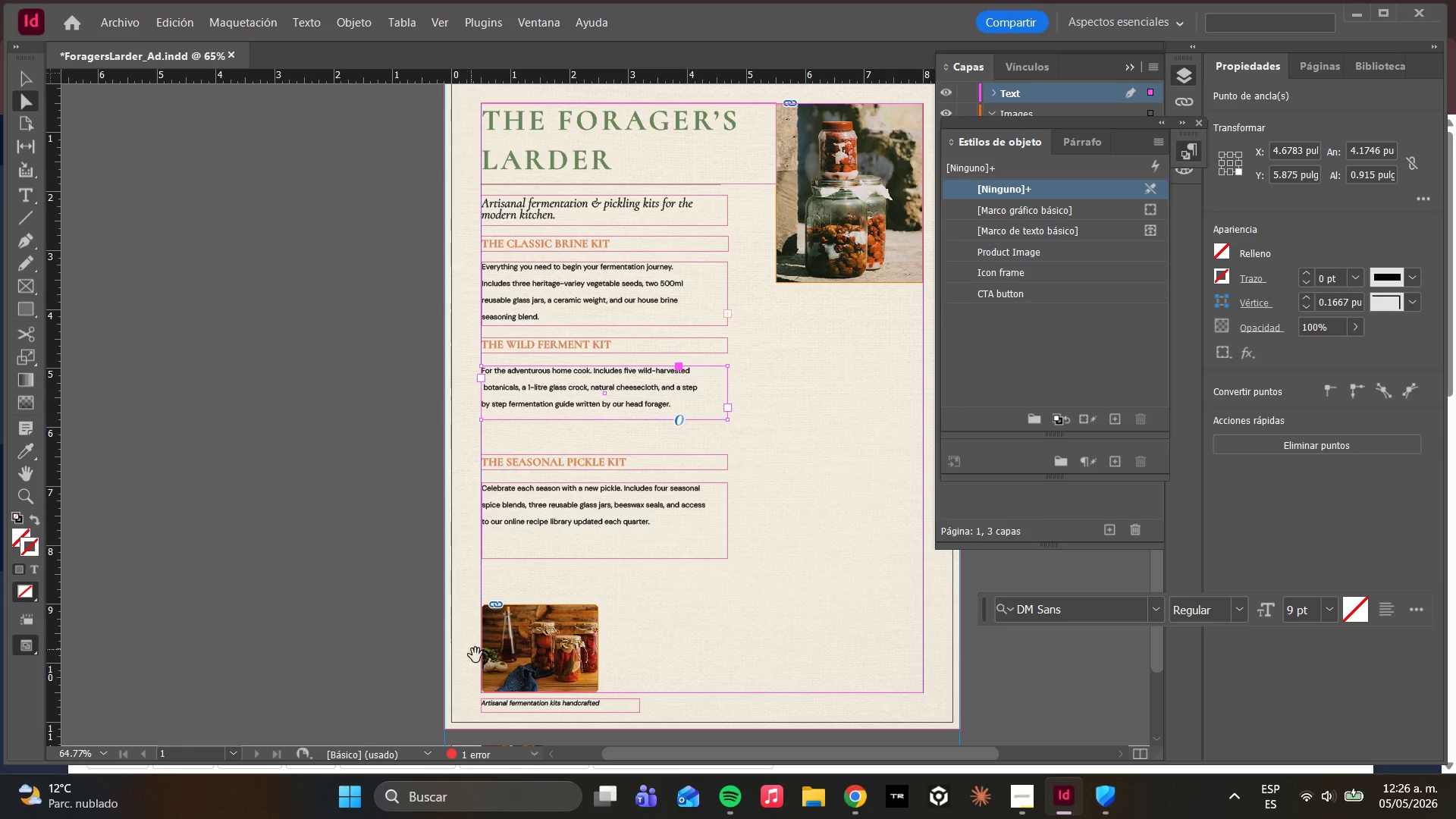 
wait(6.73)
 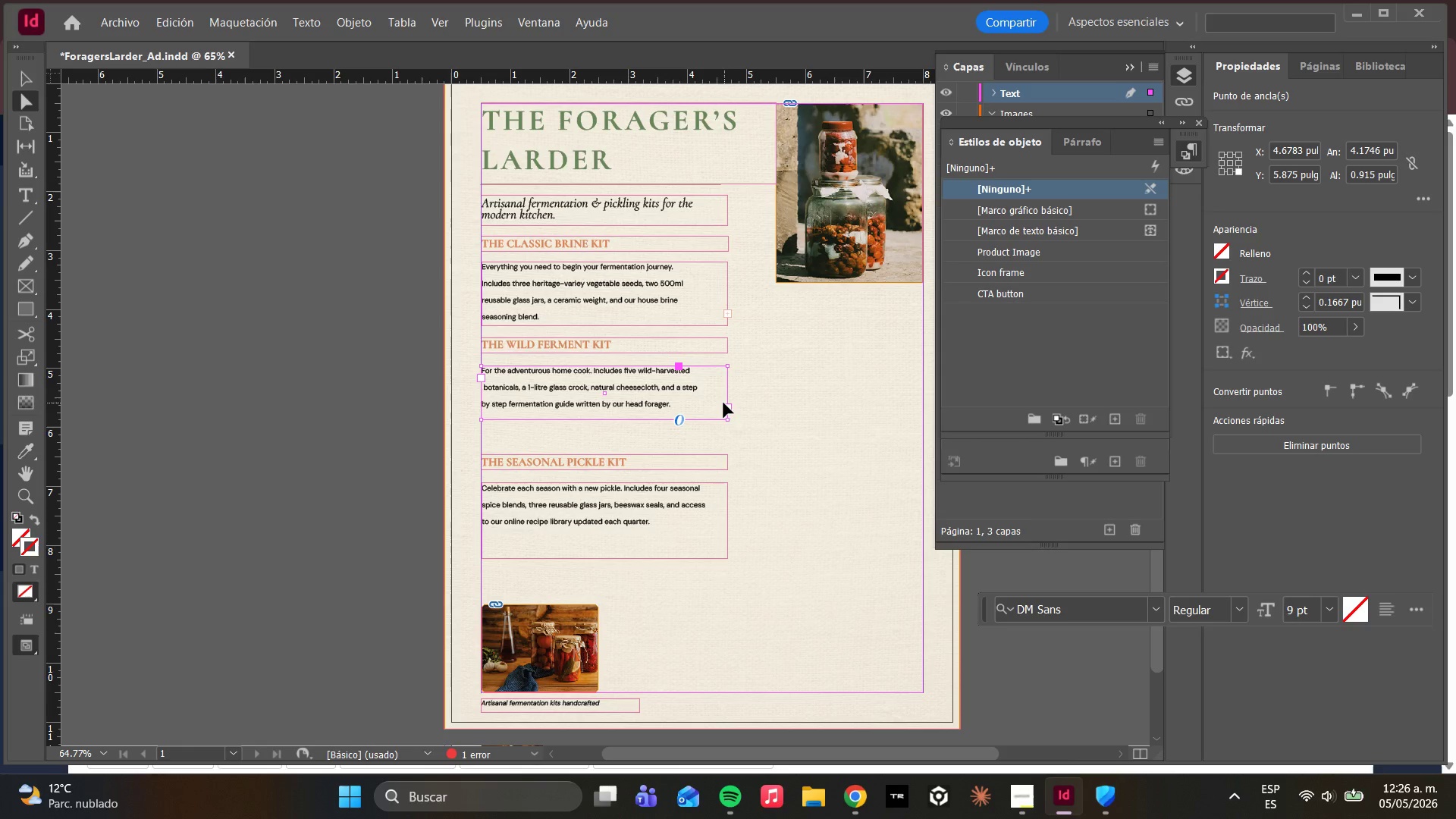 
double_click([460, 753])
 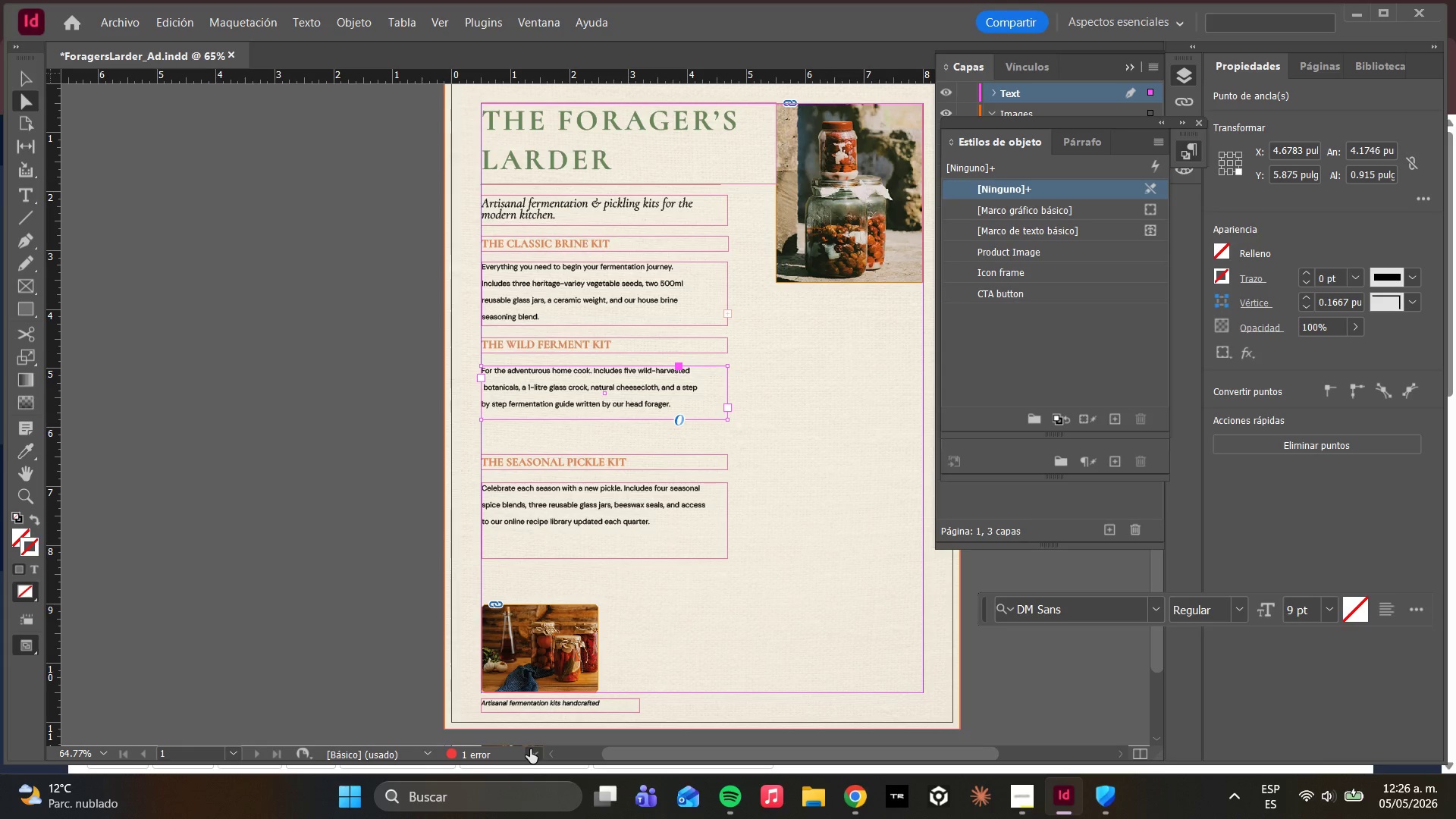 
left_click([531, 753])
 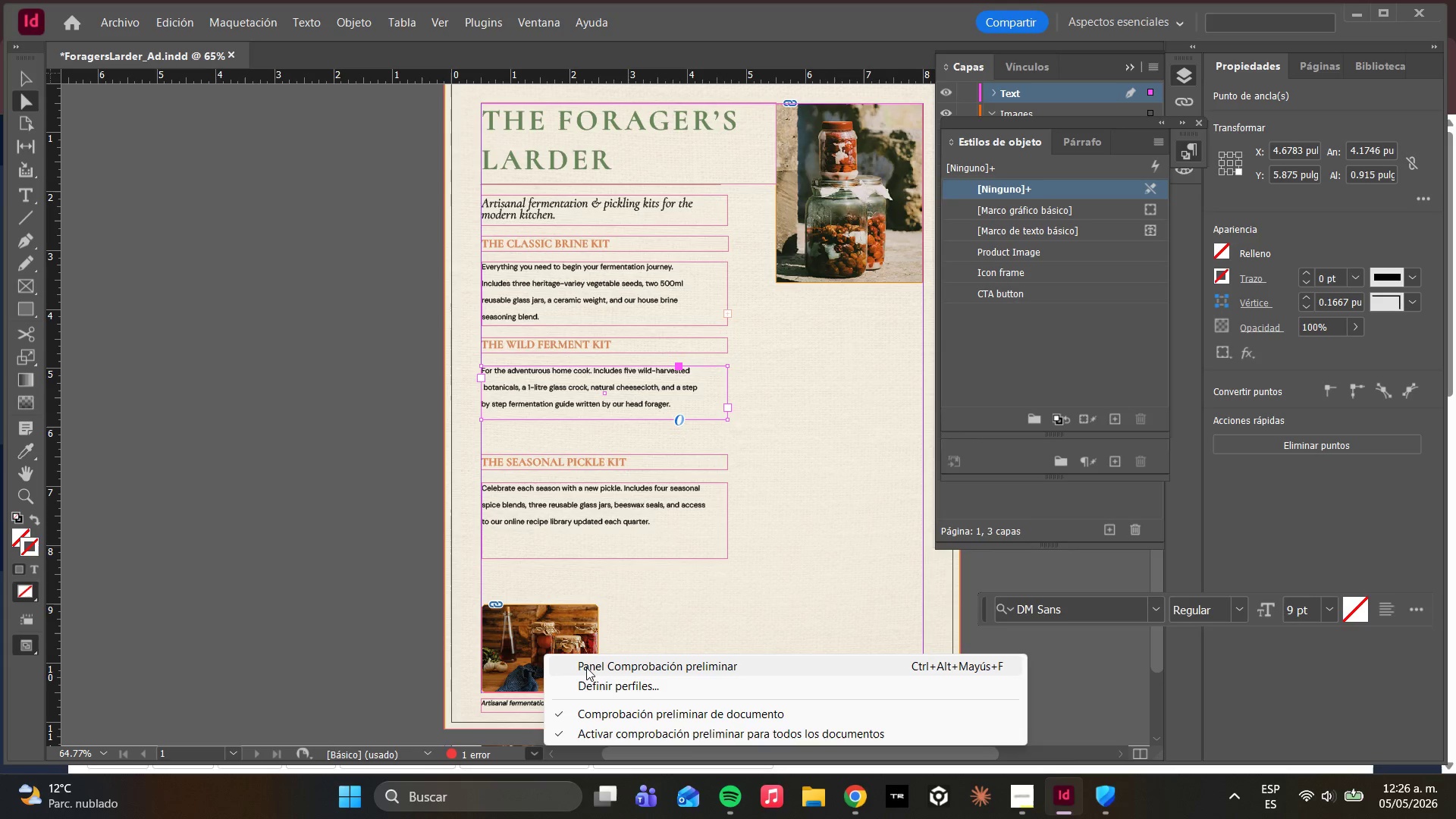 
left_click_drag(start_coordinate=[586, 667], to_coordinate=[592, 673])
 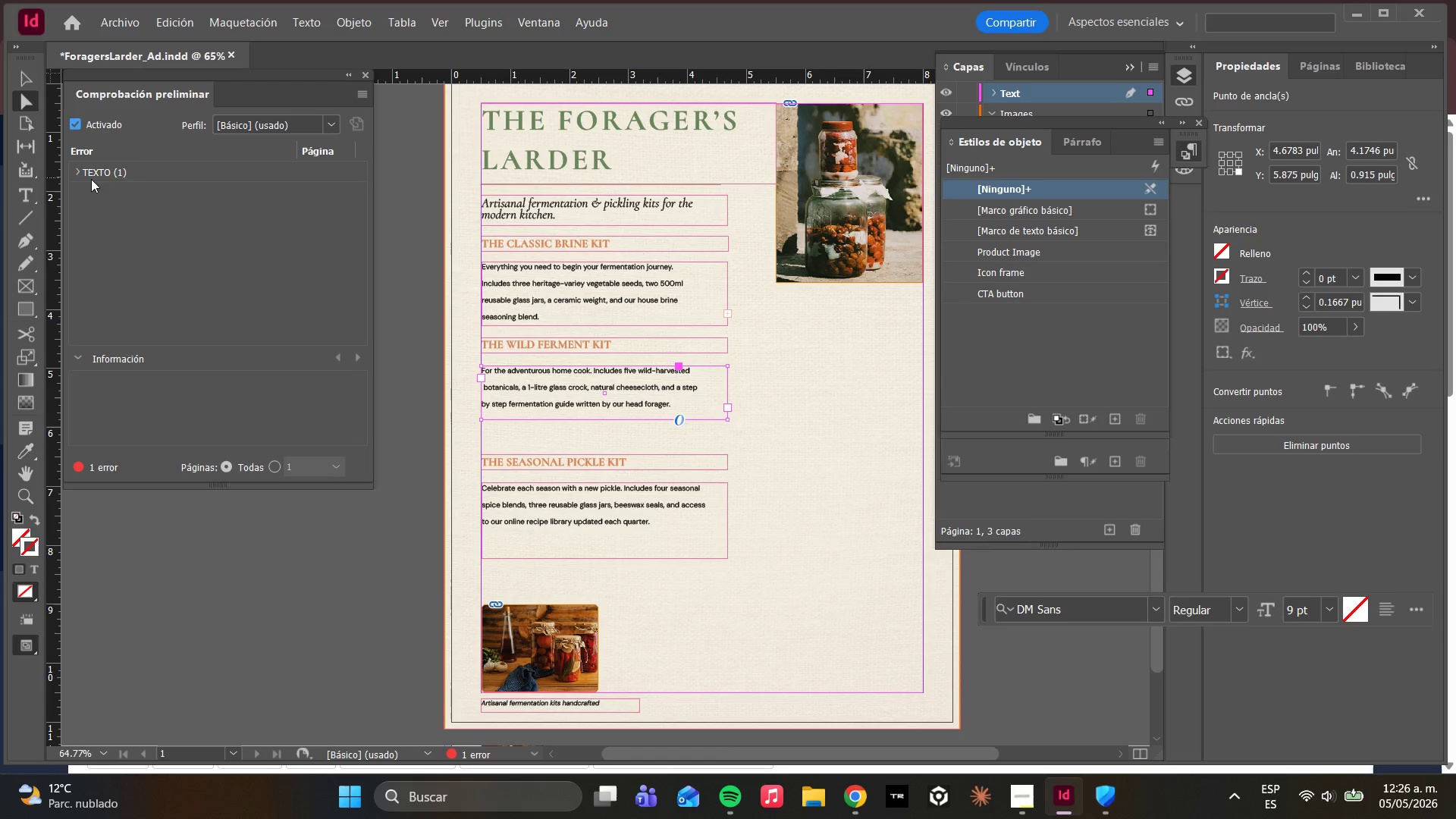 
left_click([78, 171])
 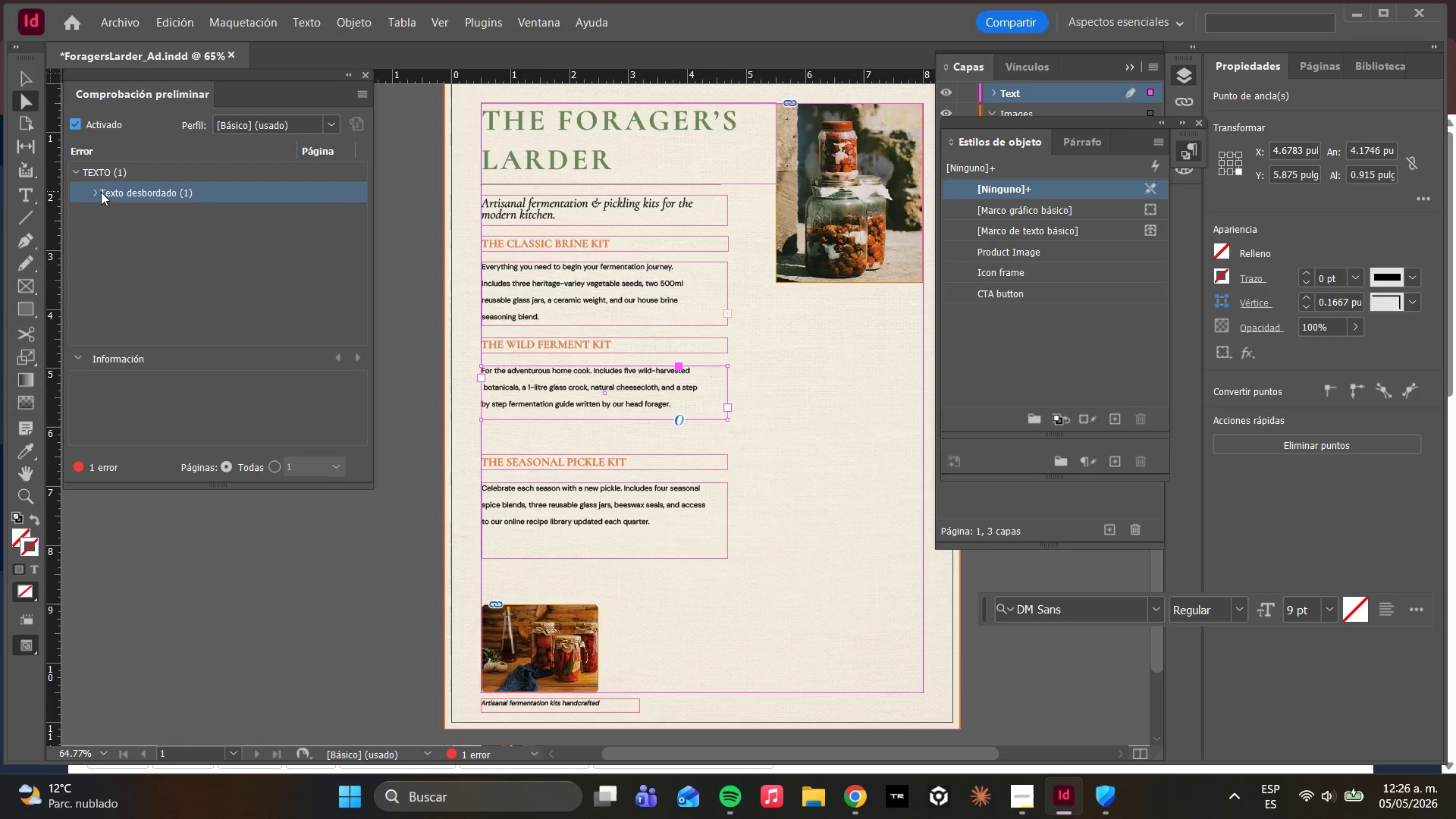 
double_click([97, 193])
 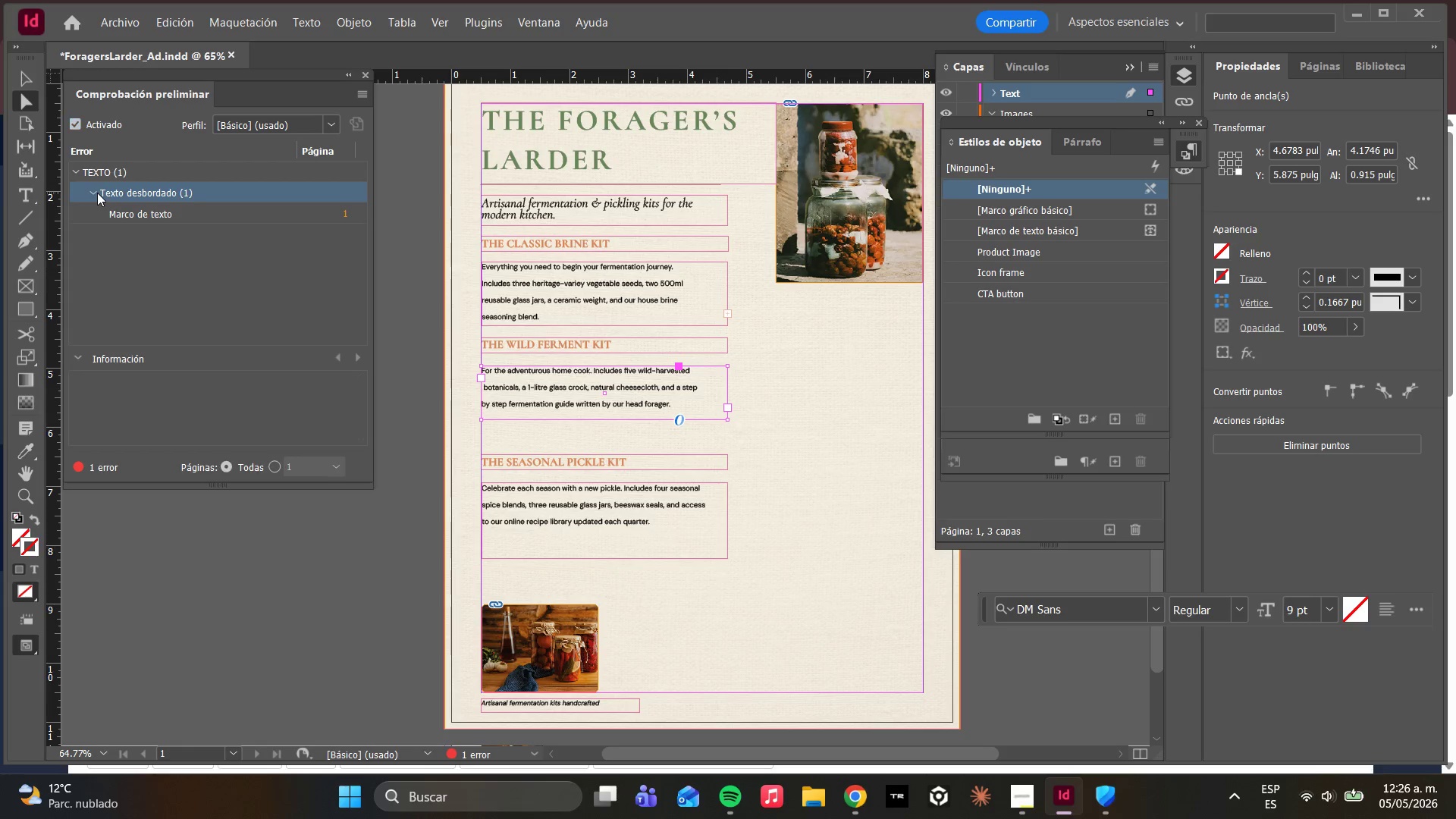 
triple_click([97, 193])
 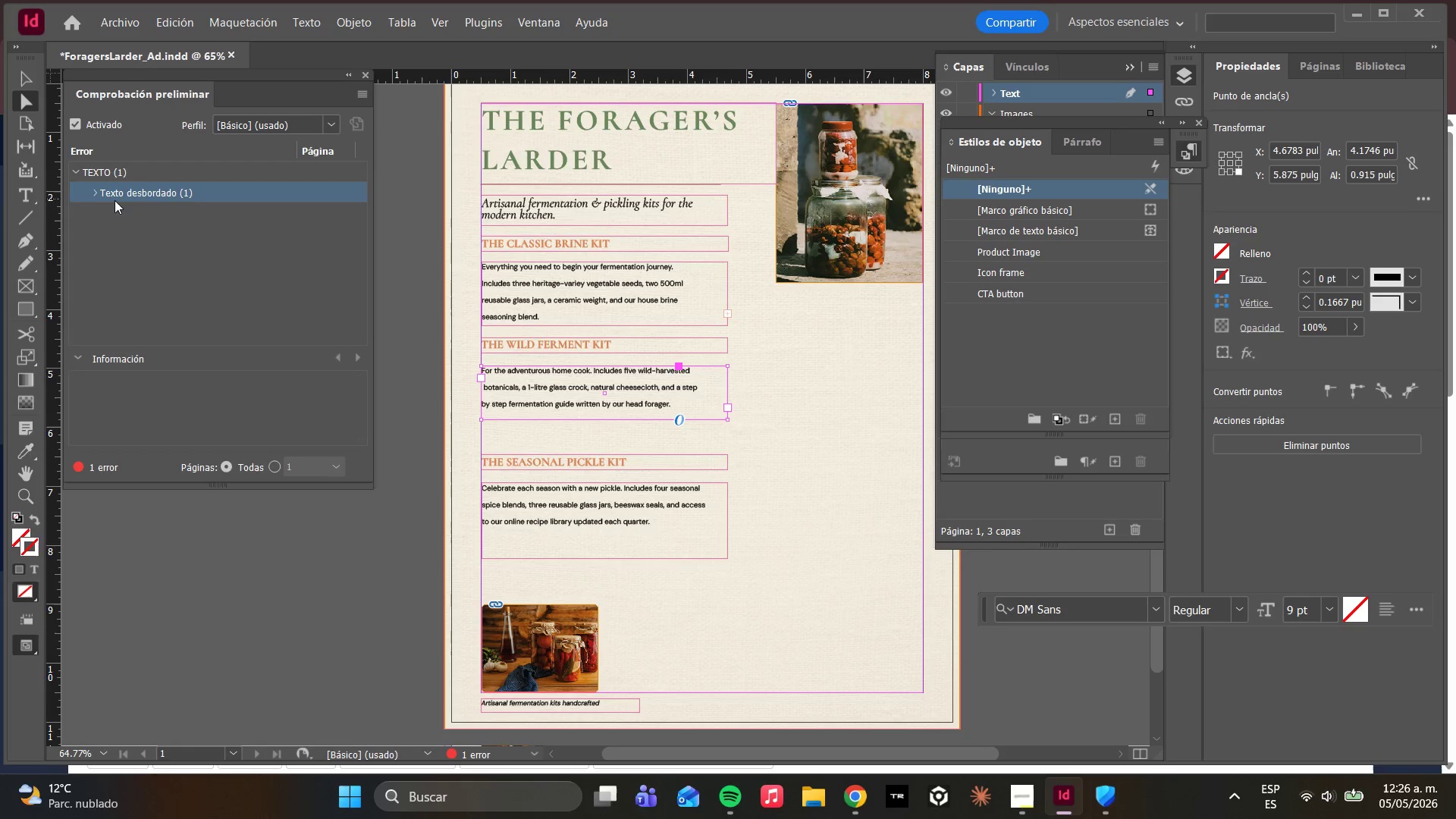 
double_click([115, 199])
 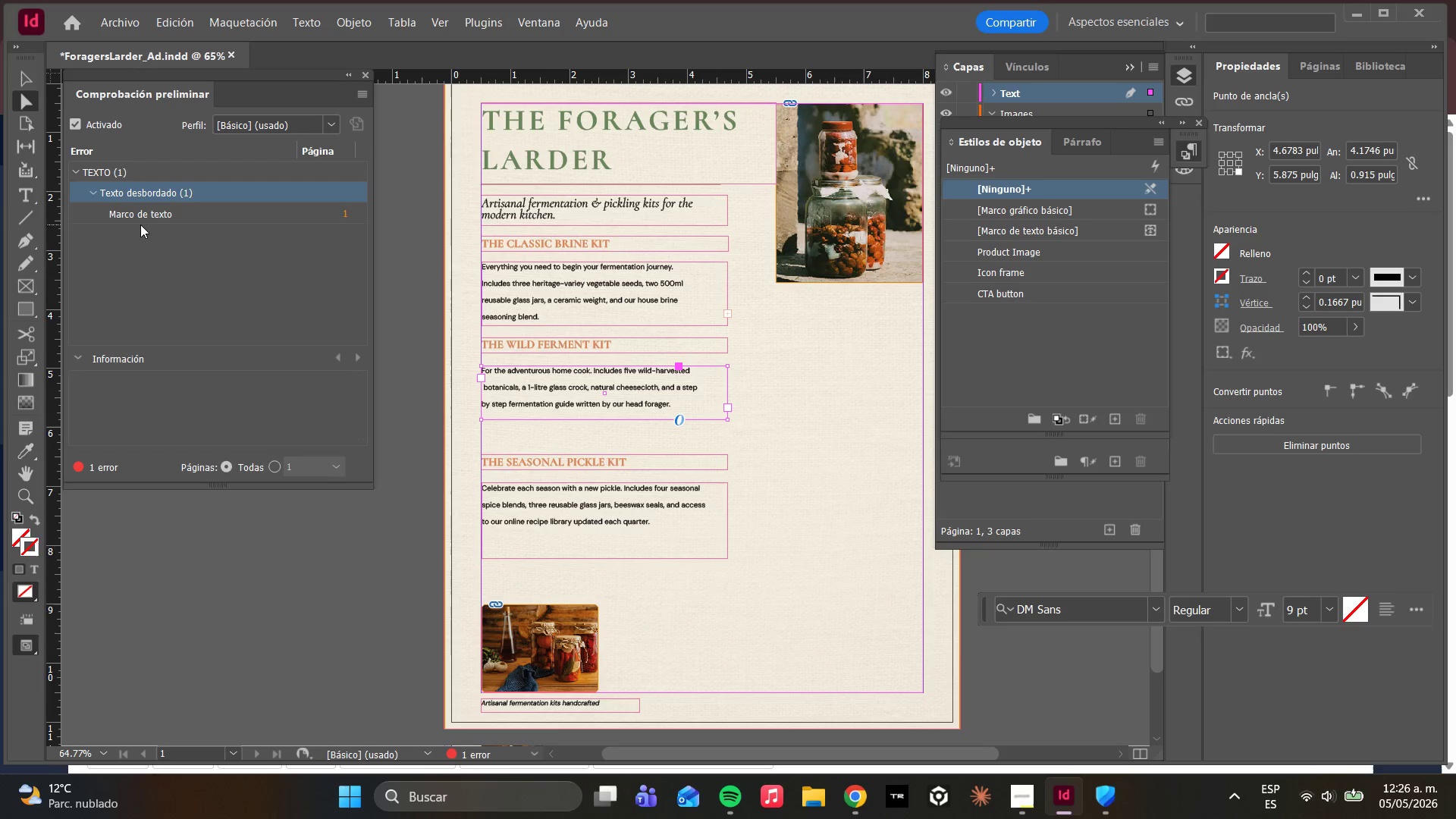 
left_click([137, 219])
 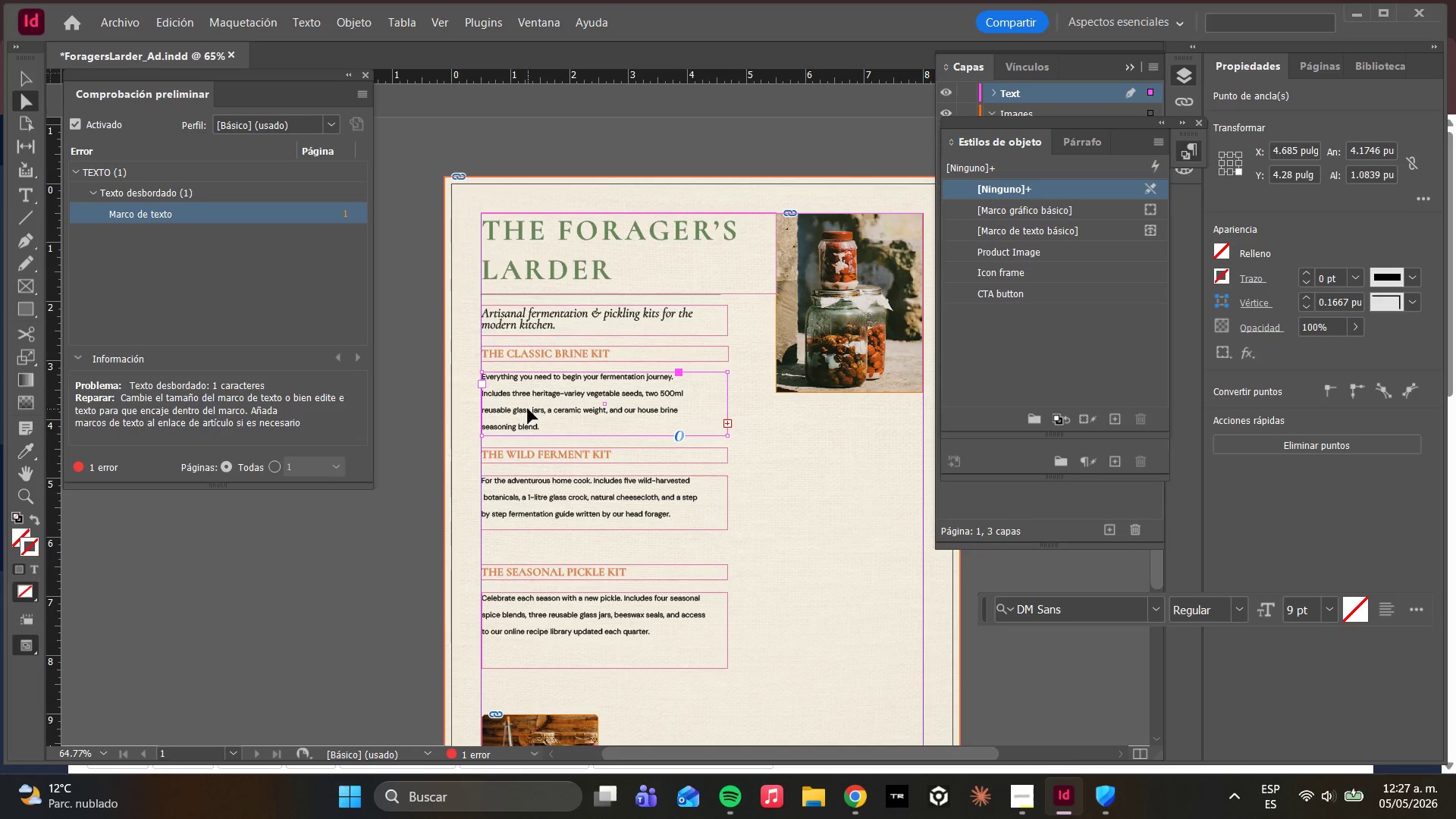 
wait(73.02)
 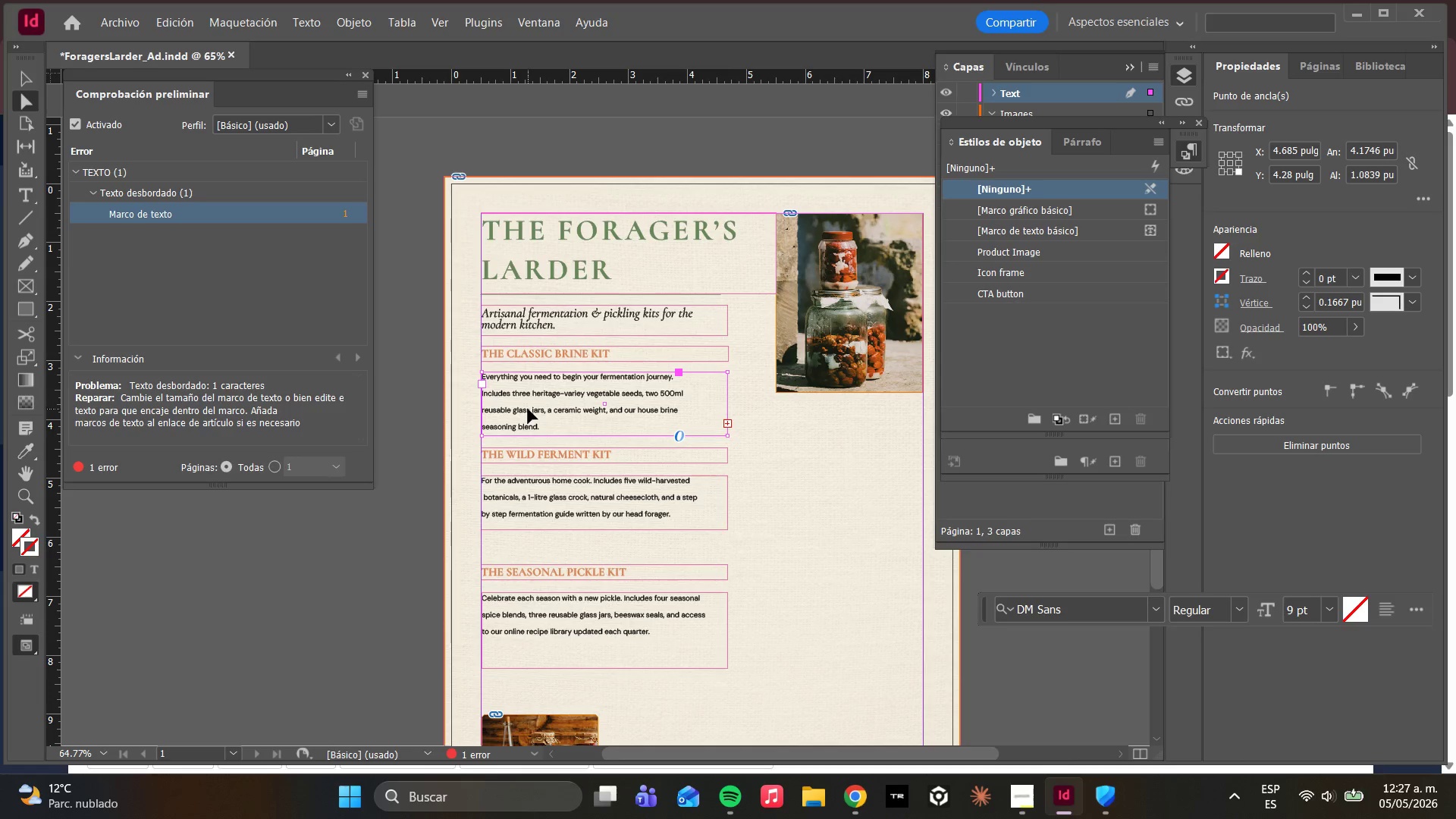 
left_click_drag(start_coordinate=[587, 573], to_coordinate=[587, 550])
 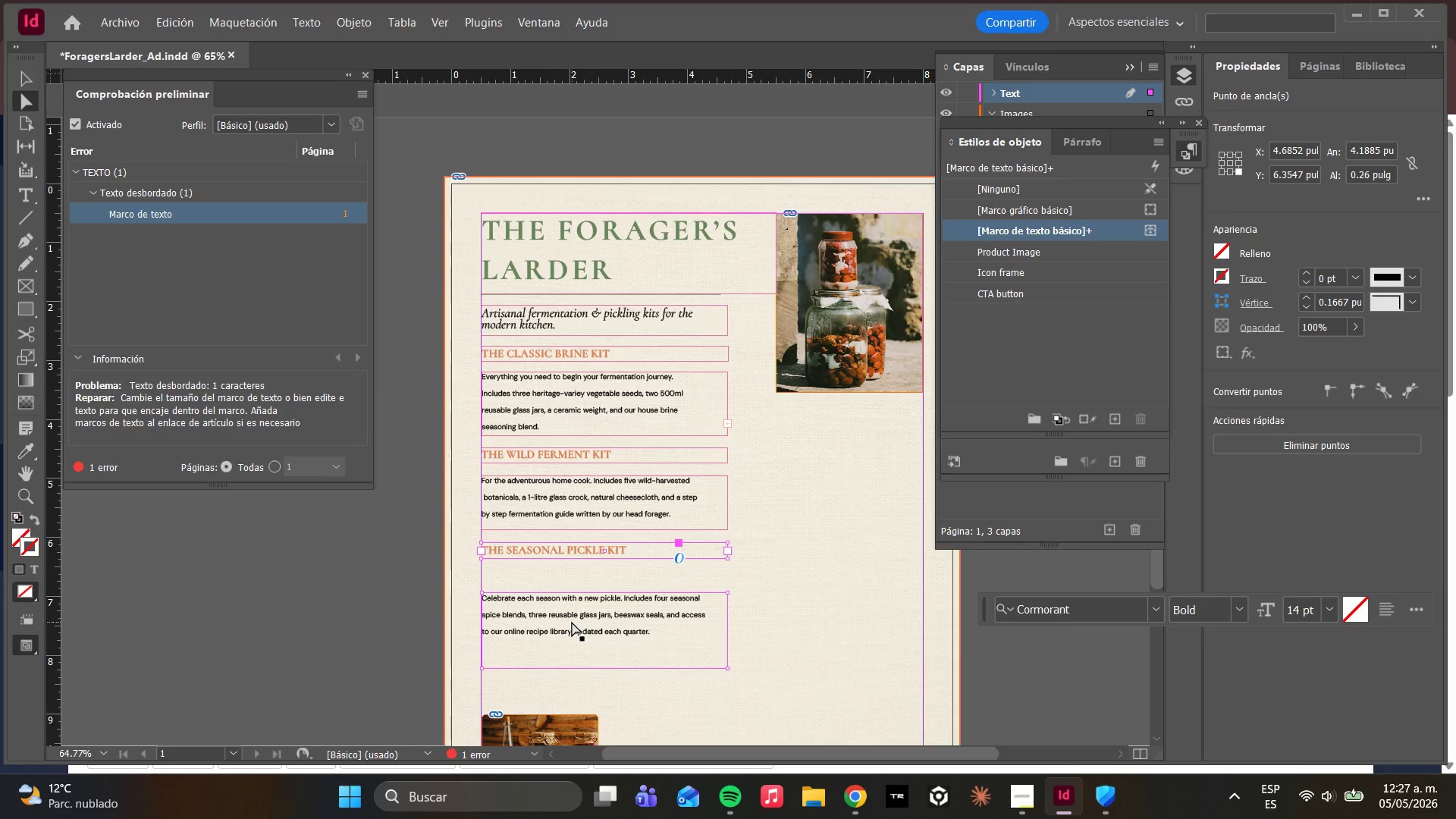 
left_click([572, 623])
 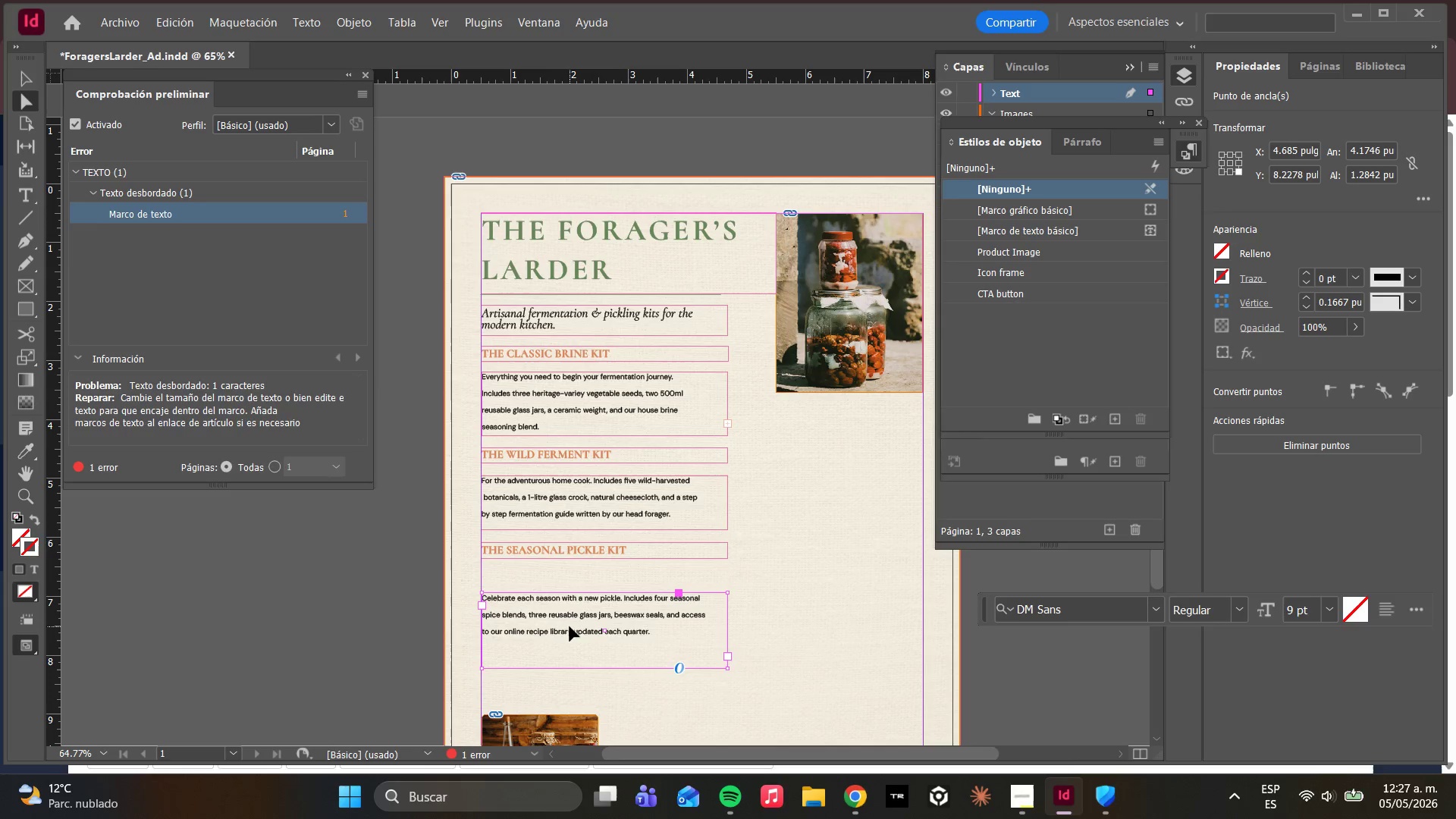 
left_click_drag(start_coordinate=[570, 626], to_coordinate=[570, 608])
 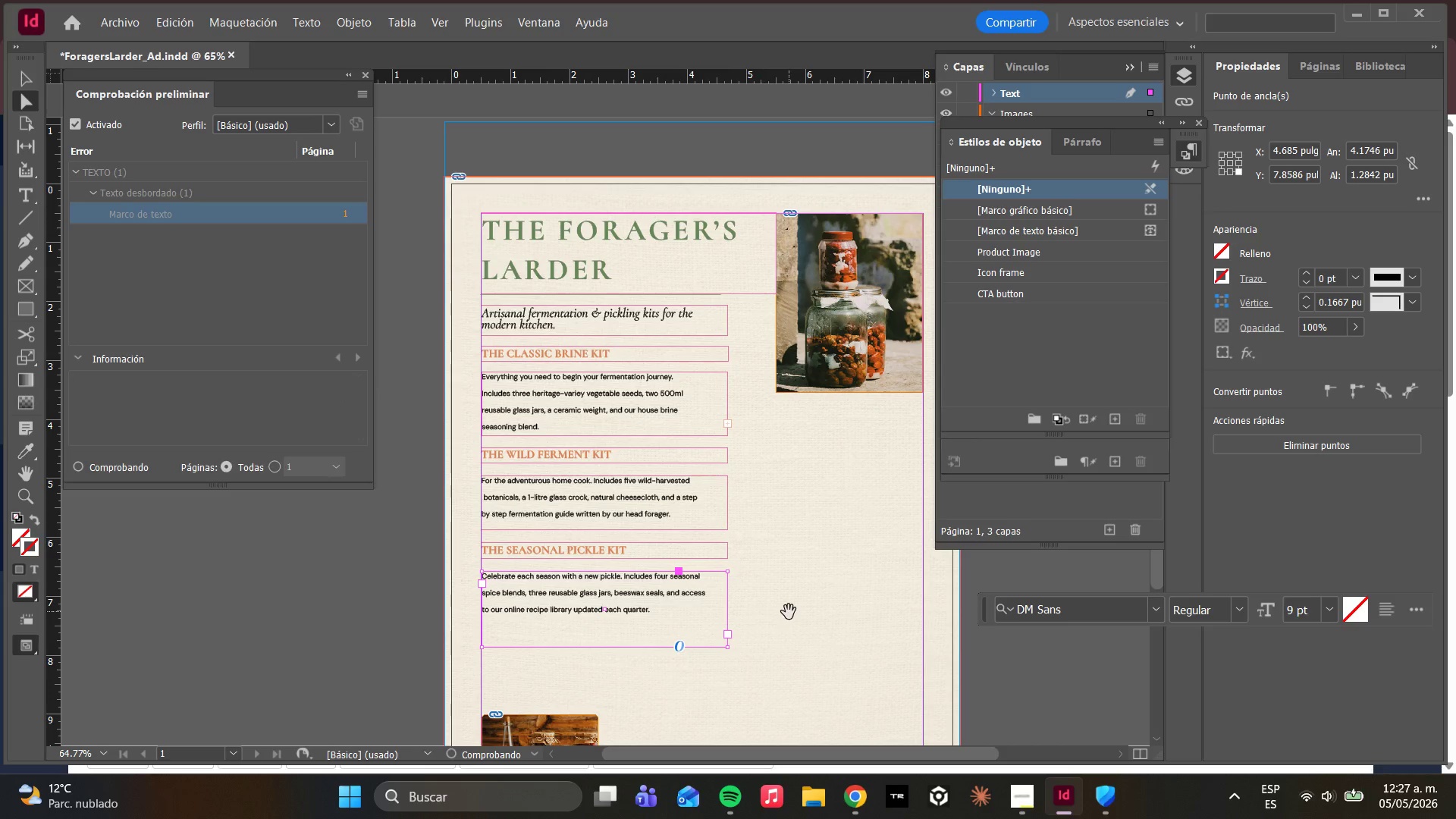 
left_click([789, 612])
 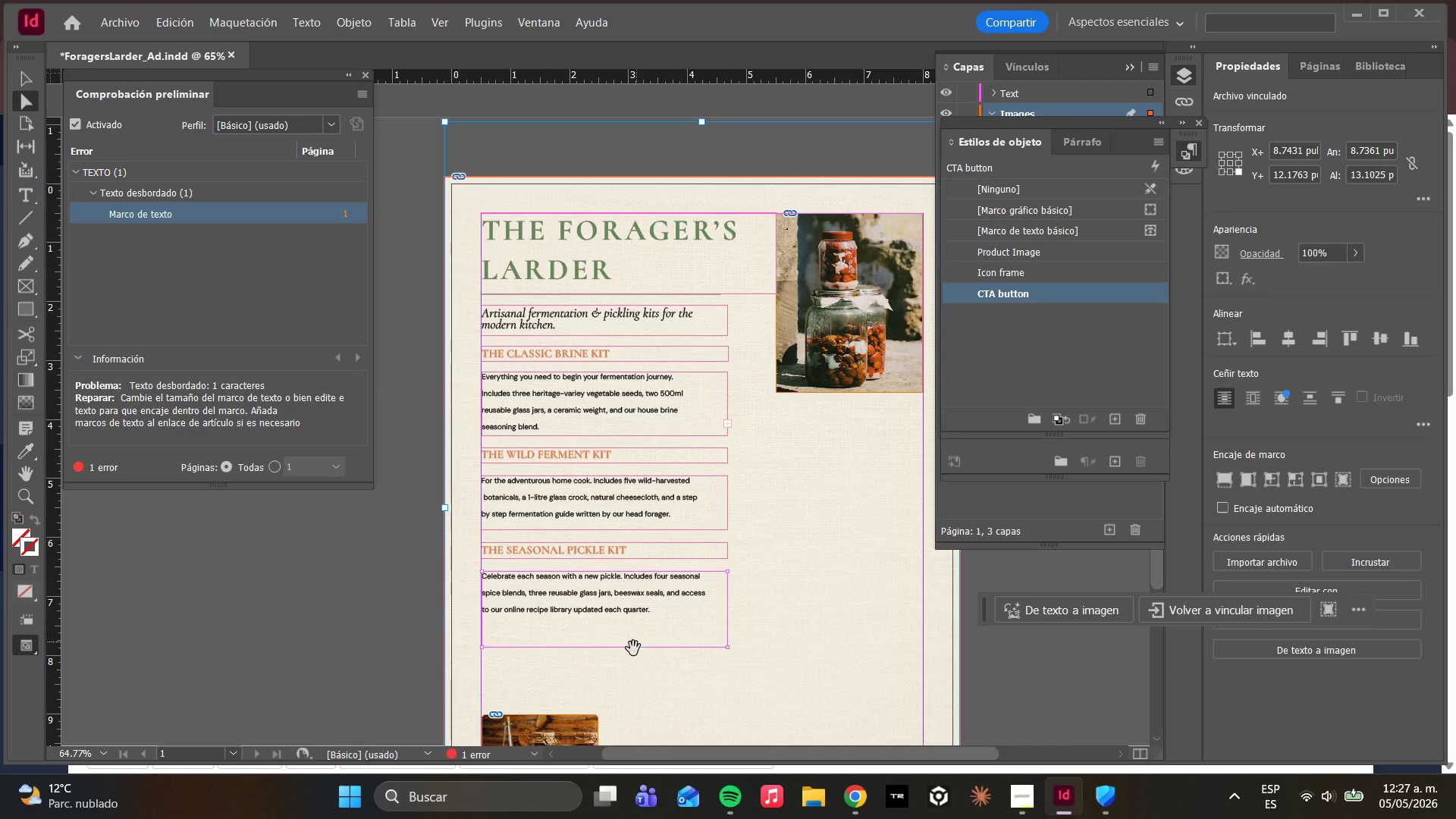 
left_click([630, 651])
 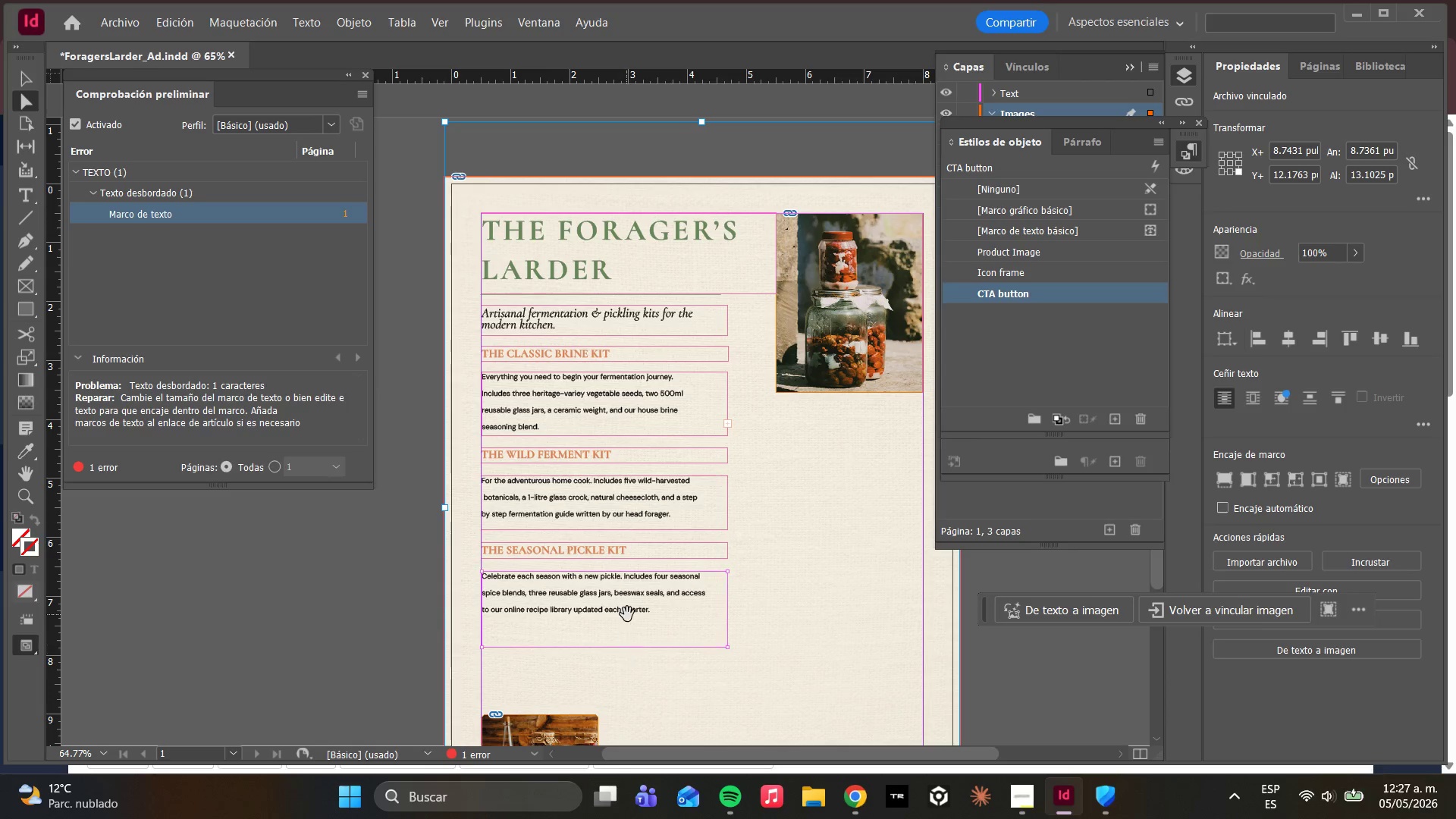 
left_click([629, 613])
 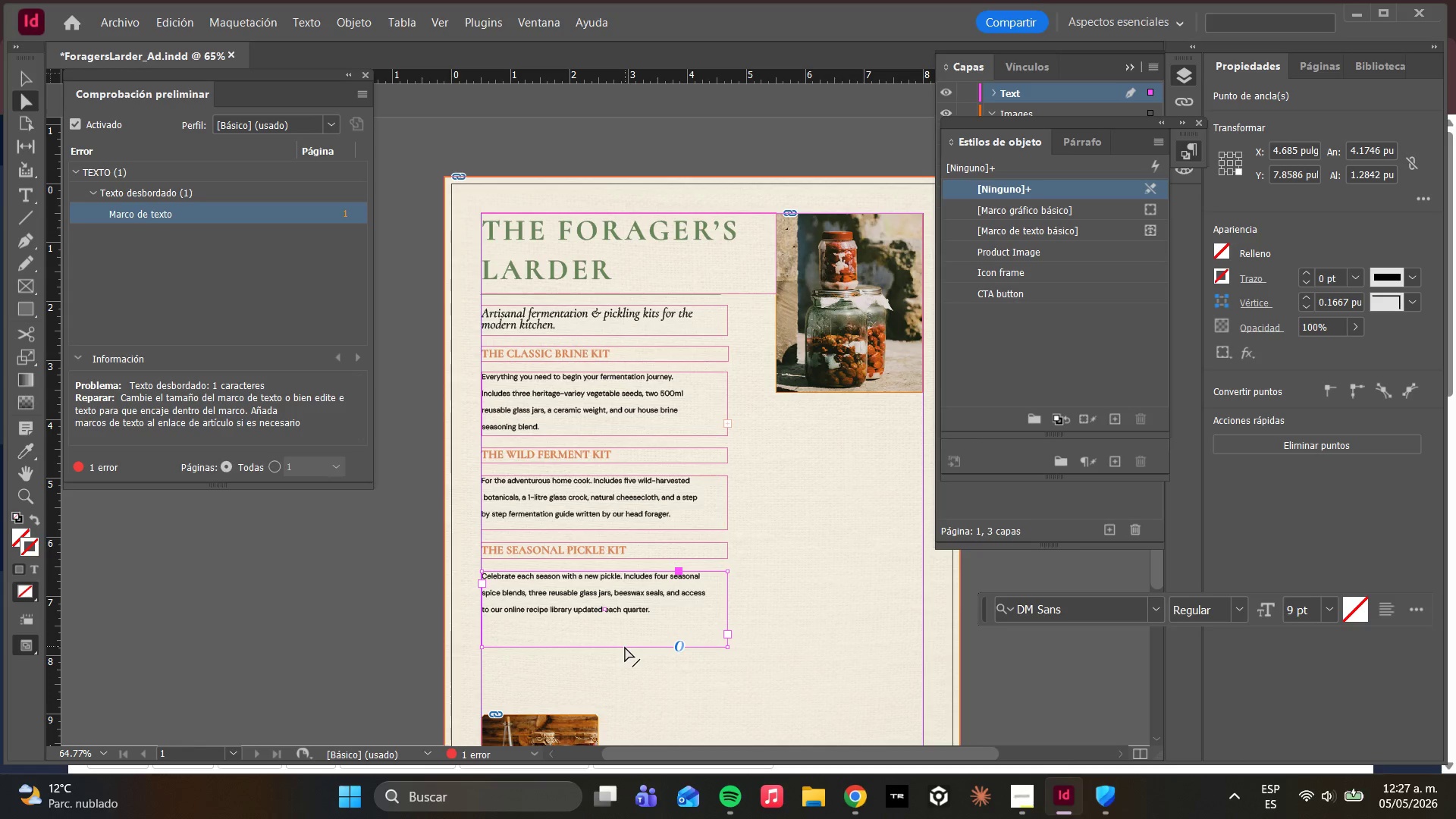 
left_click_drag(start_coordinate=[625, 647], to_coordinate=[628, 625])
 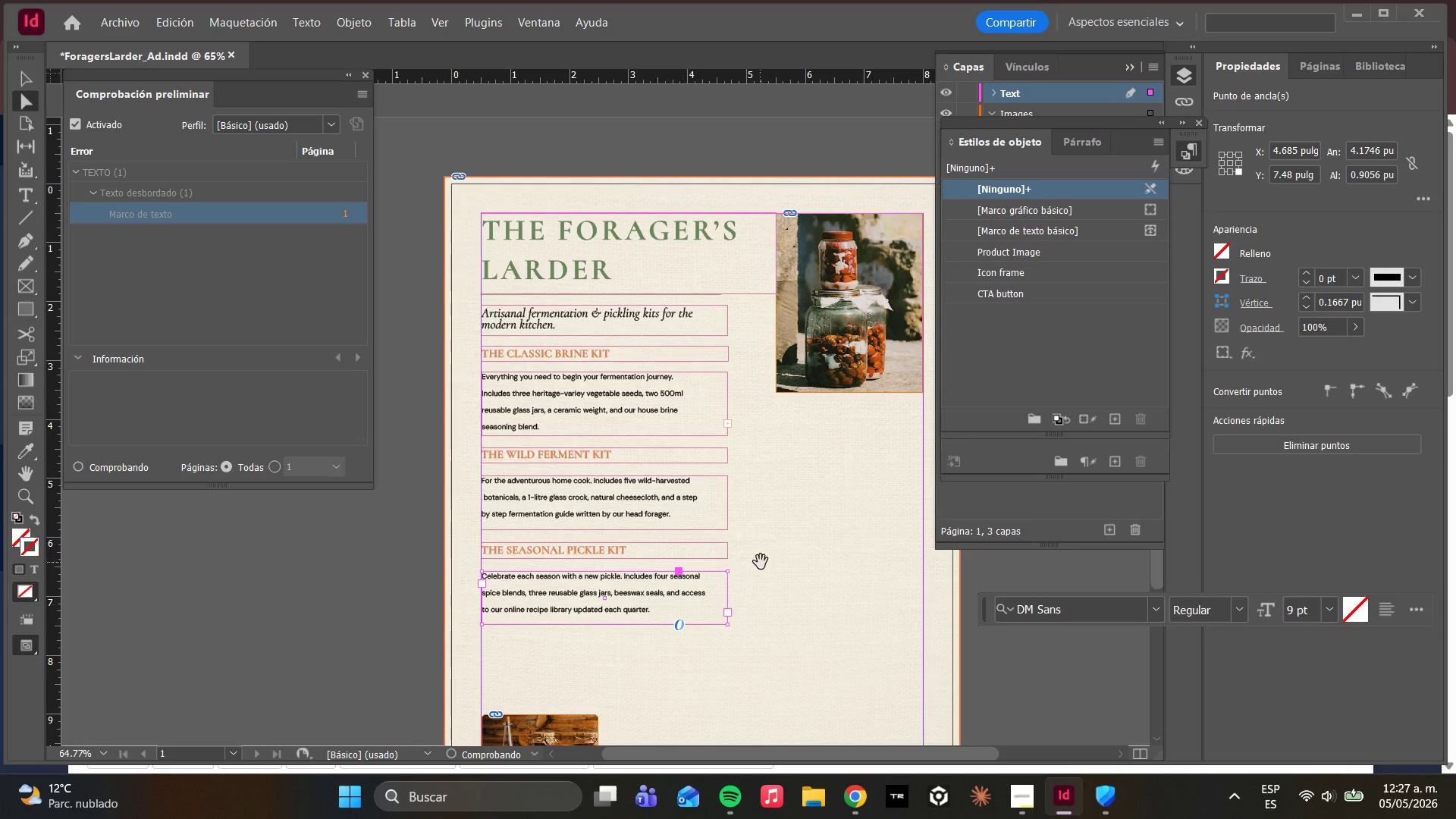 
hold_key(key=ShiftLeft, duration=2.77)
 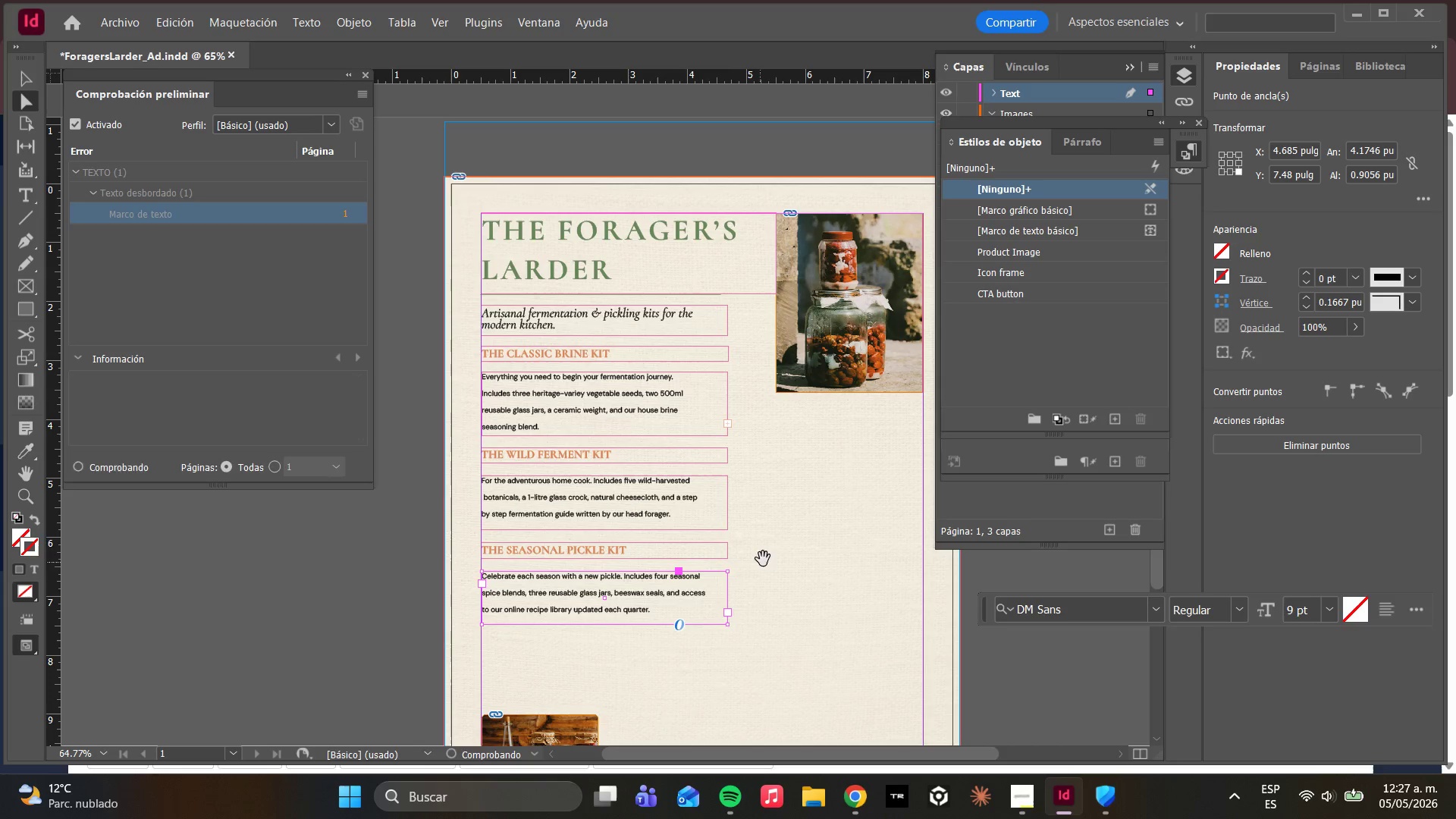 
left_click([778, 543])
 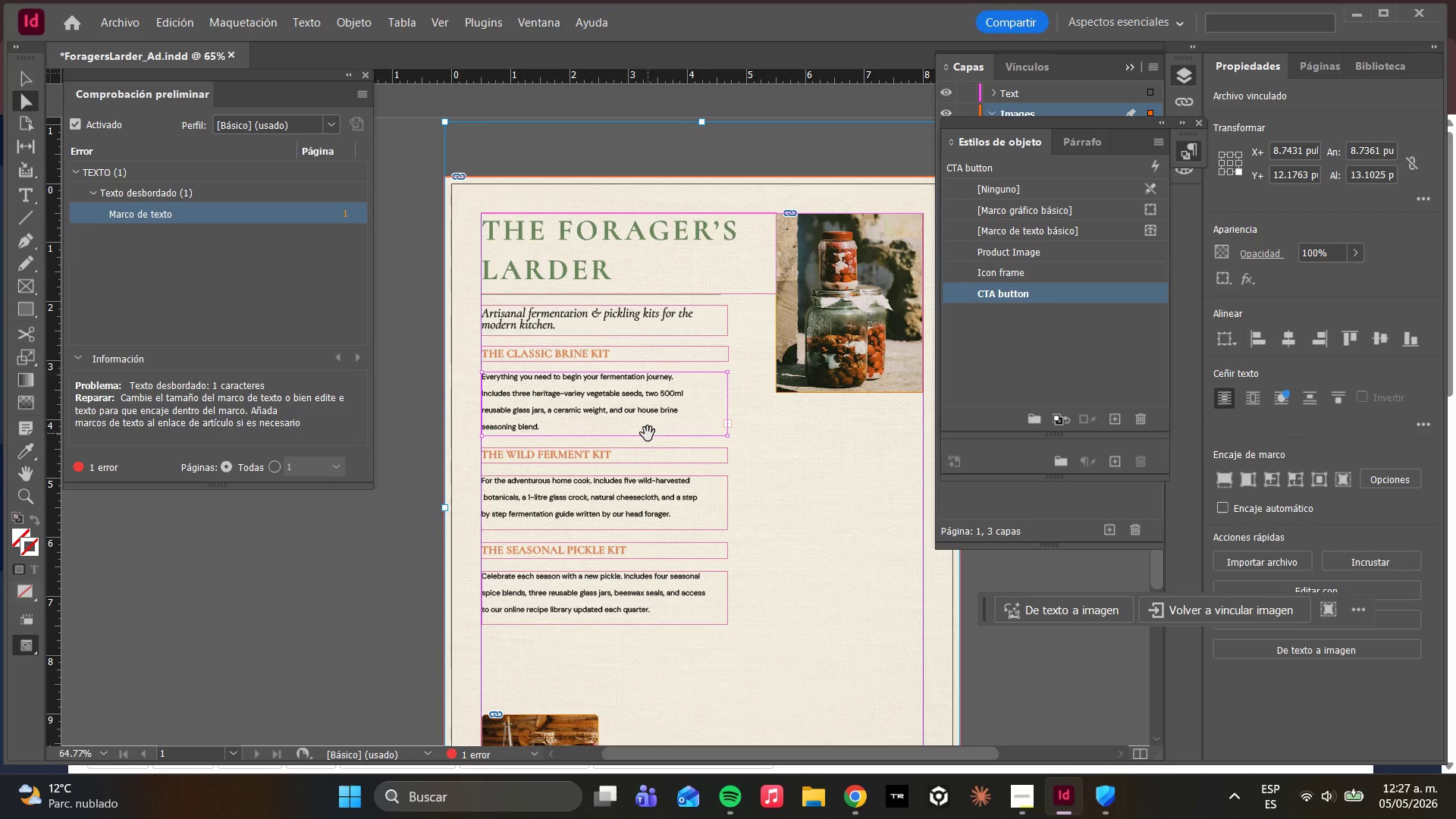 
left_click([648, 434])
 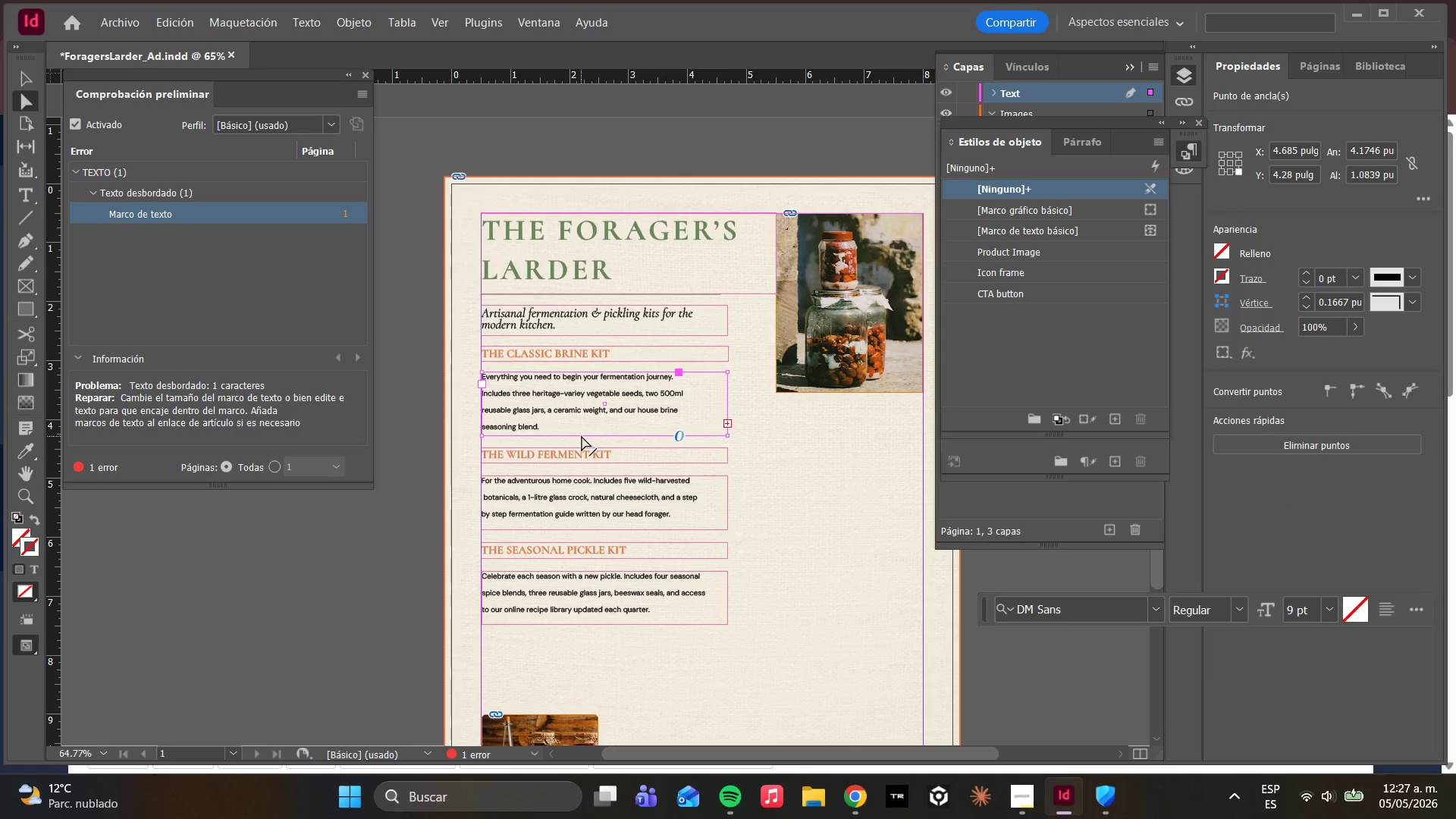 
left_click_drag(start_coordinate=[582, 436], to_coordinate=[581, 446])
 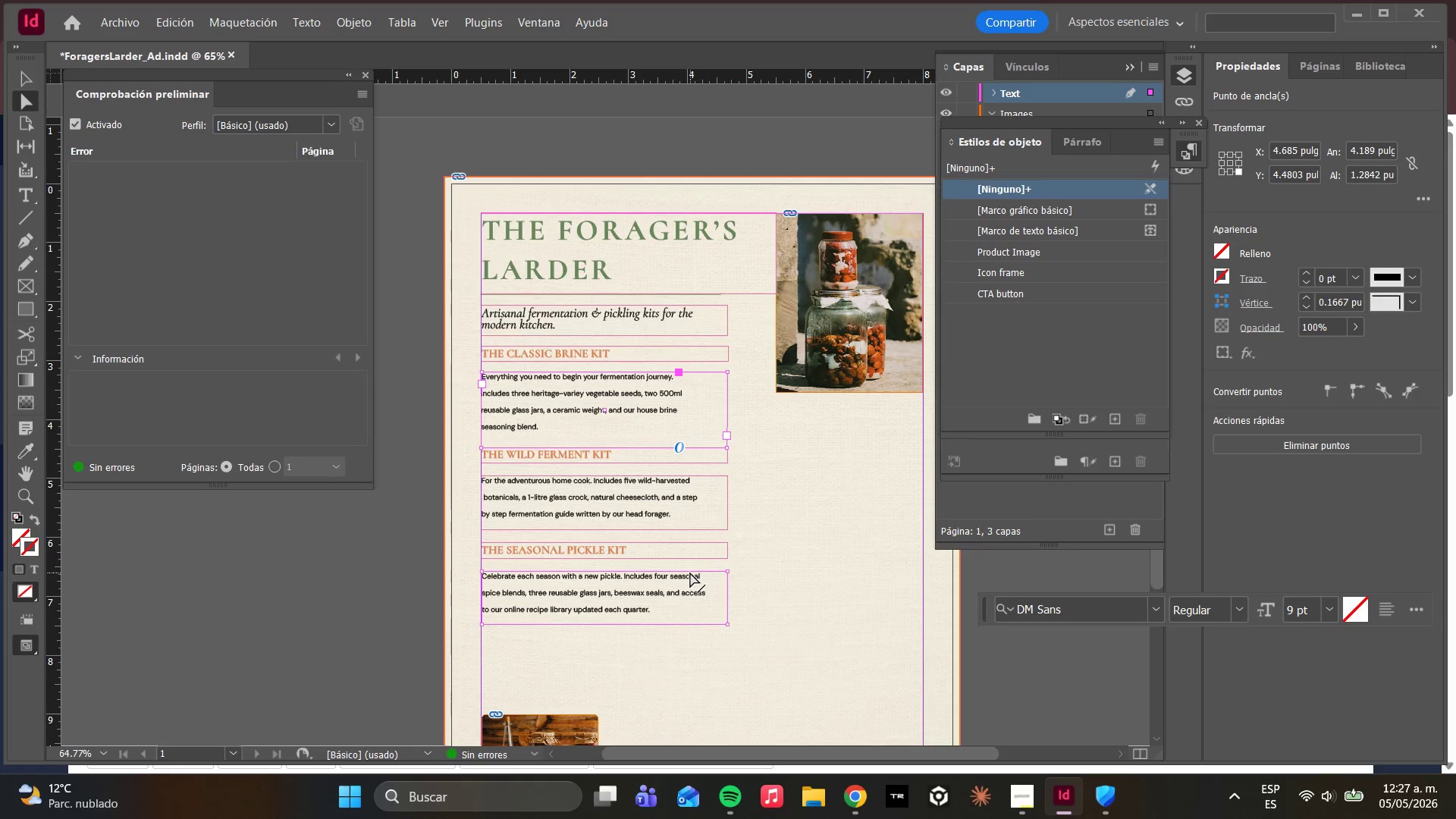 
left_click([726, 577])
 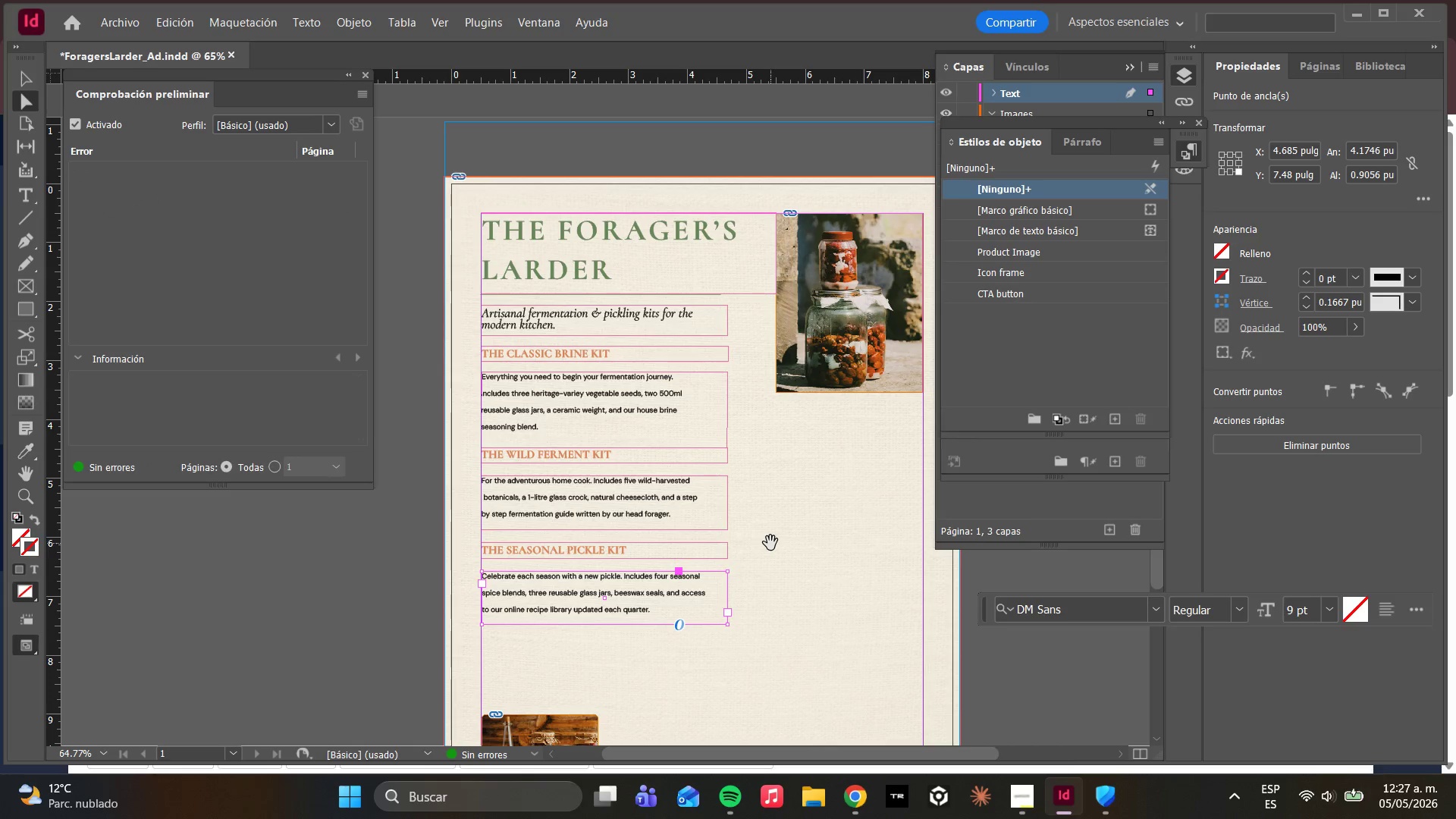 
key(W)
 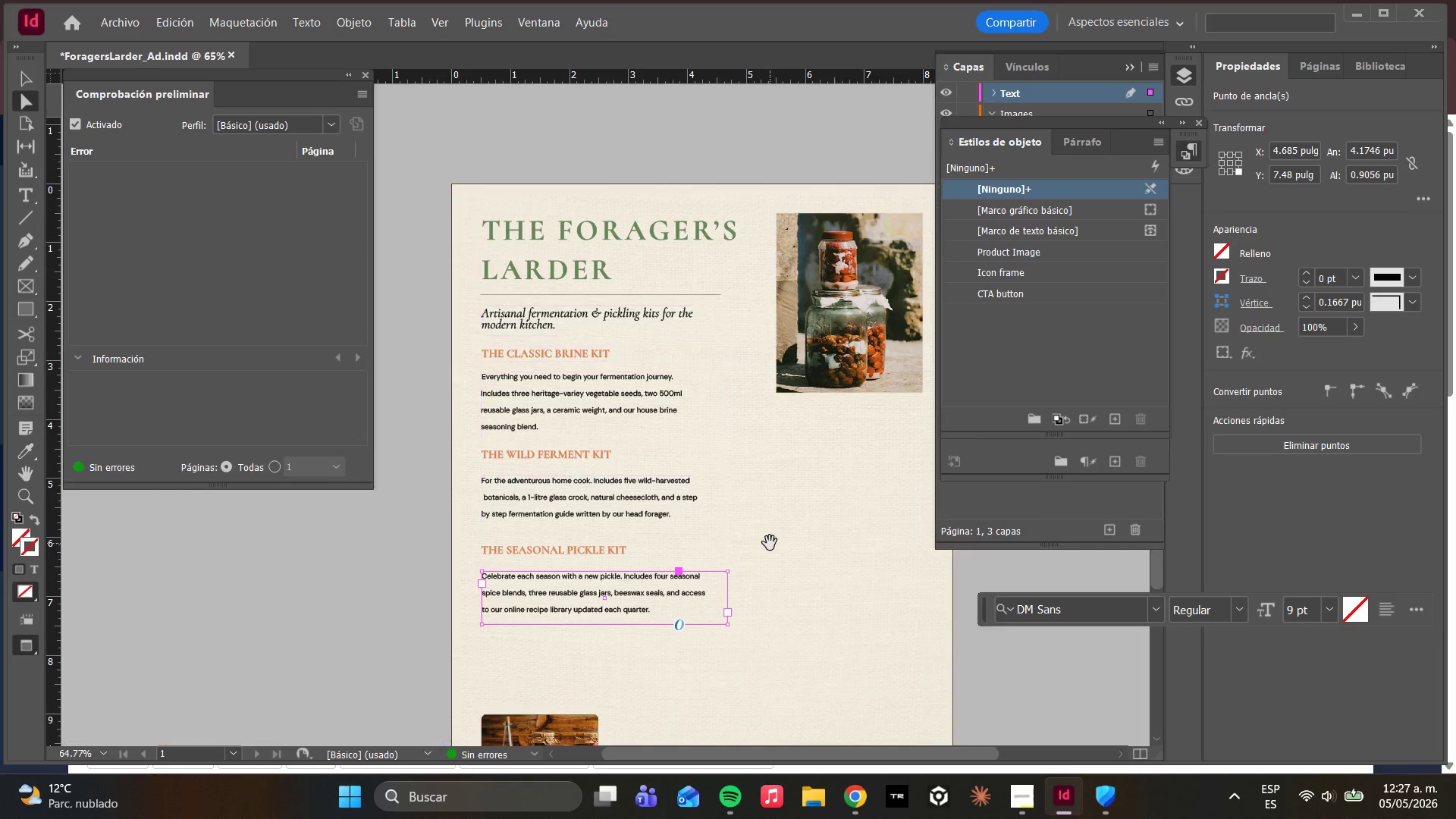 
left_click([770, 543])
 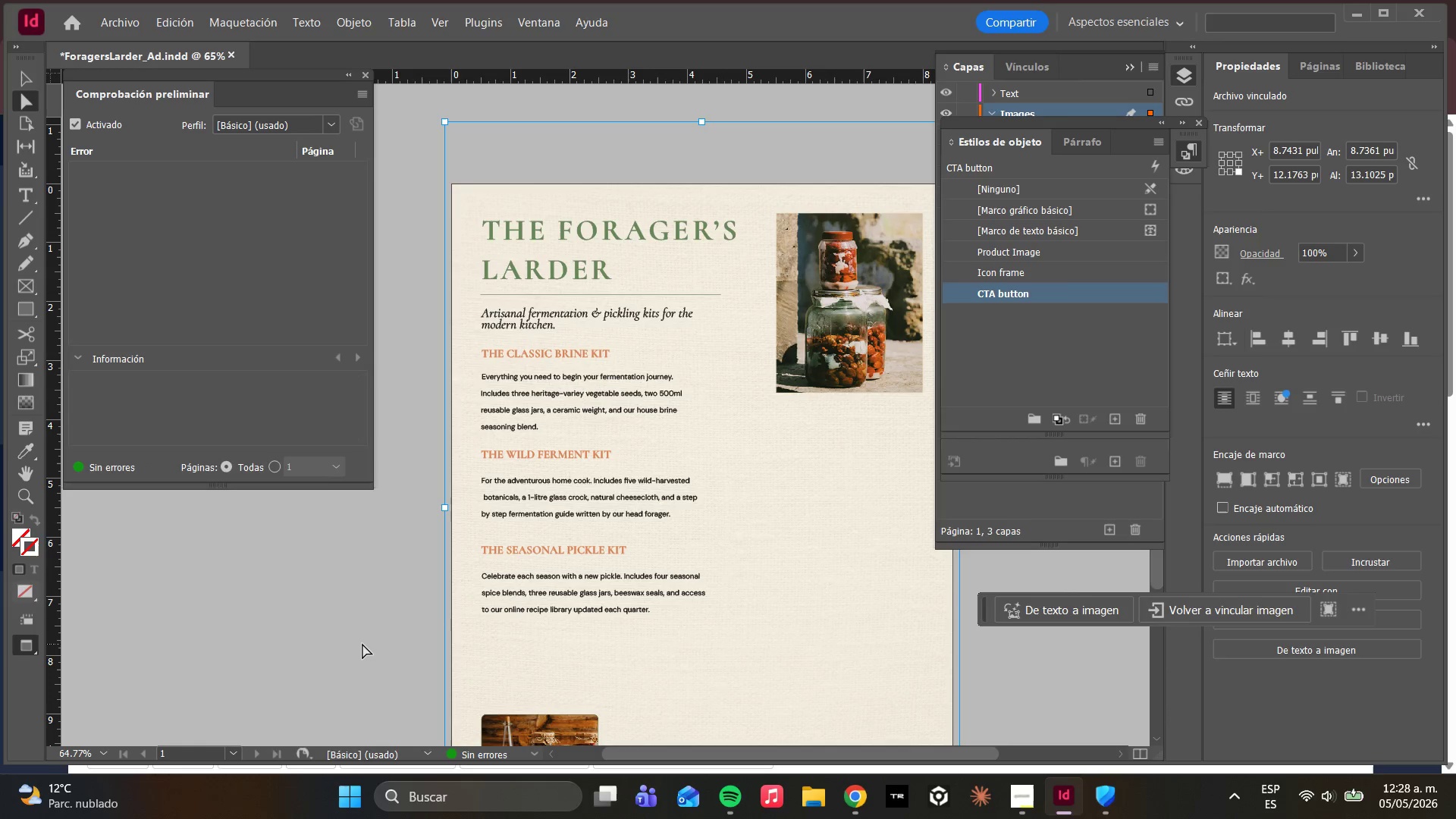 
type(www)
 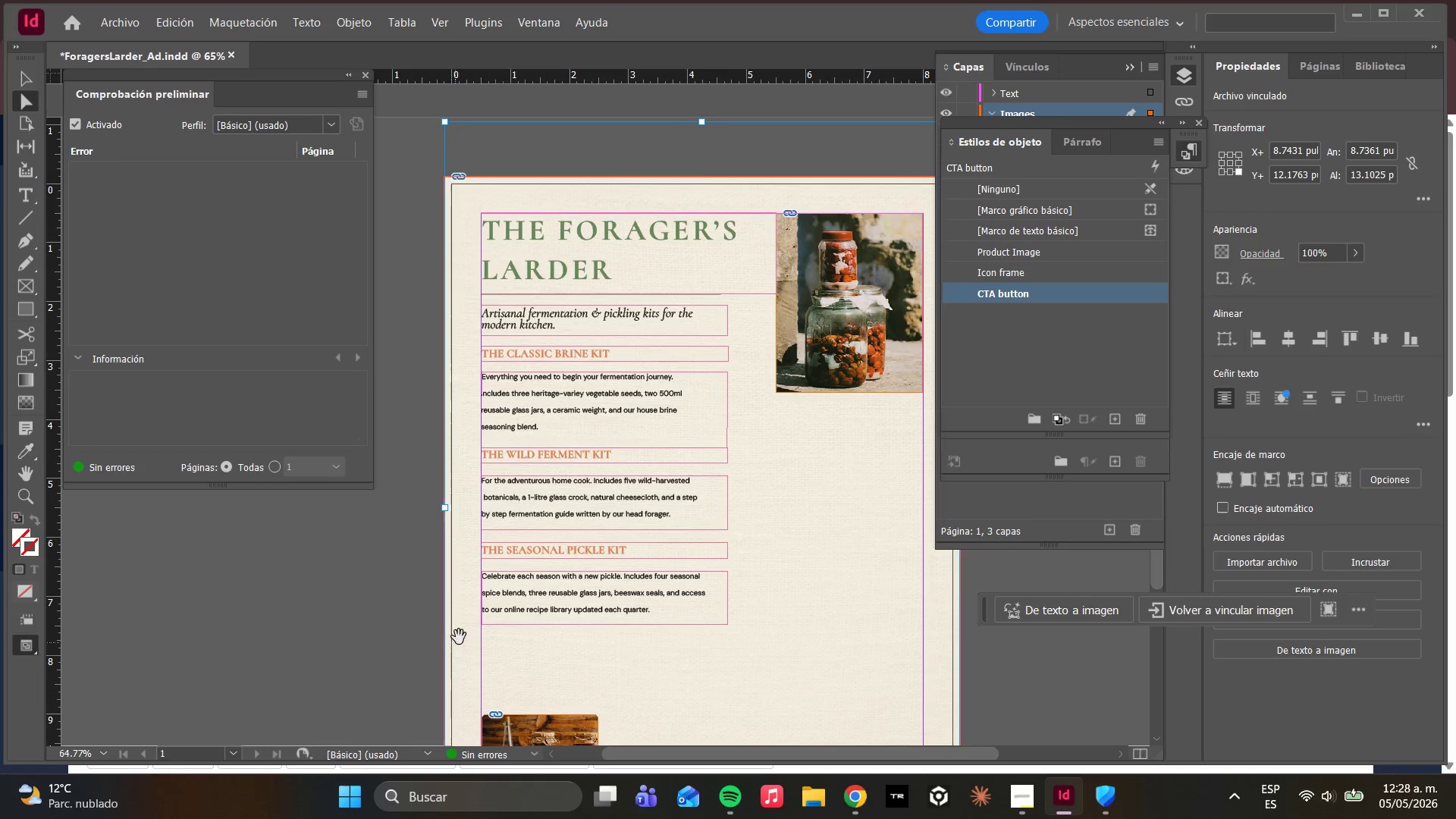 
type(www)
 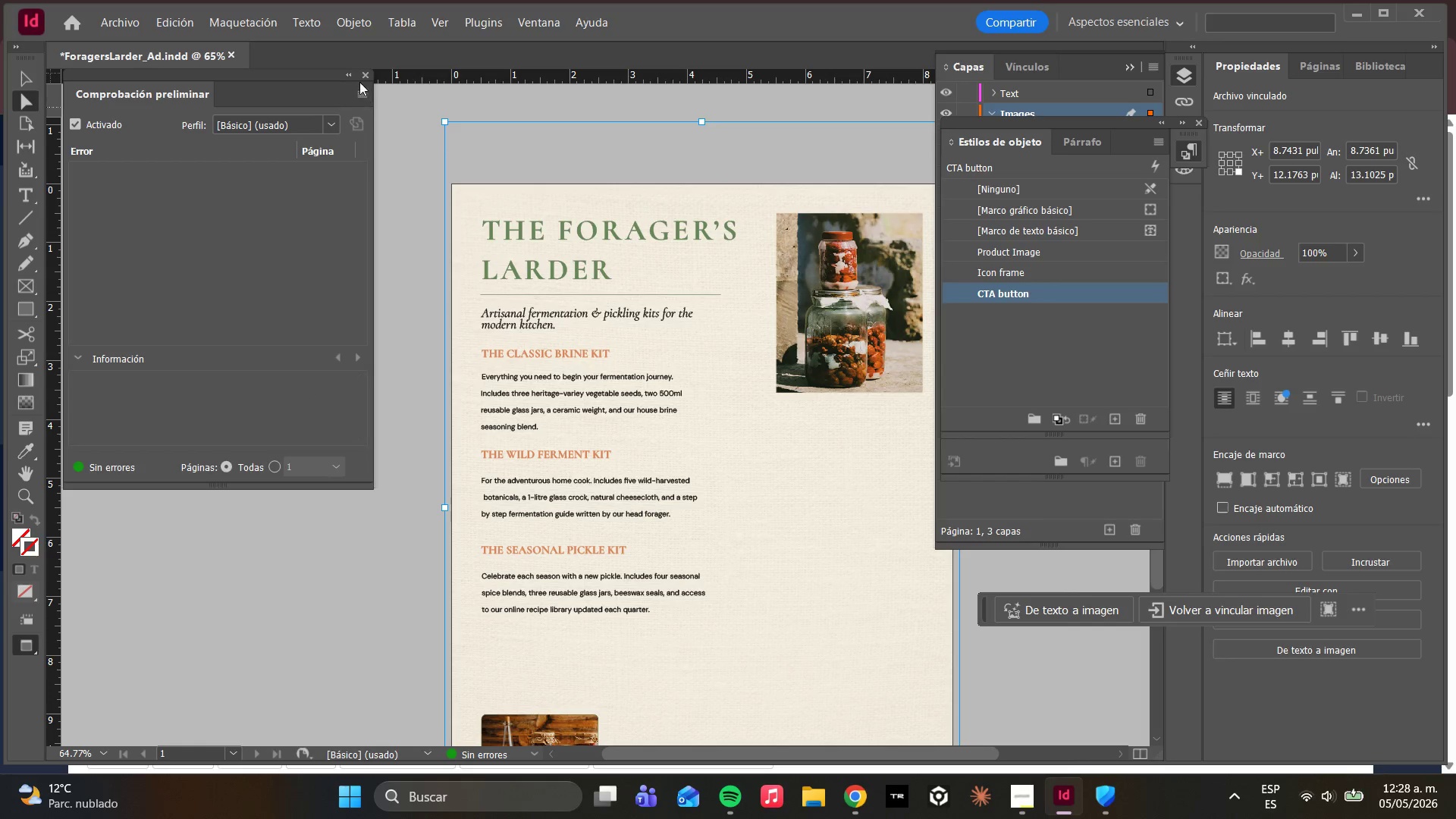 
left_click([364, 77])
 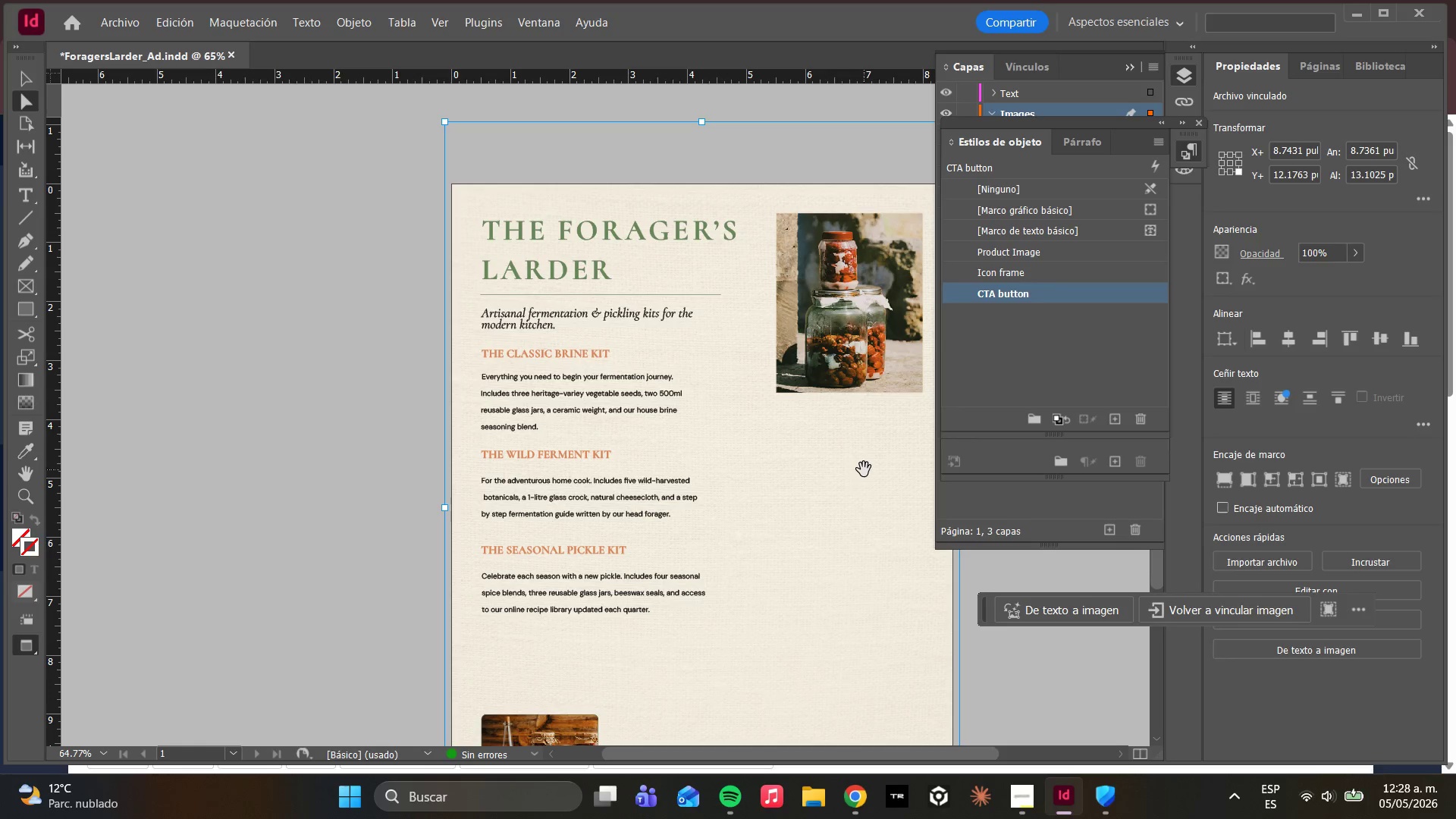 
wait(14.16)
 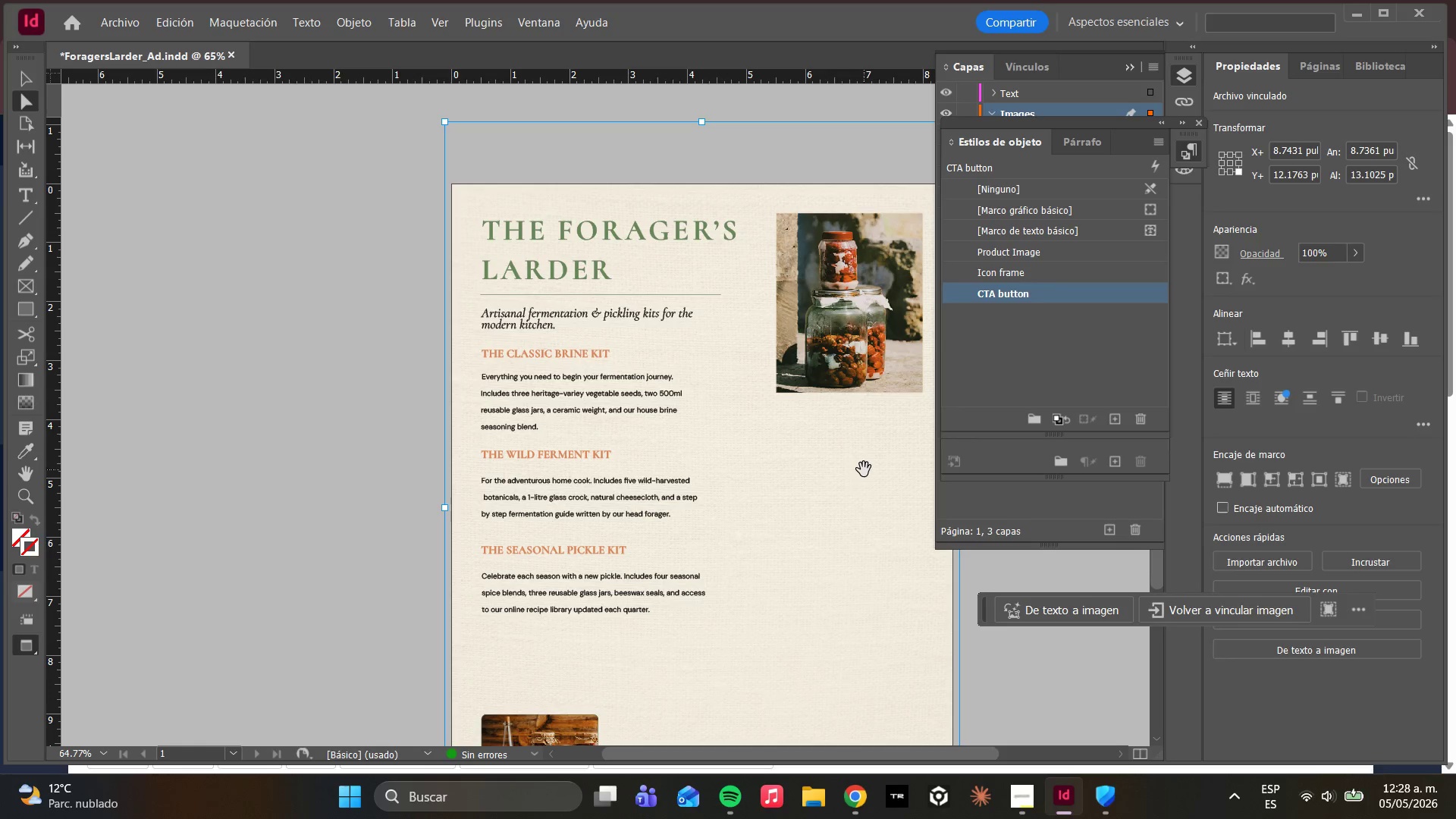 
left_click([485, 375])
 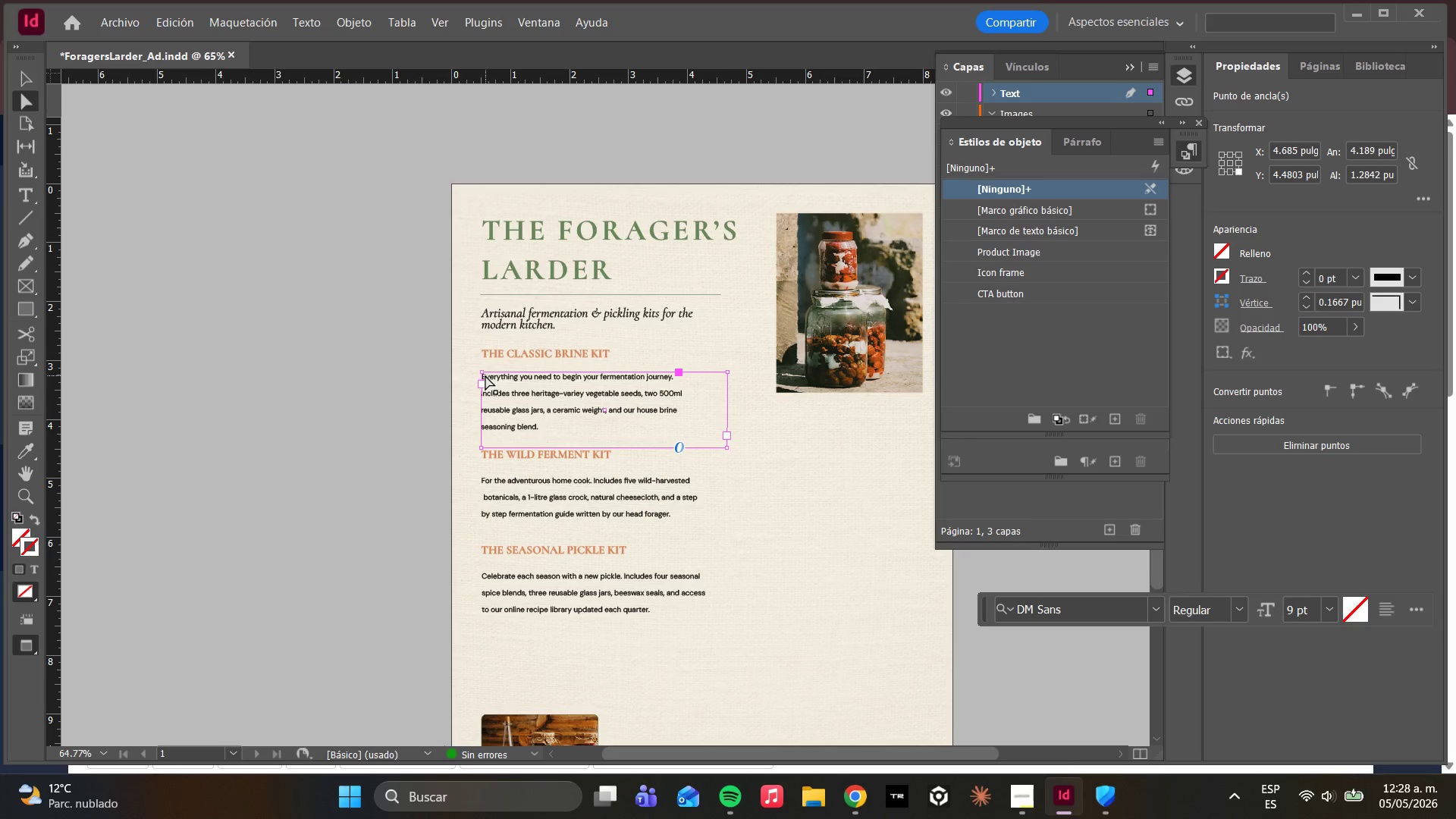 
double_click([485, 375])
 